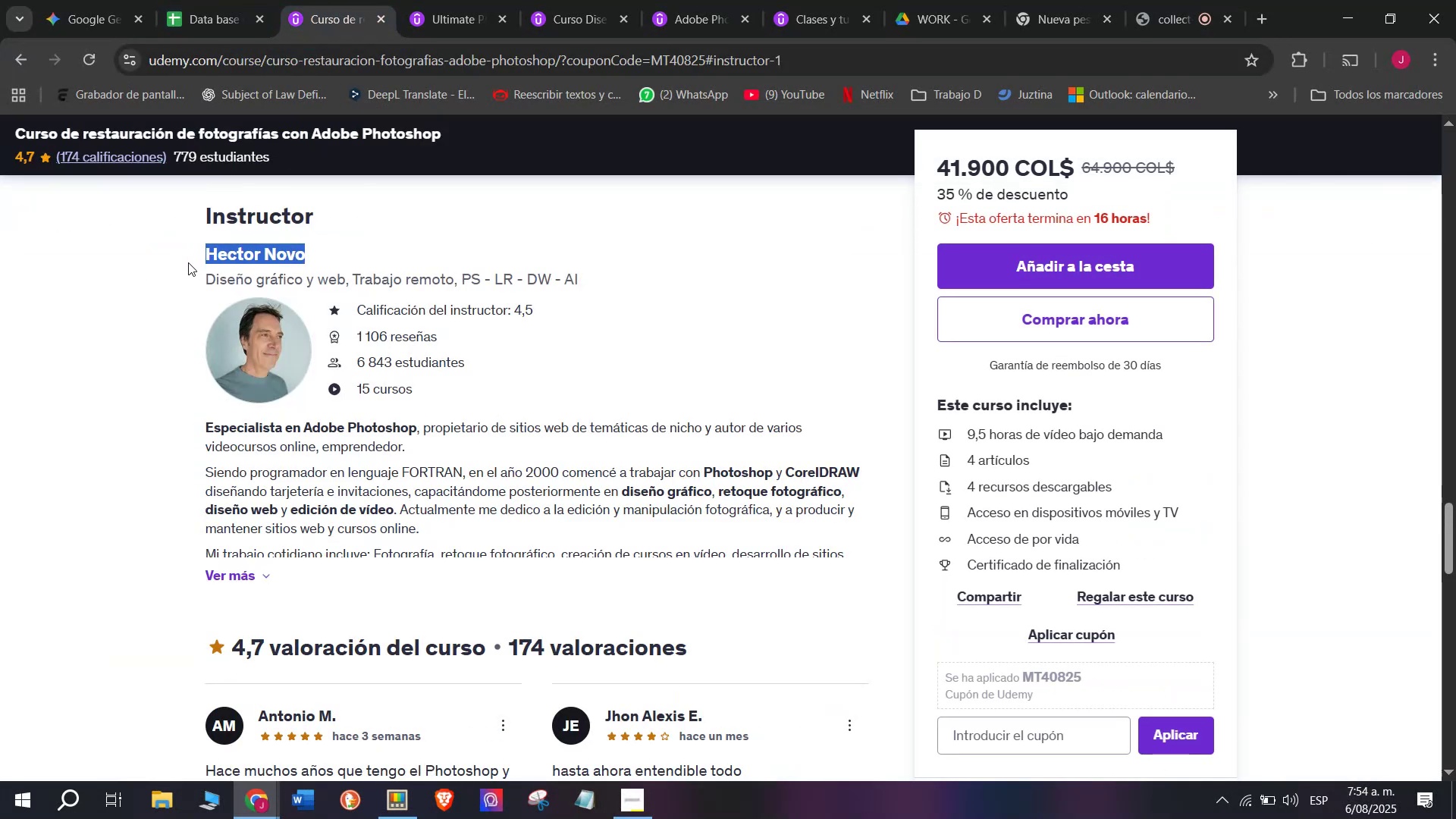 
key(Control+ControlLeft)
 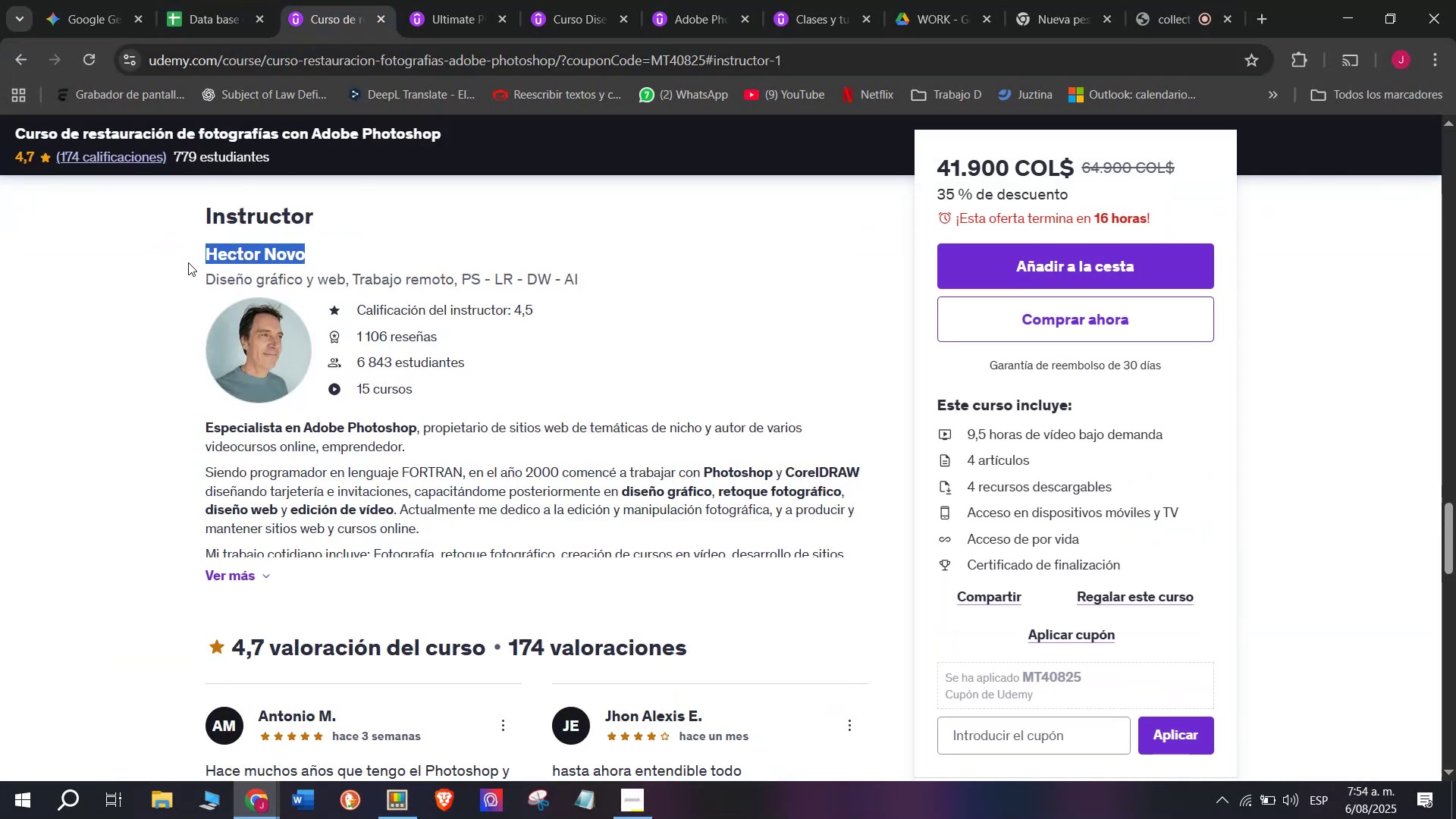 
key(Control+C)
 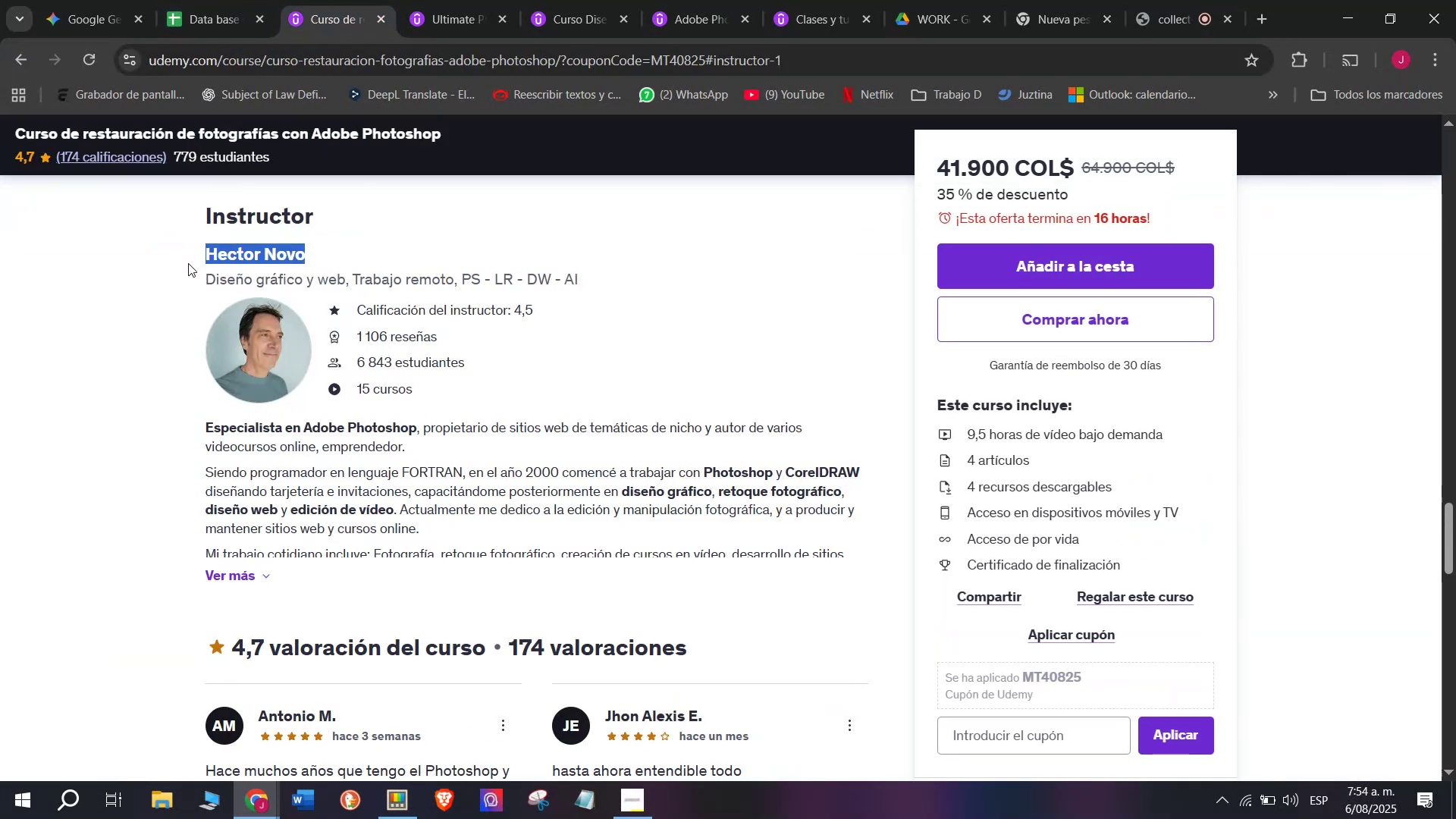 
key(Break)
 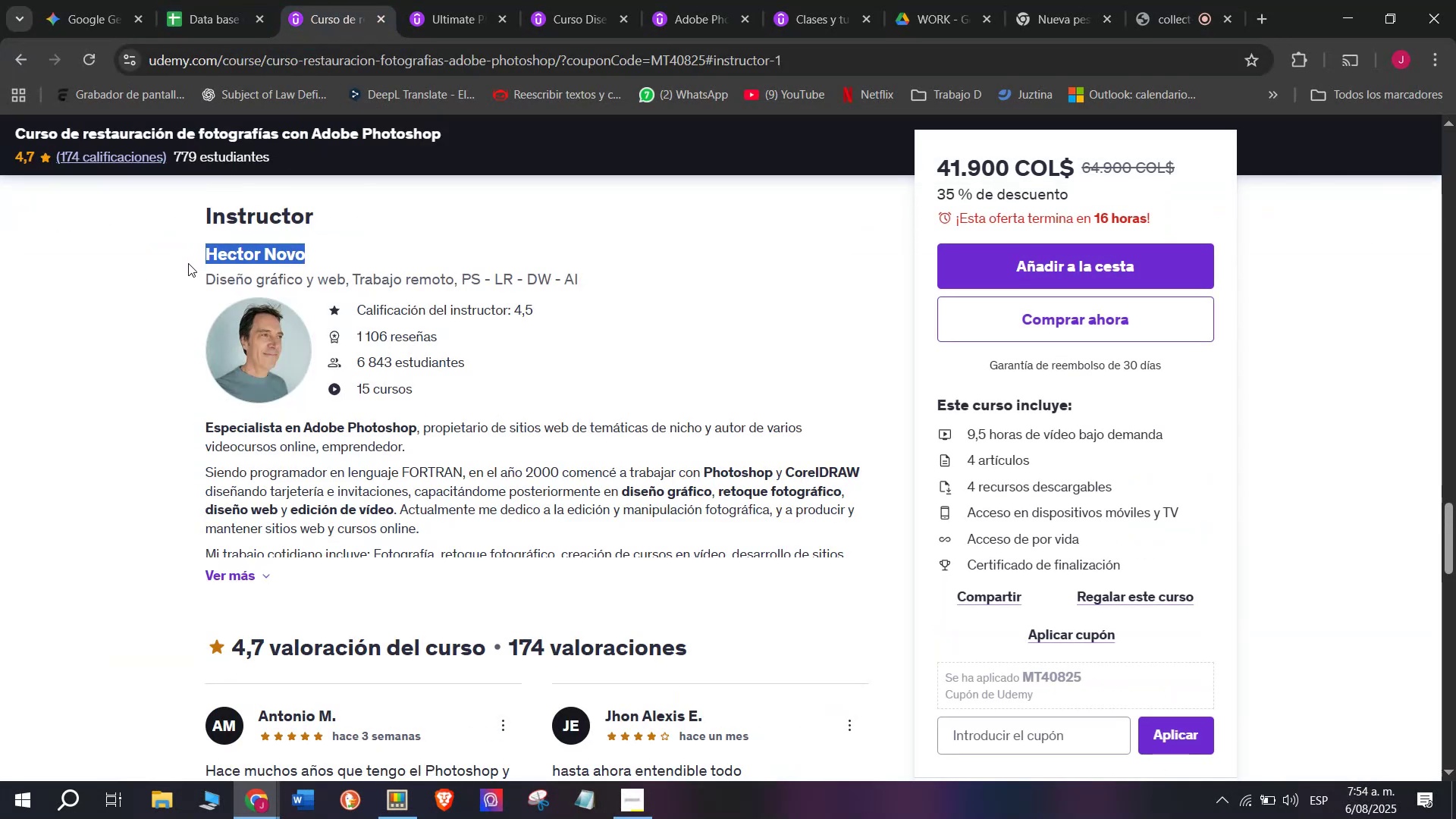 
key(Control+ControlLeft)
 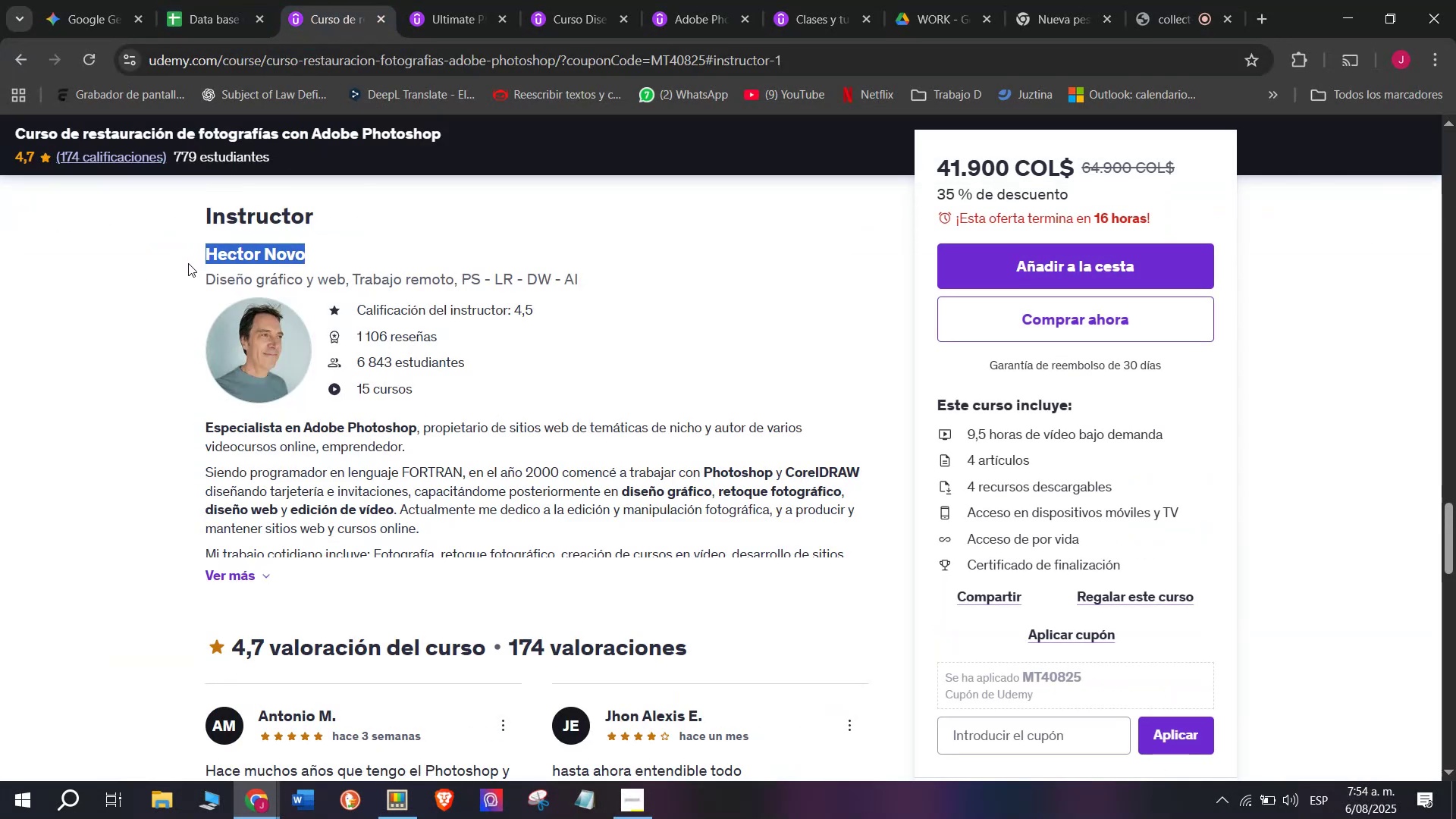 
key(Control+C)
 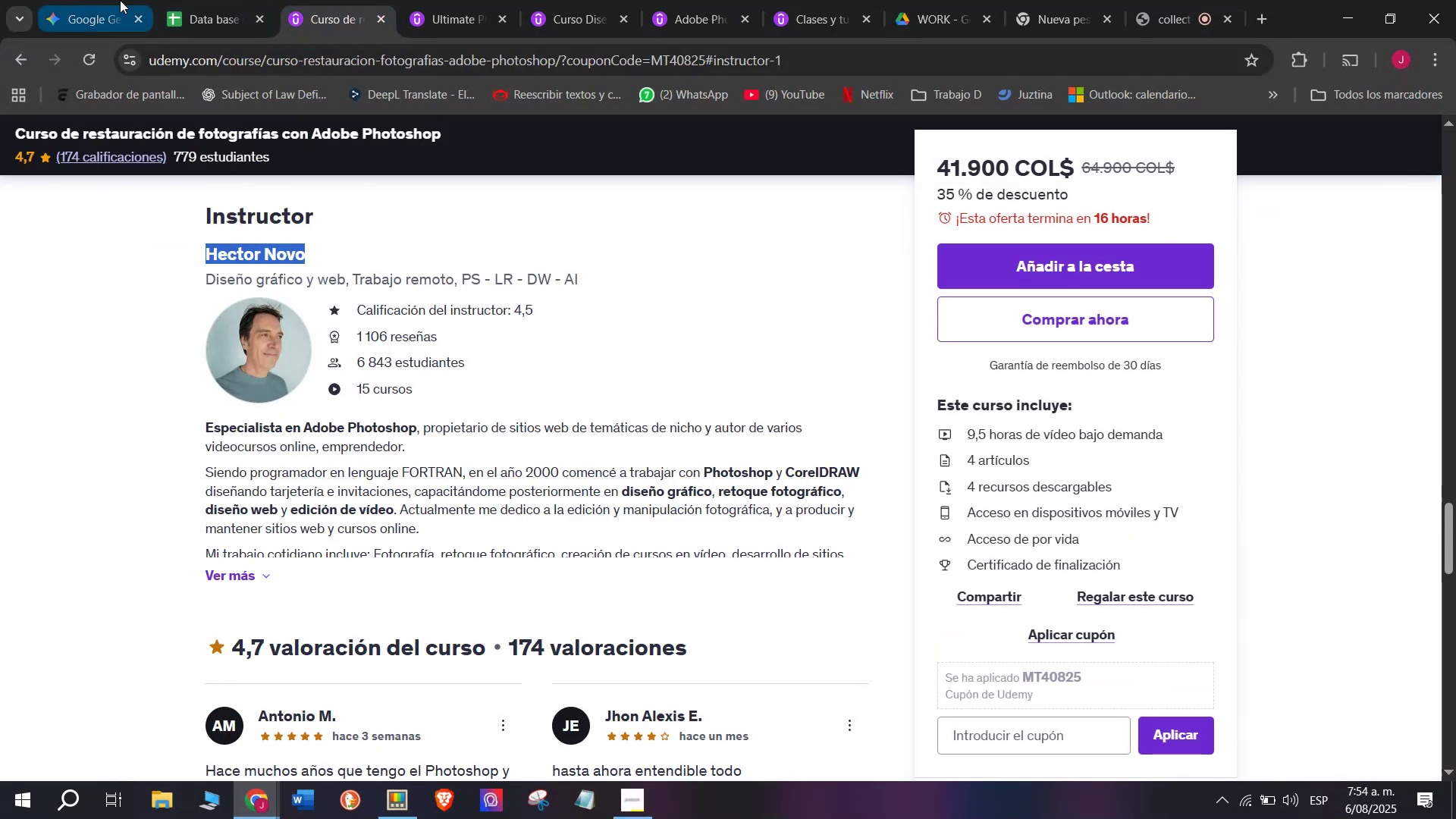 
left_click([185, 0])
 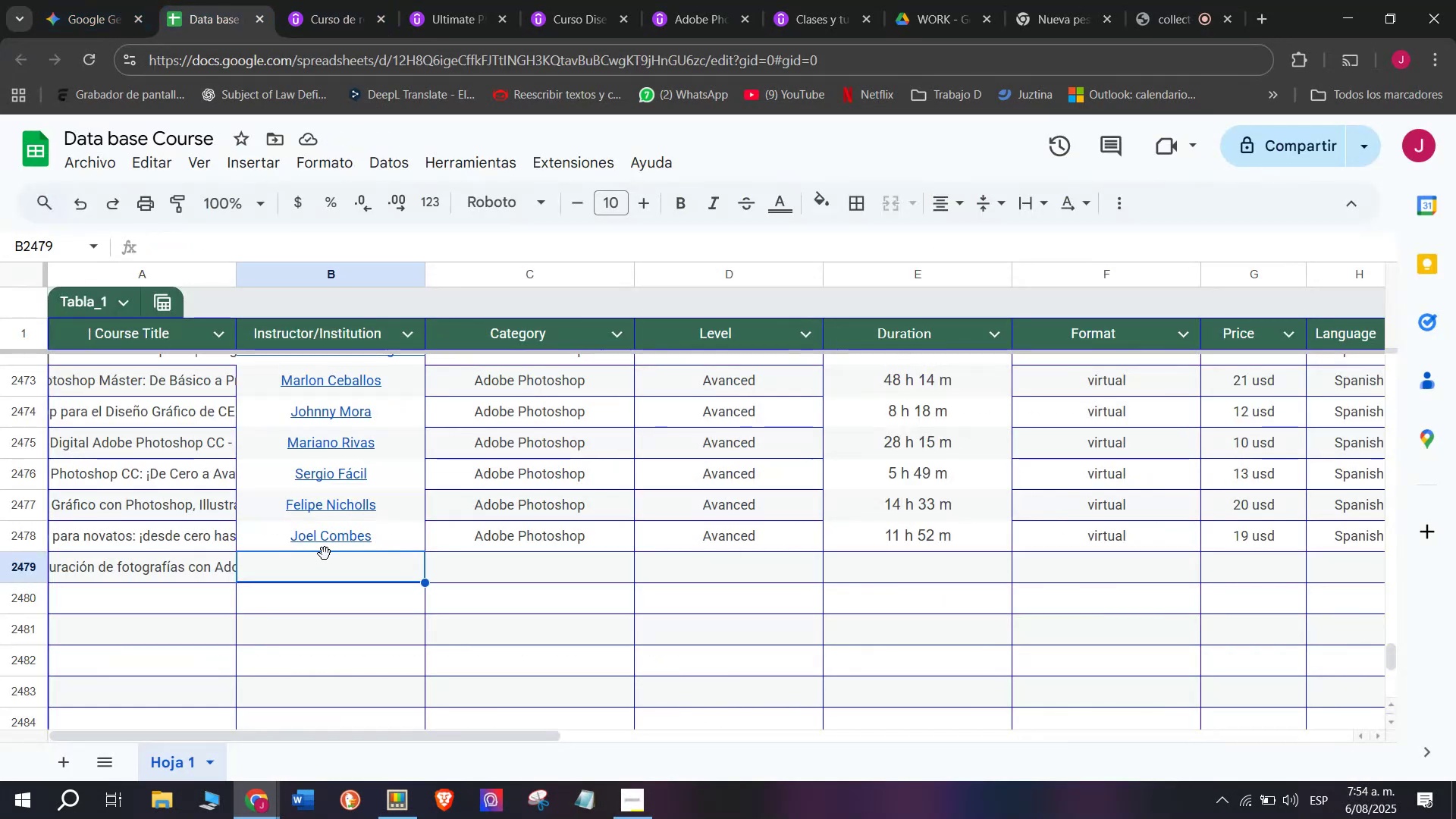 
key(Z)
 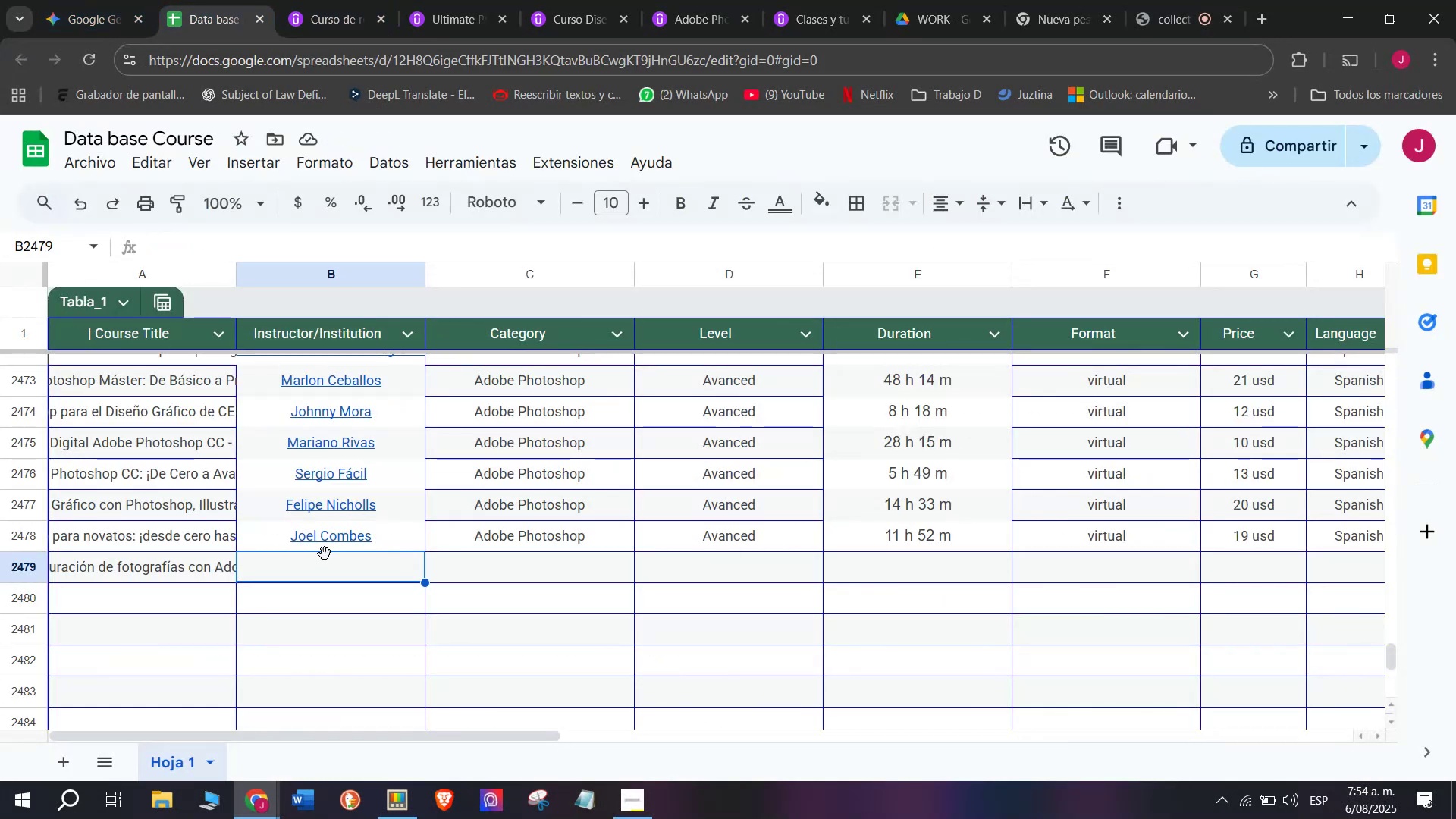 
key(Control+ControlLeft)
 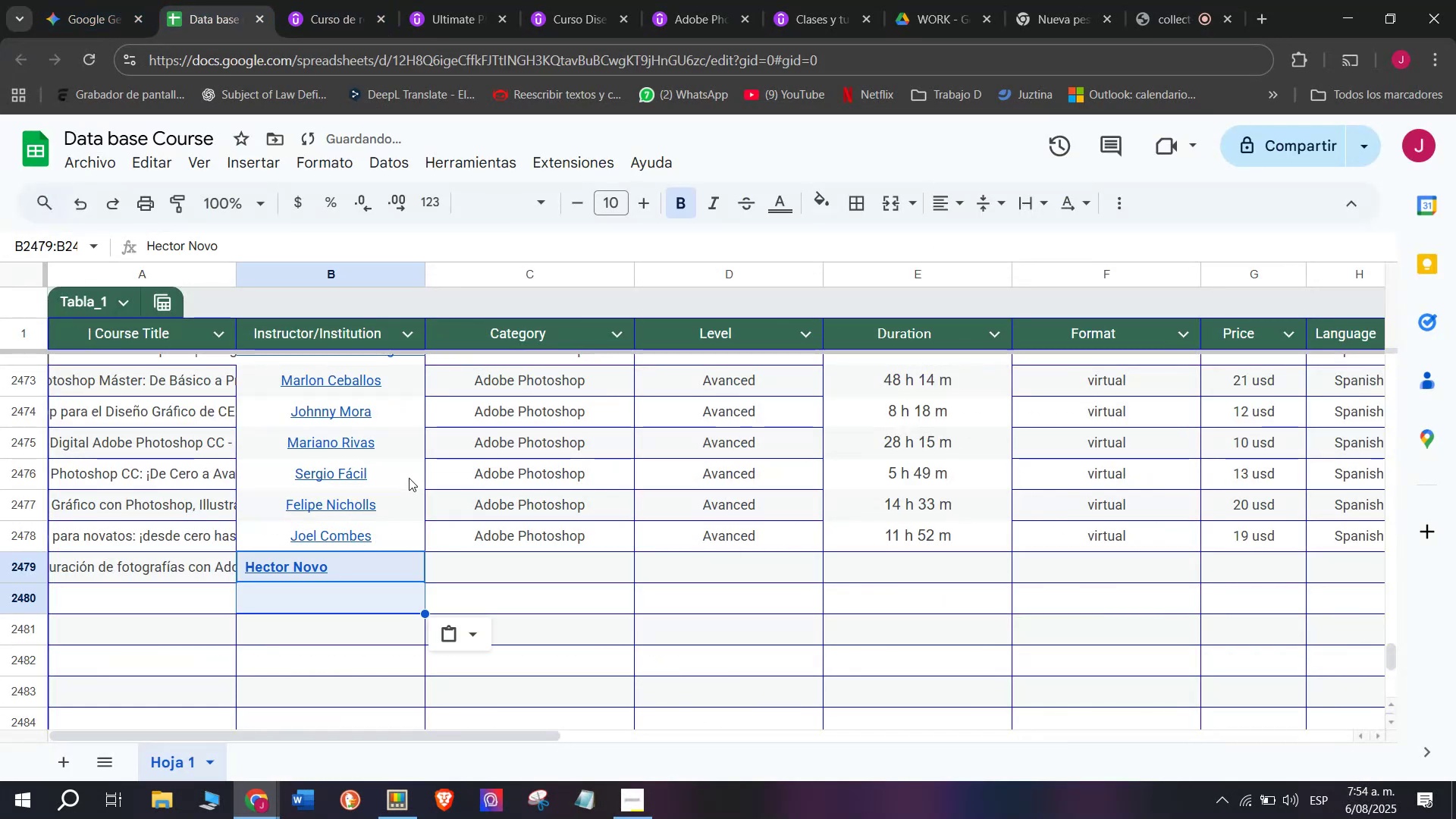 
key(Control+V)
 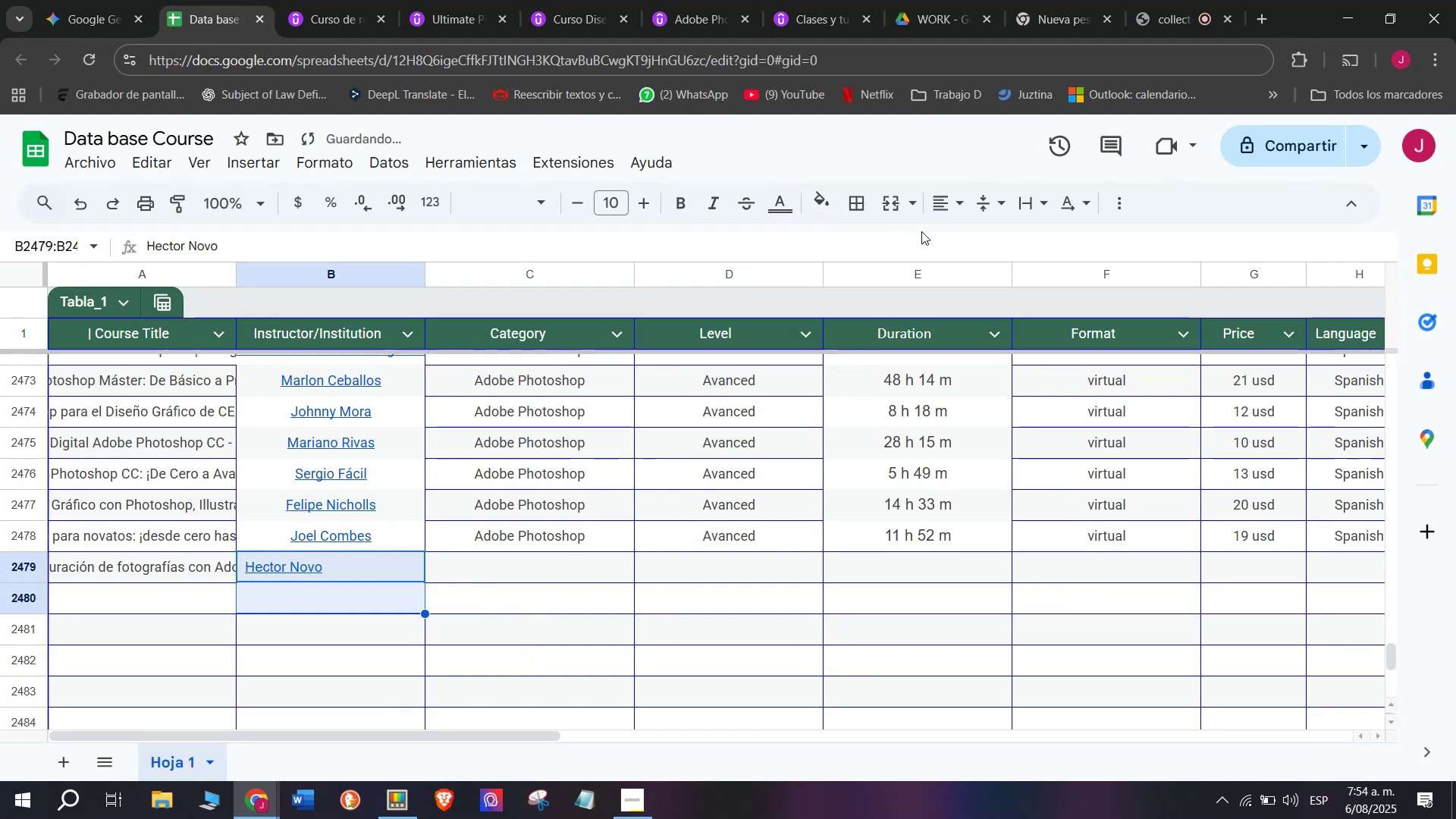 
left_click([948, 202])
 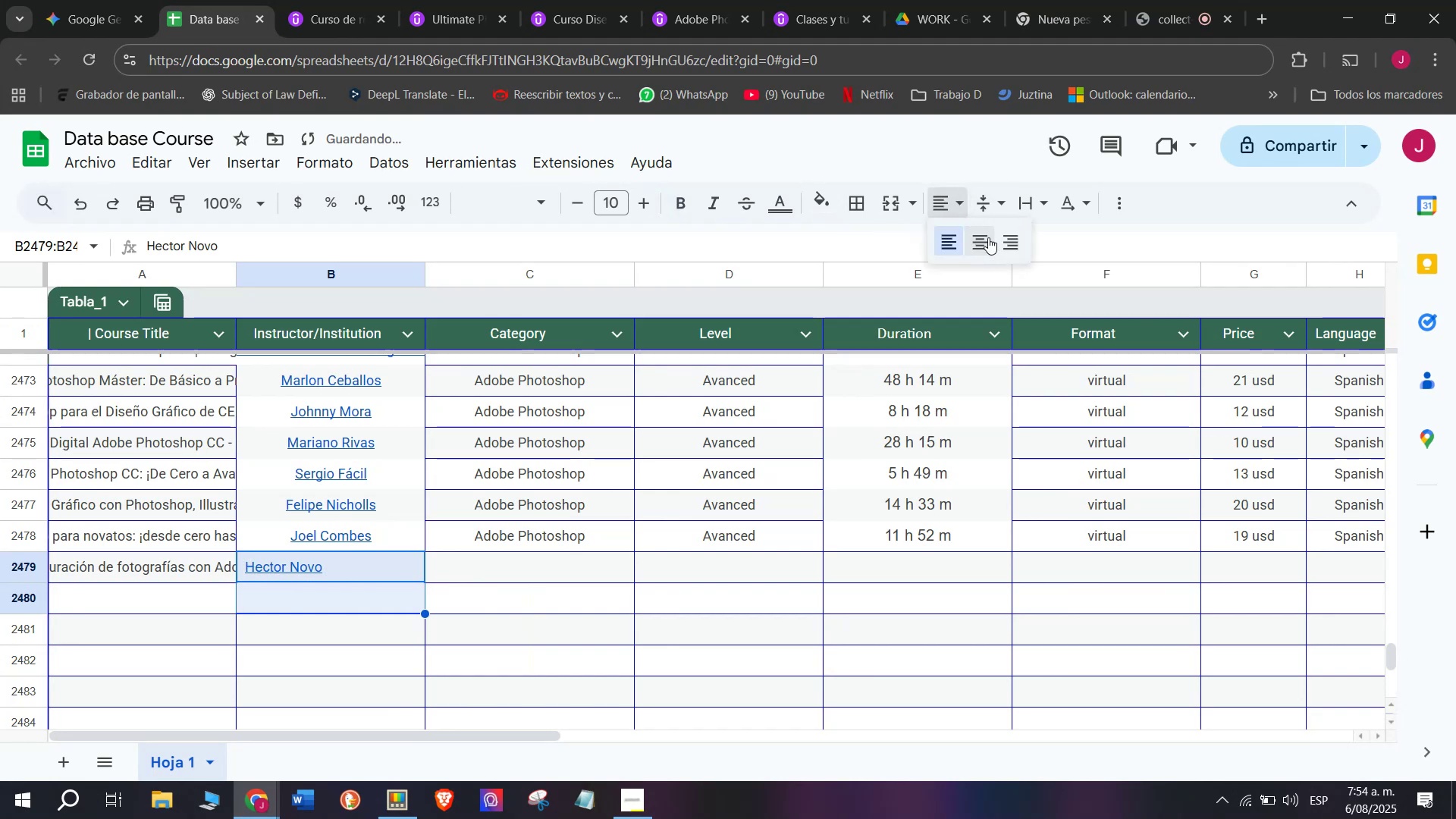 
left_click([988, 237])
 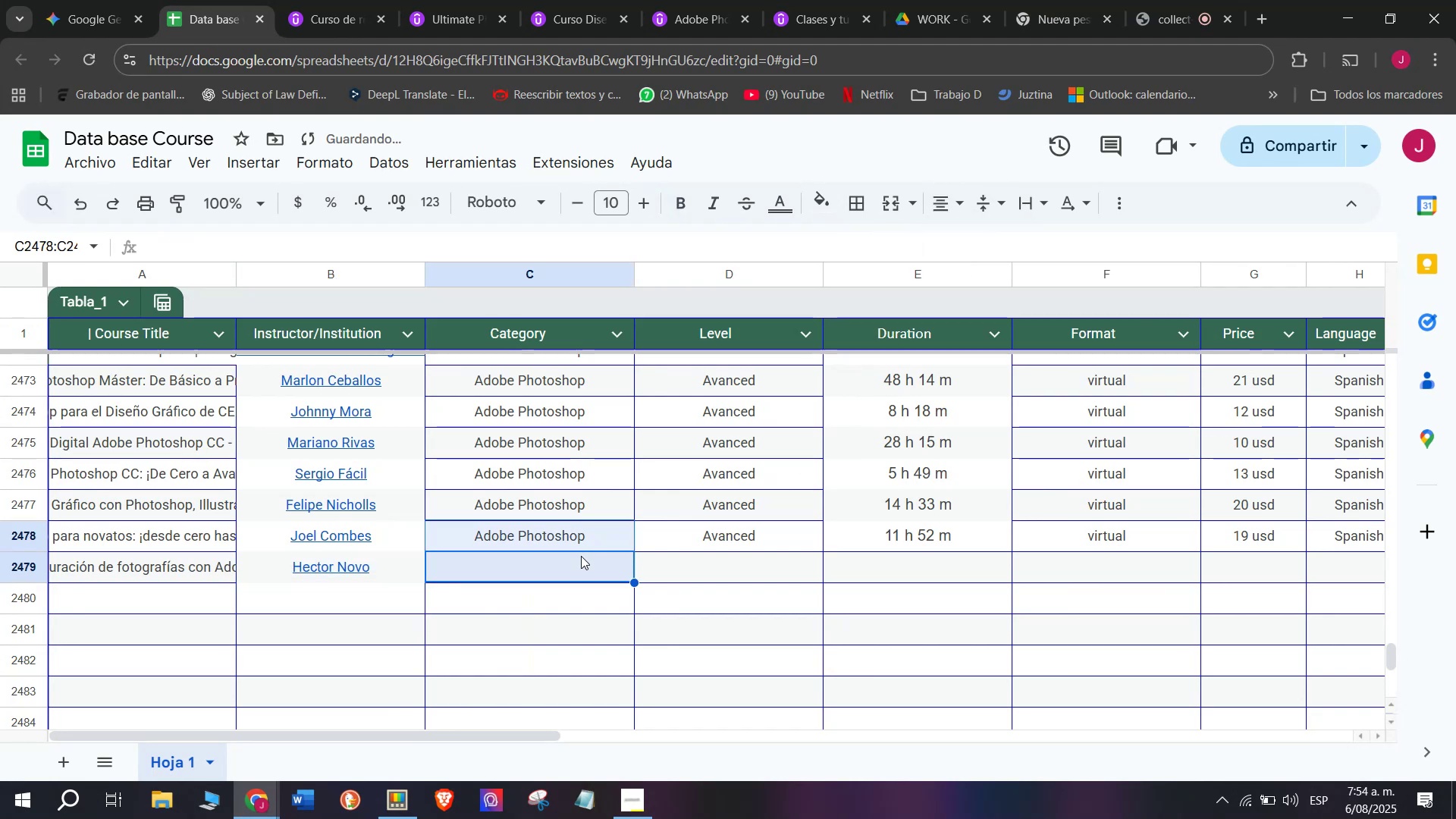 
left_click([551, 539])
 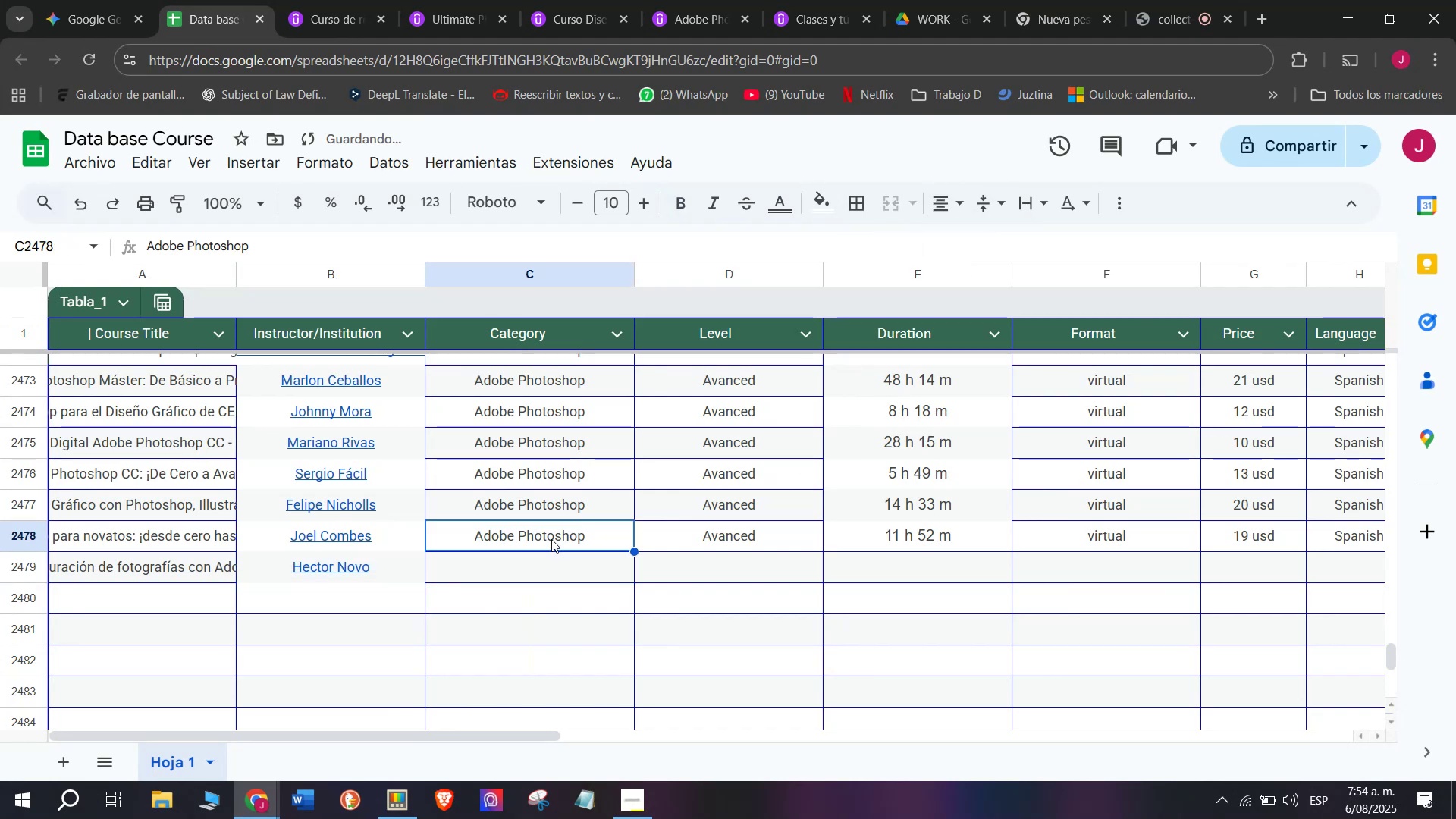 
key(Break)
 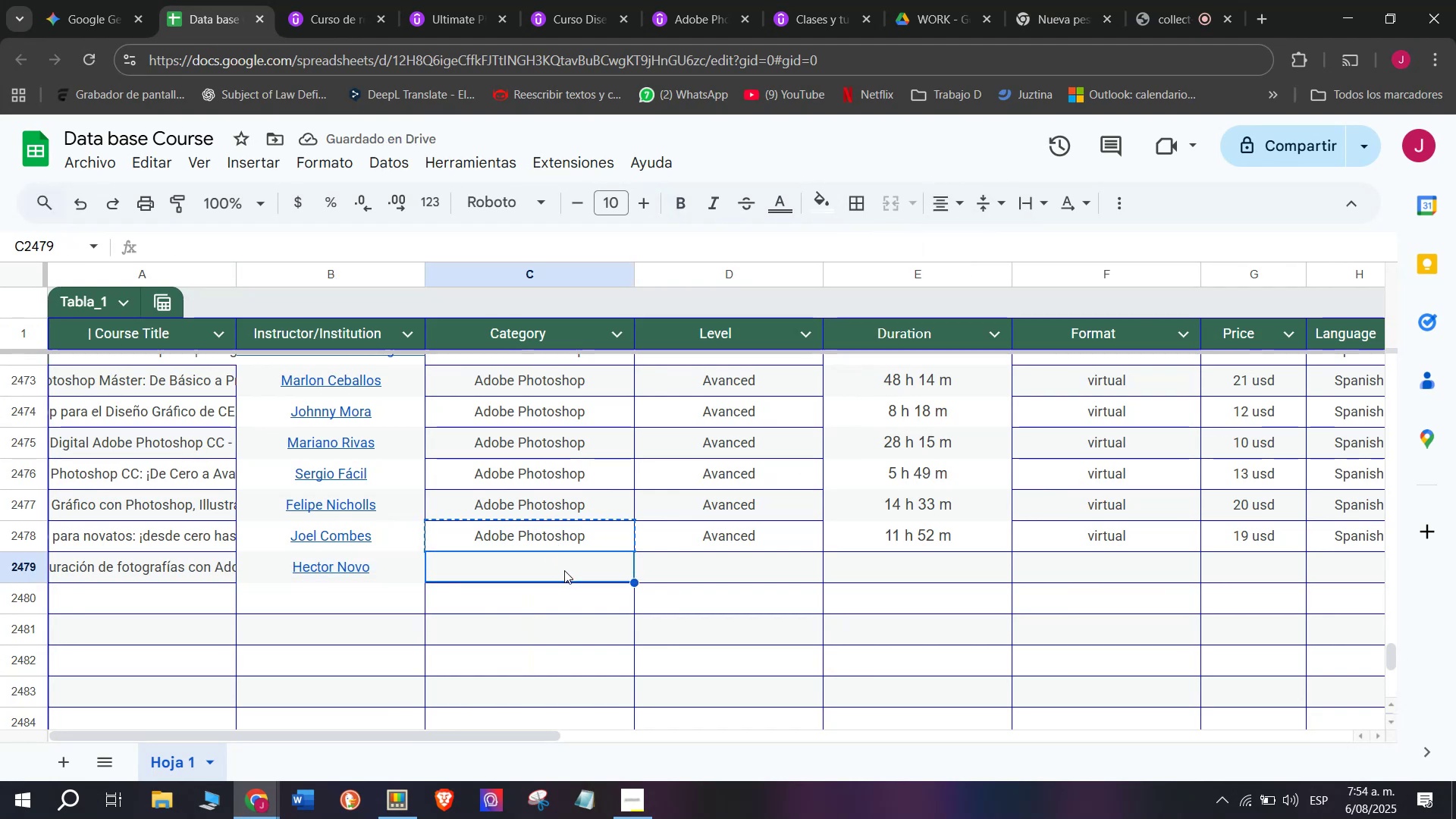 
key(Control+ControlLeft)
 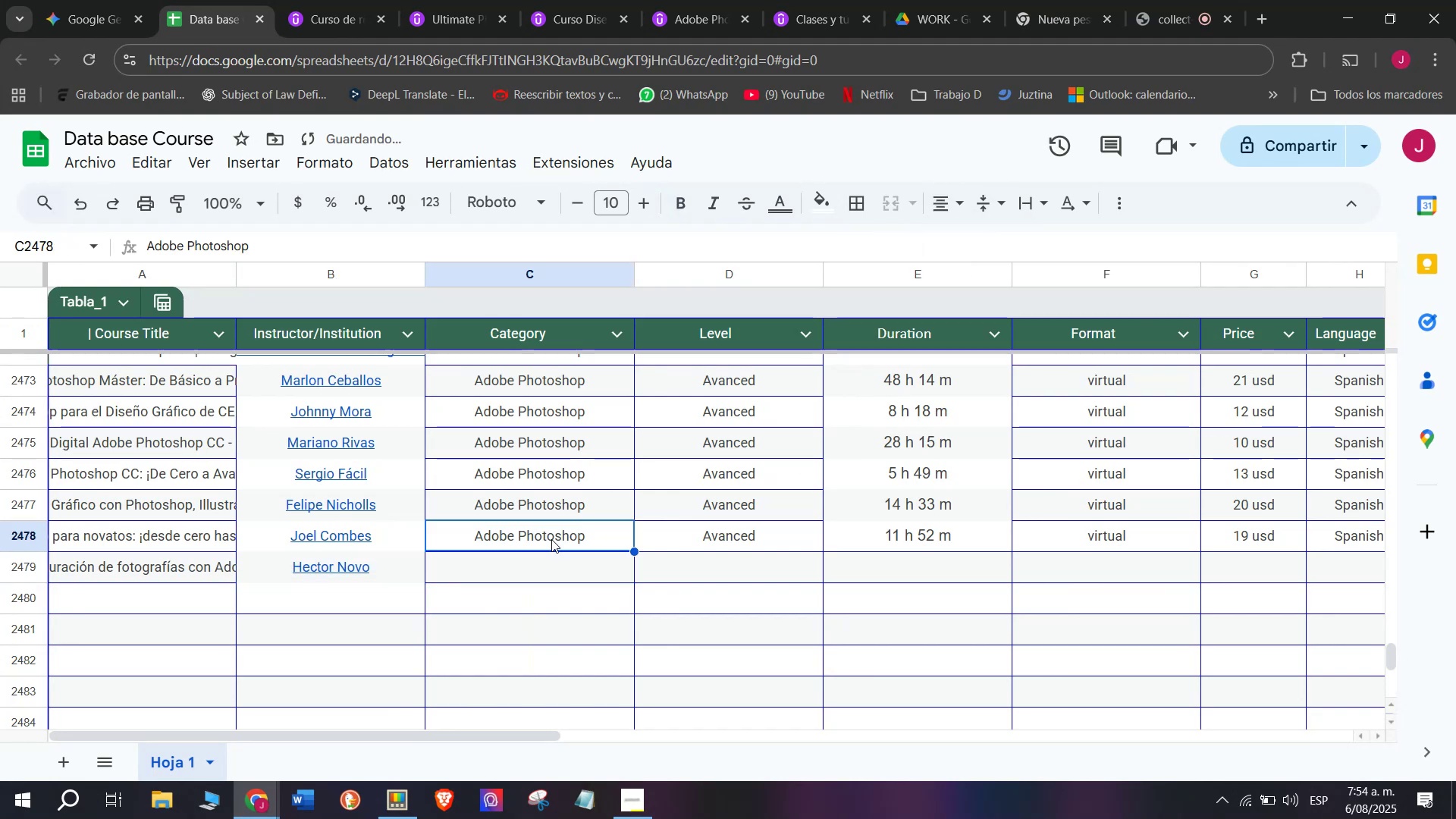 
key(Control+C)
 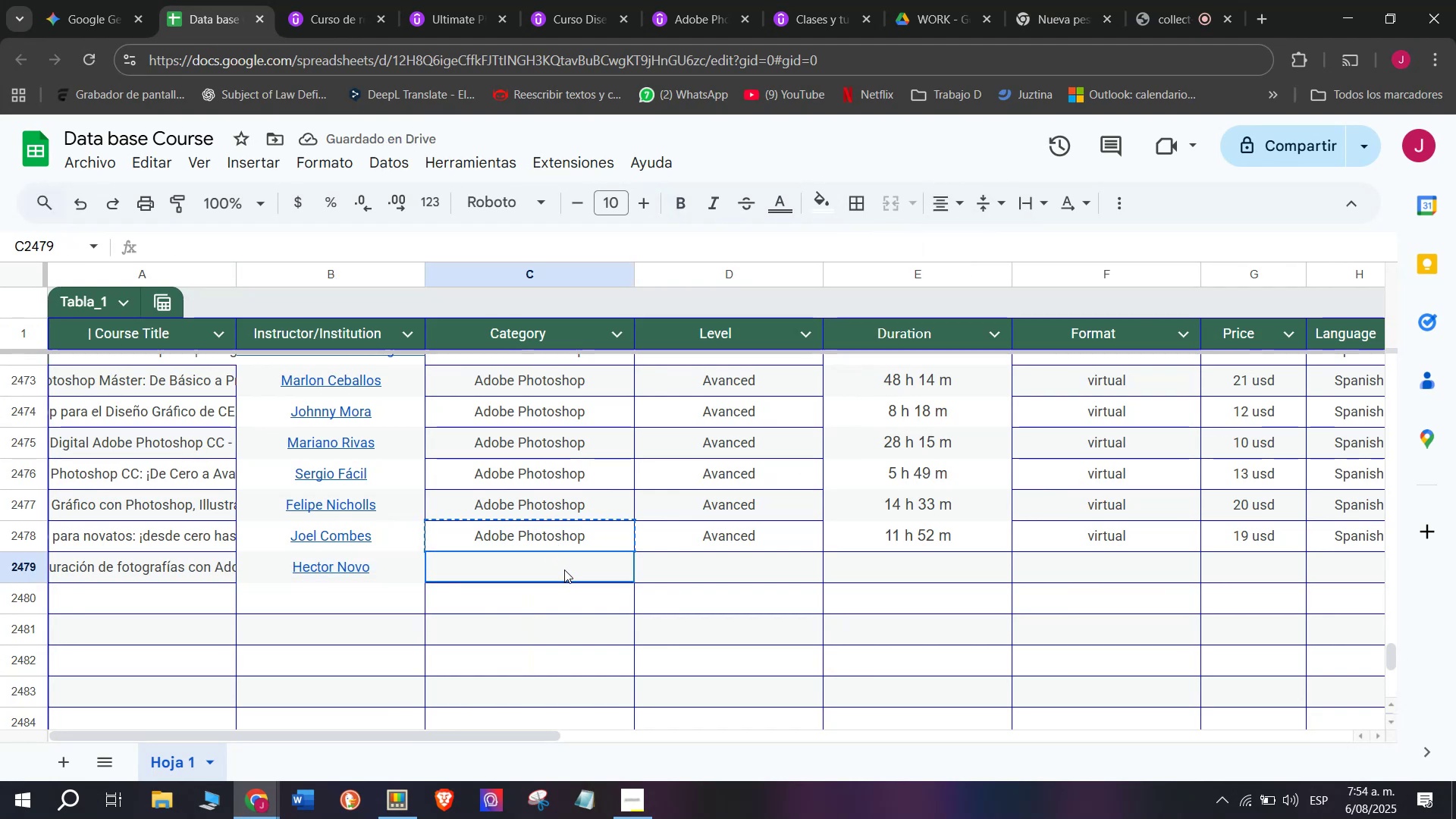 
key(Control+ControlLeft)
 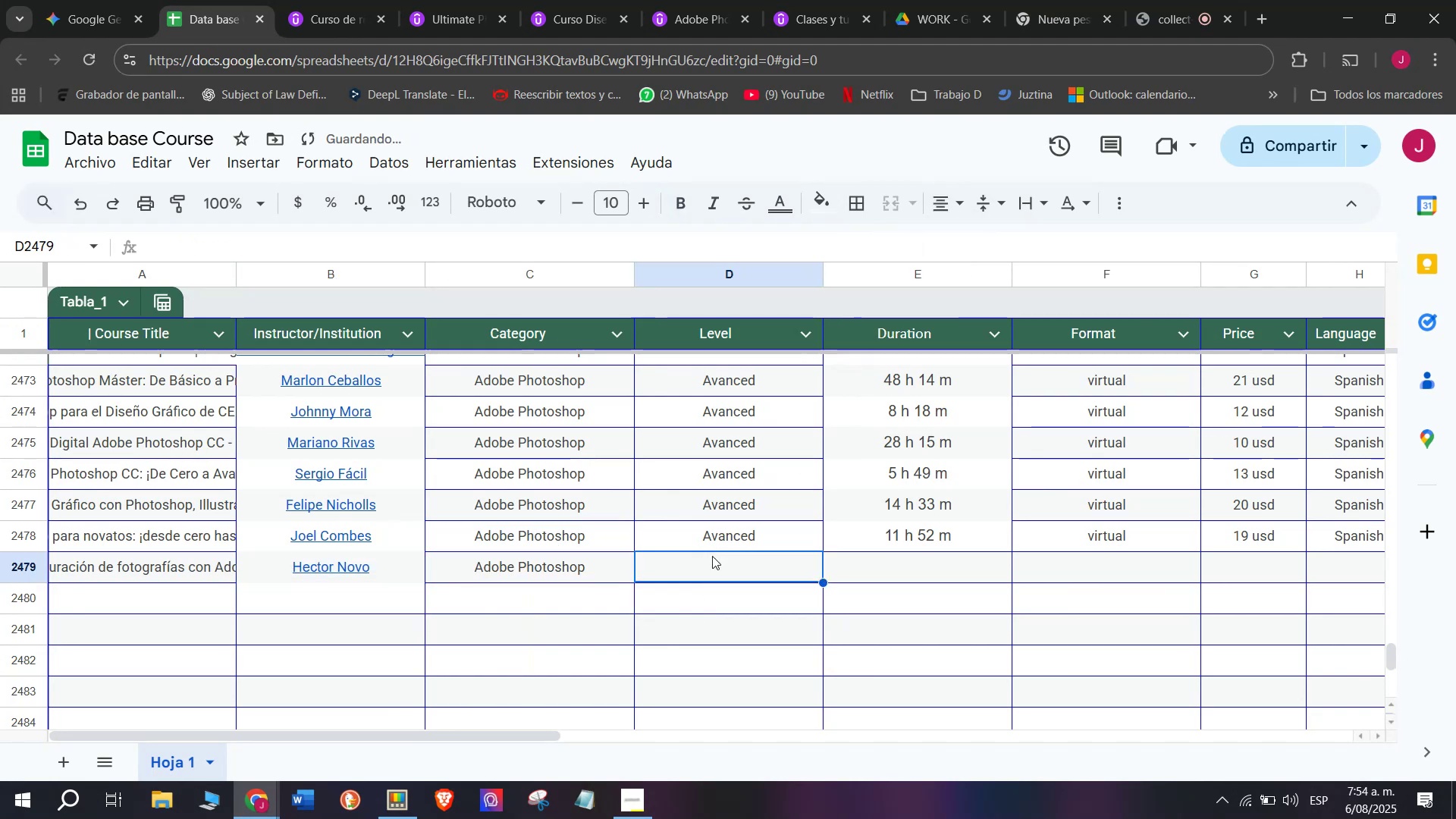 
key(Z)
 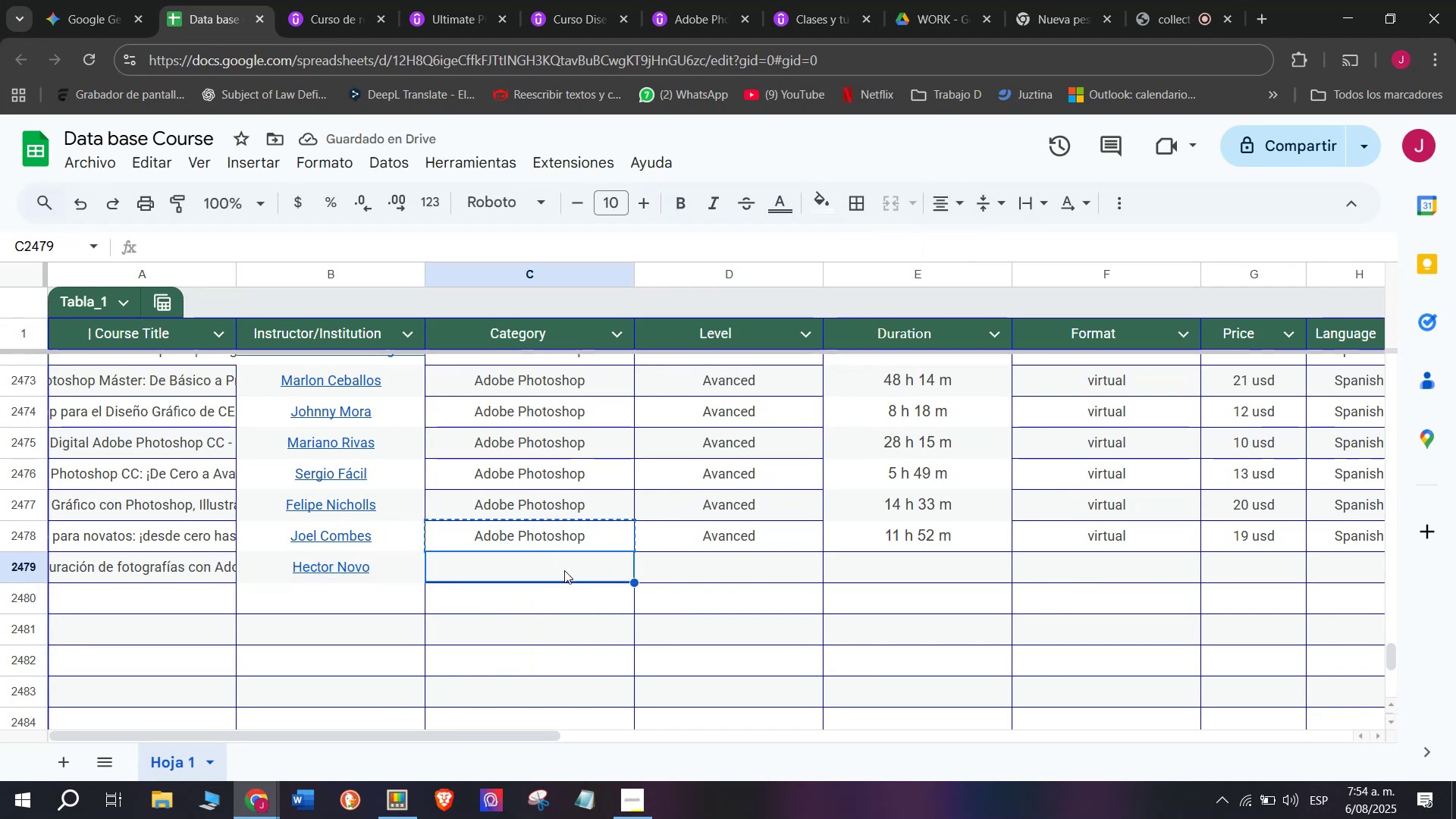 
key(Control+V)
 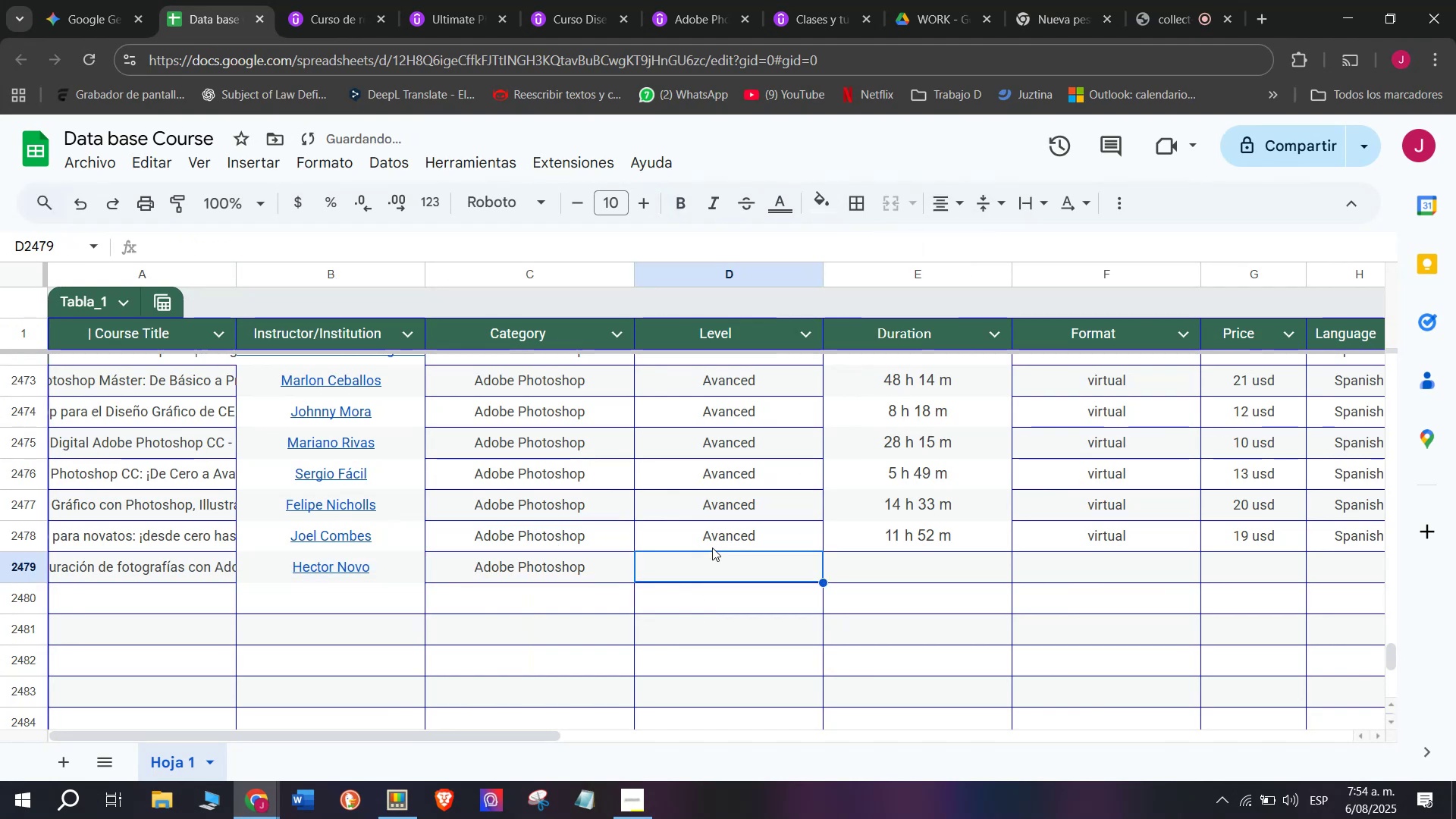 
key(Break)
 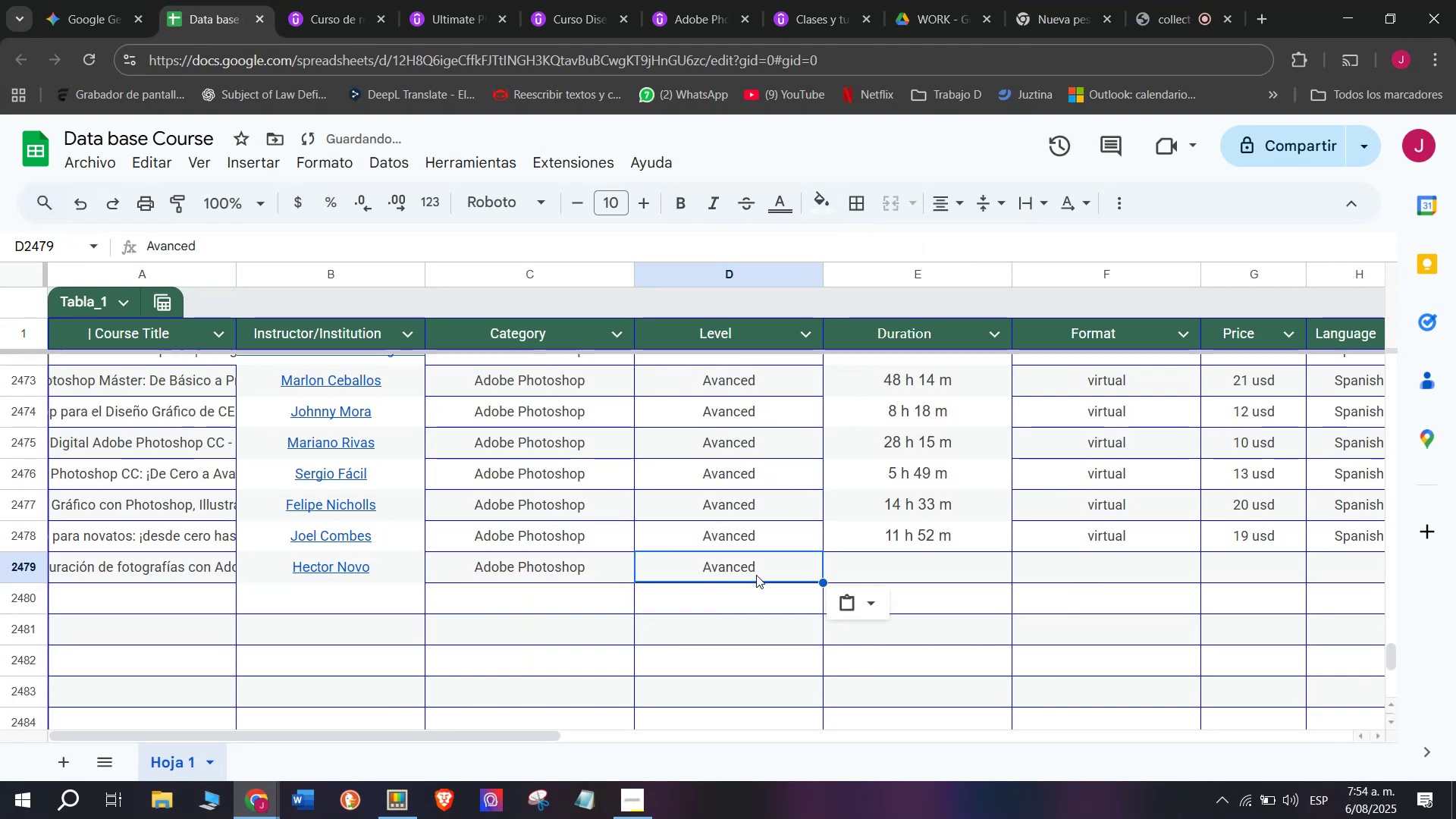 
key(Control+ControlLeft)
 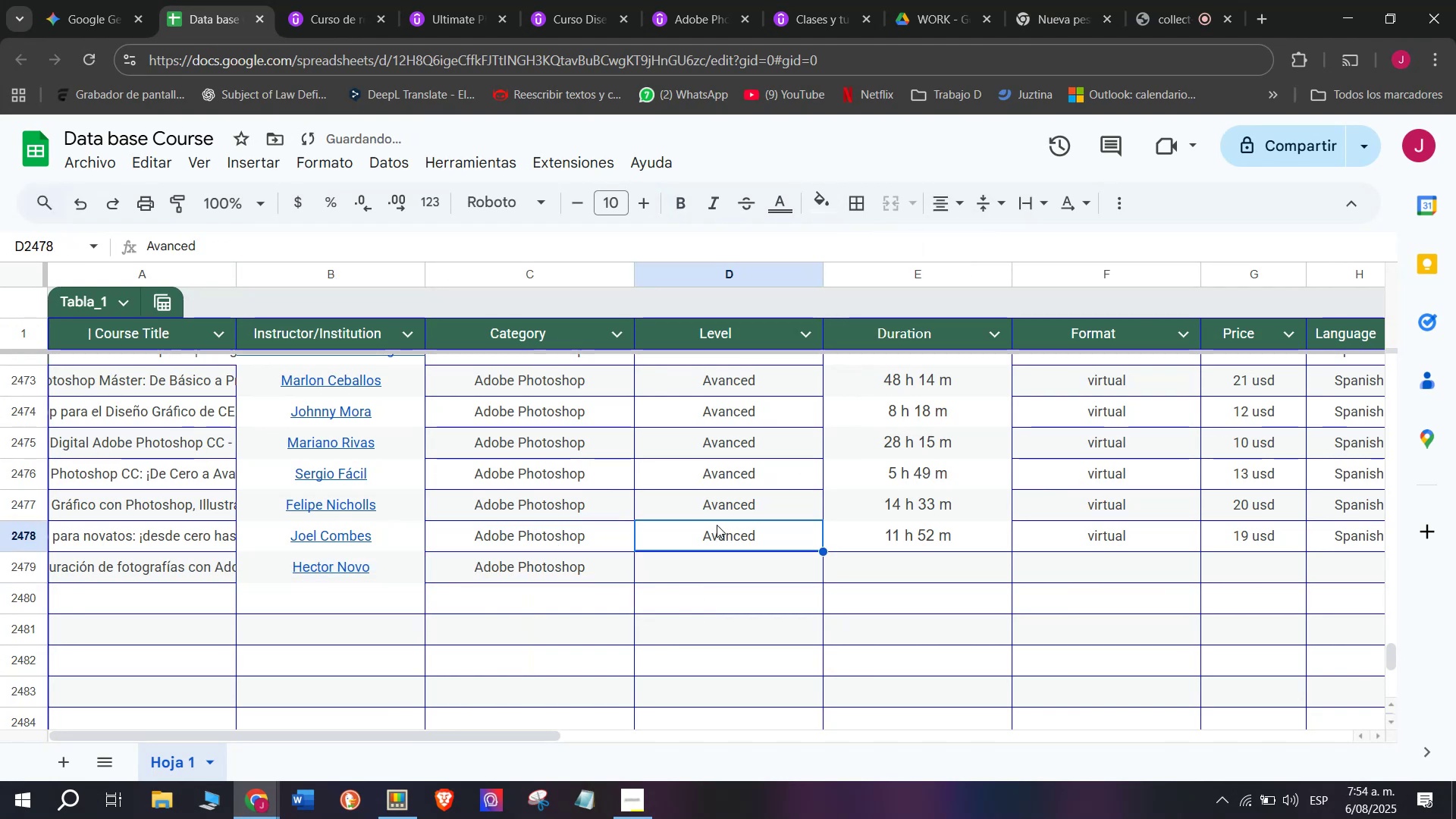 
key(Control+C)
 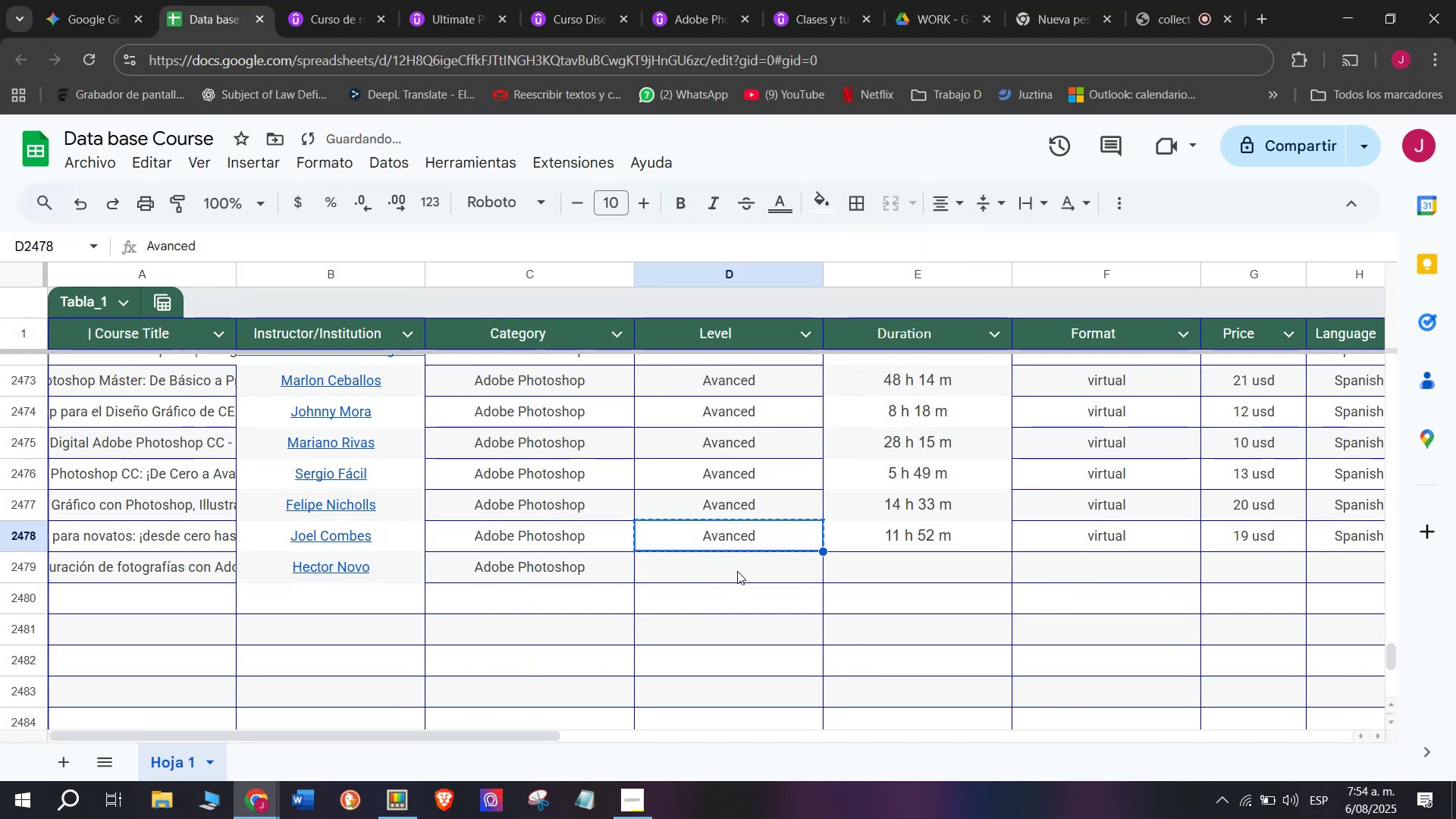 
double_click([737, 571])
 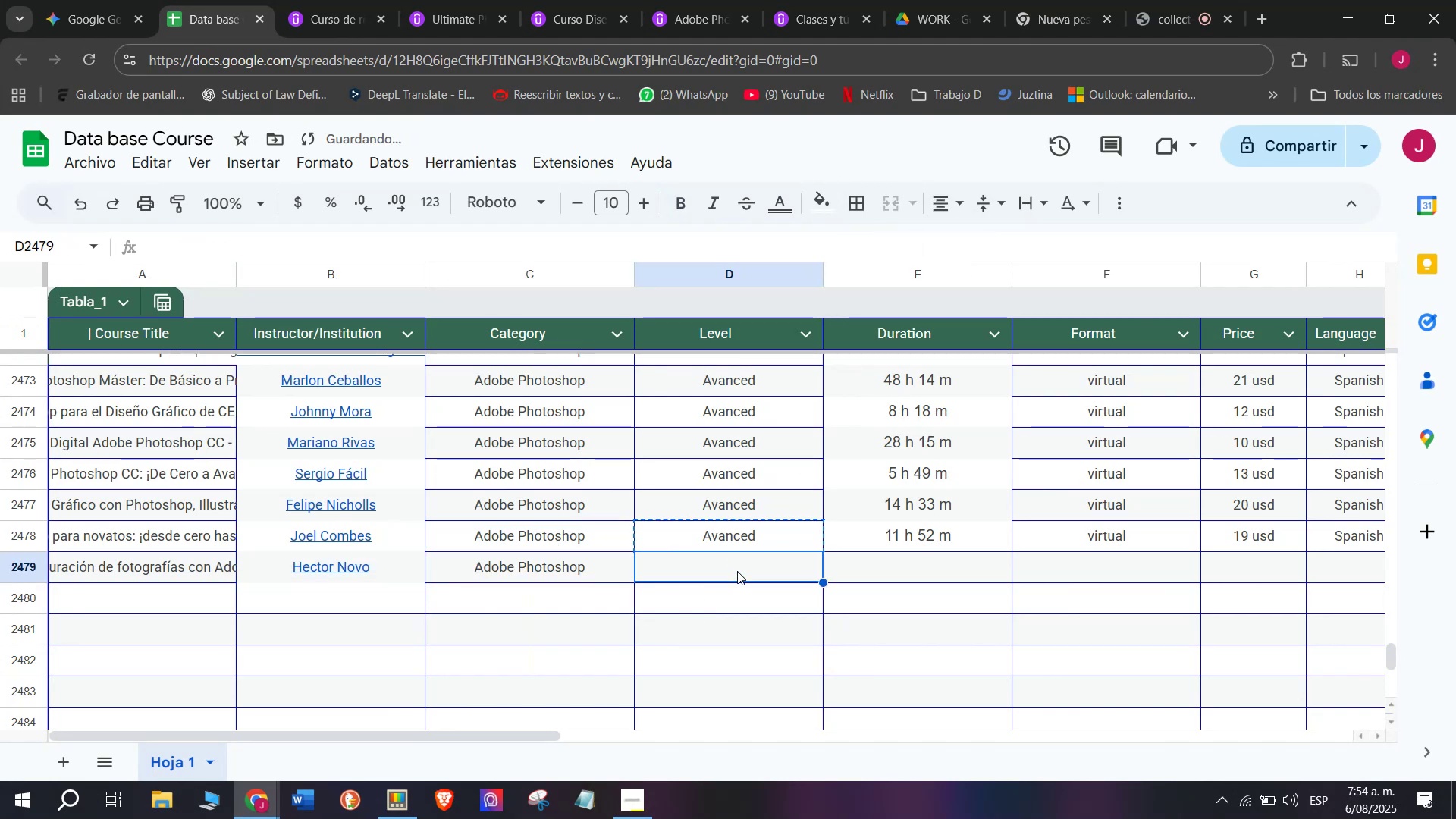 
key(Control+ControlLeft)
 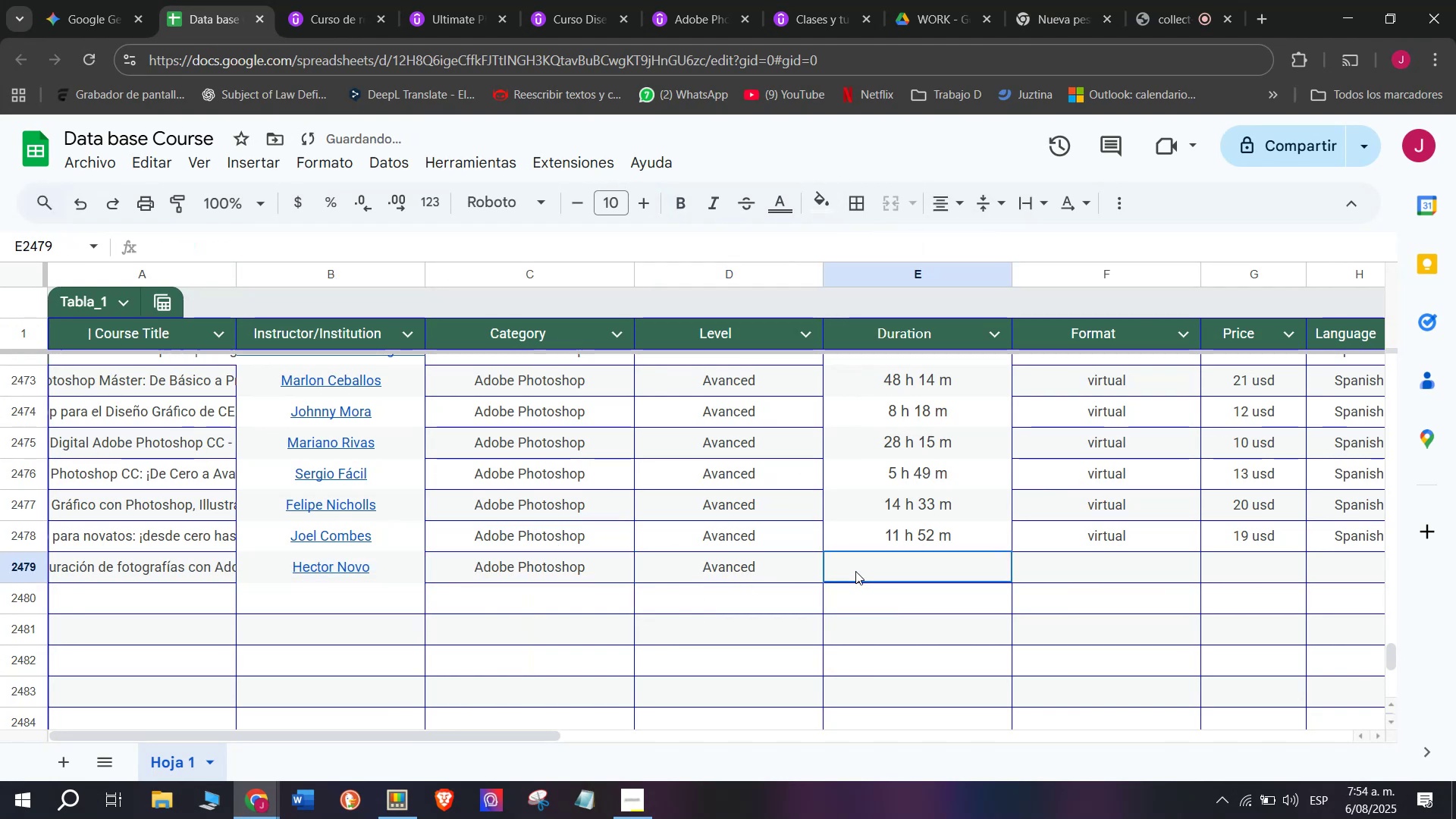 
key(Z)
 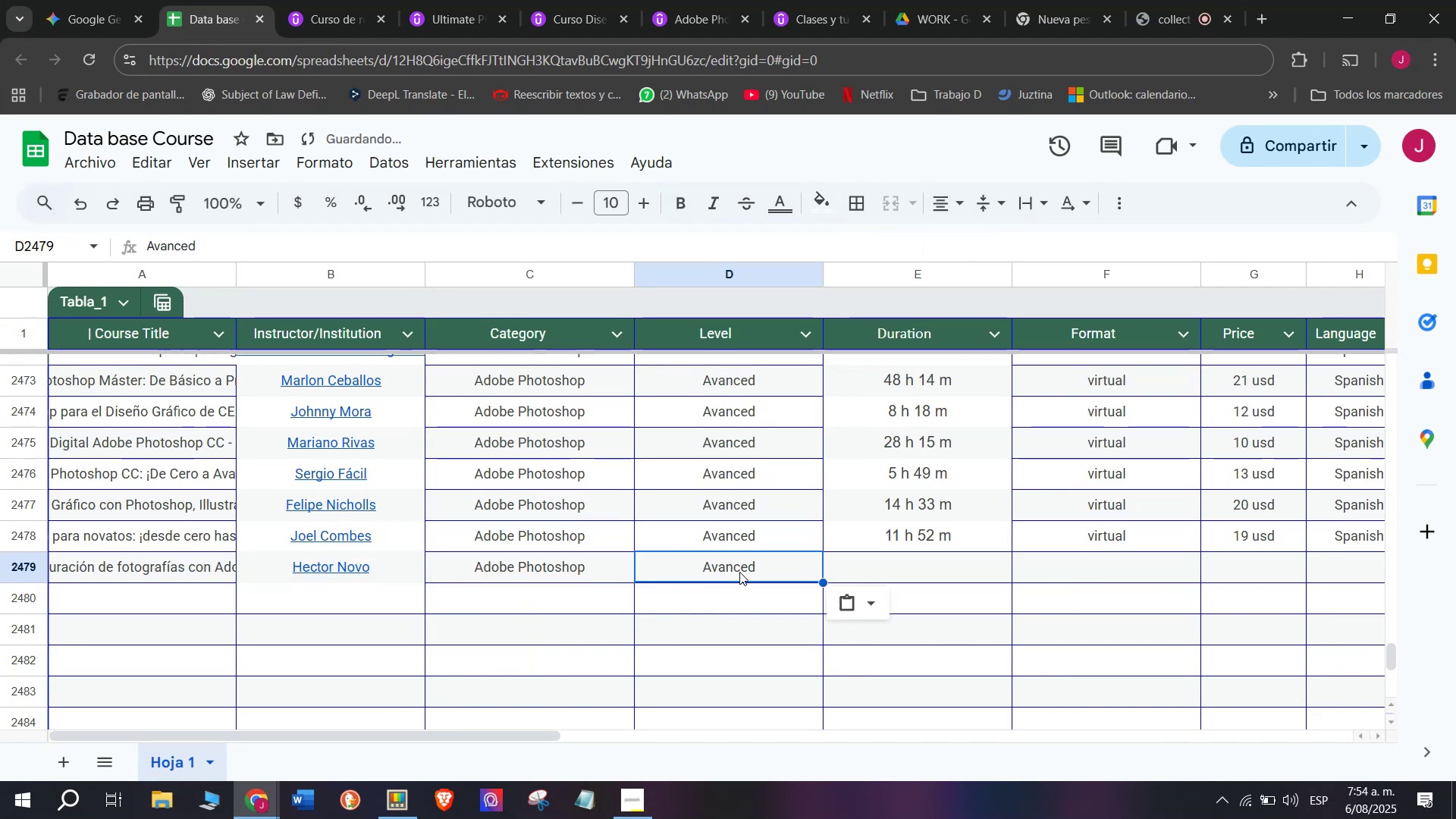 
key(Control+V)
 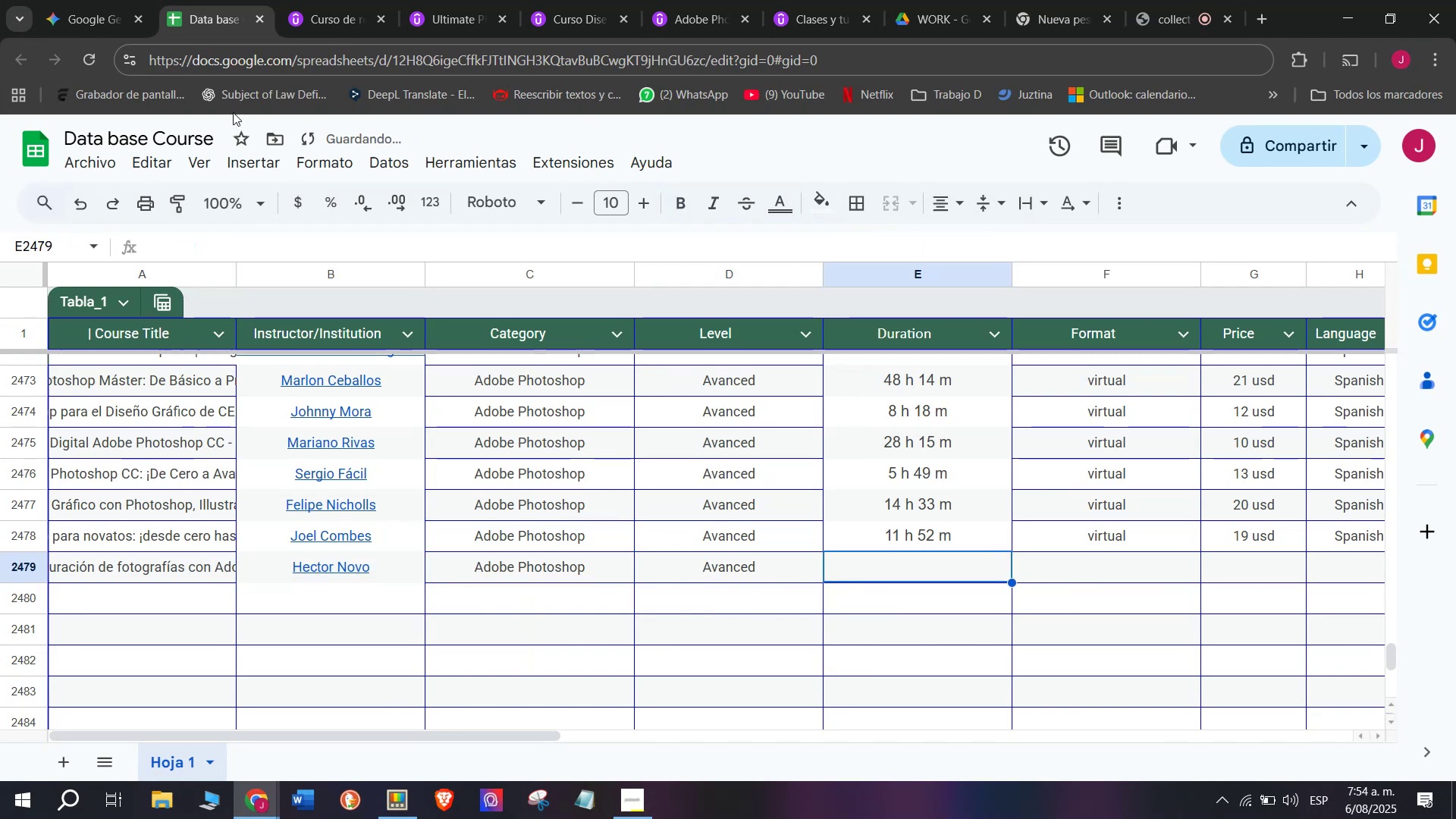 
left_click([325, 0])
 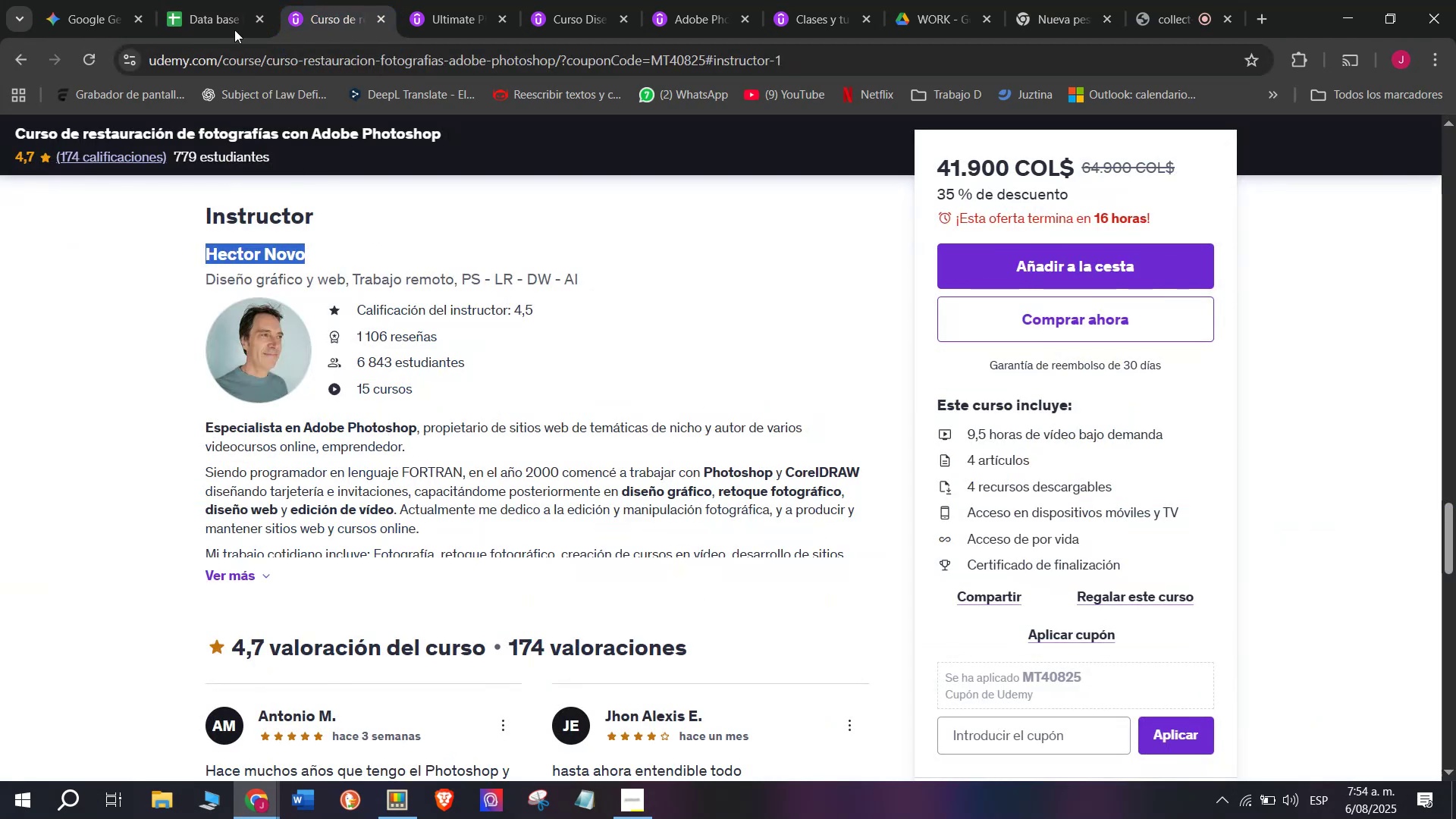 
left_click([204, 0])
 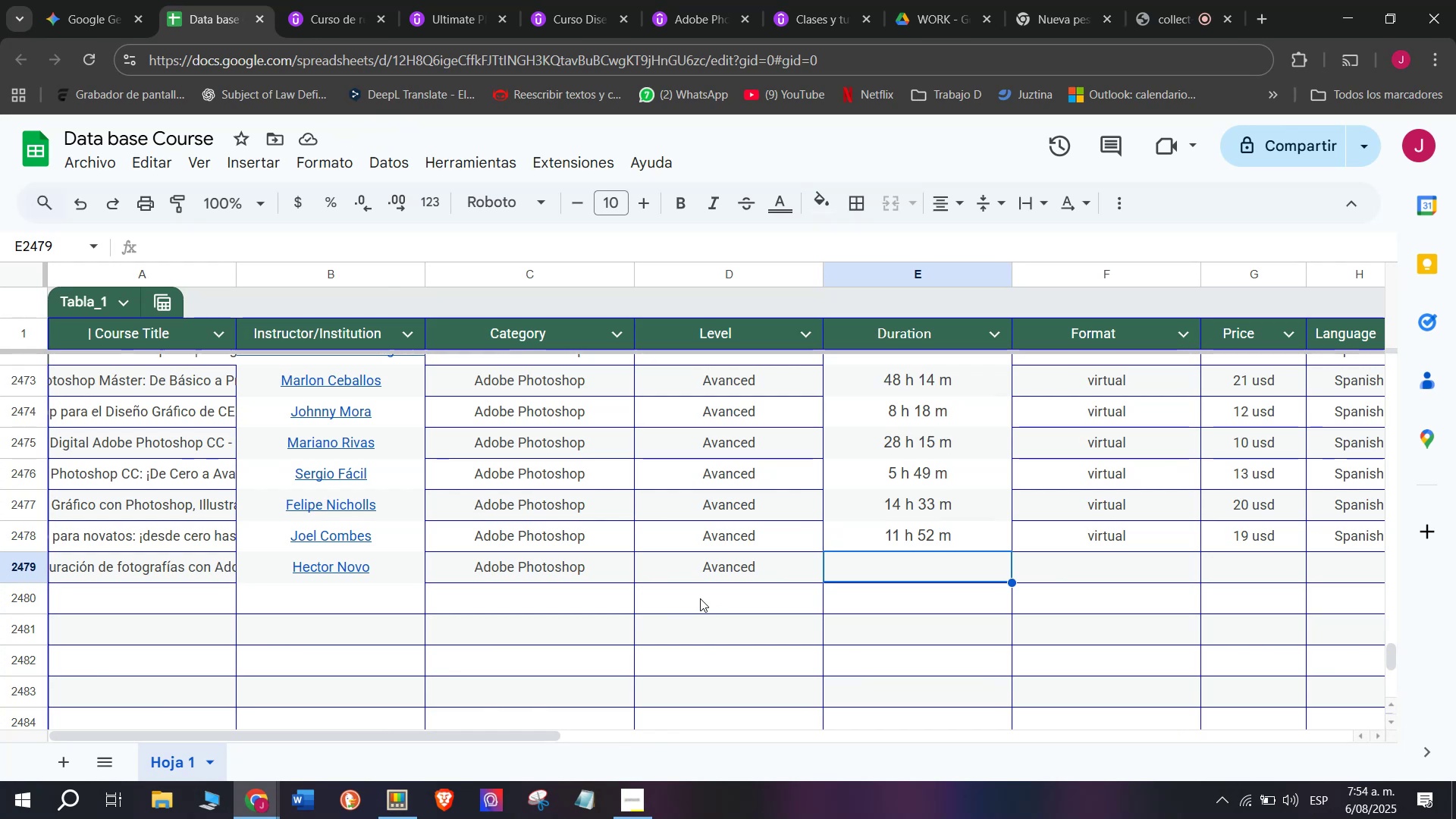 
left_click([329, 0])
 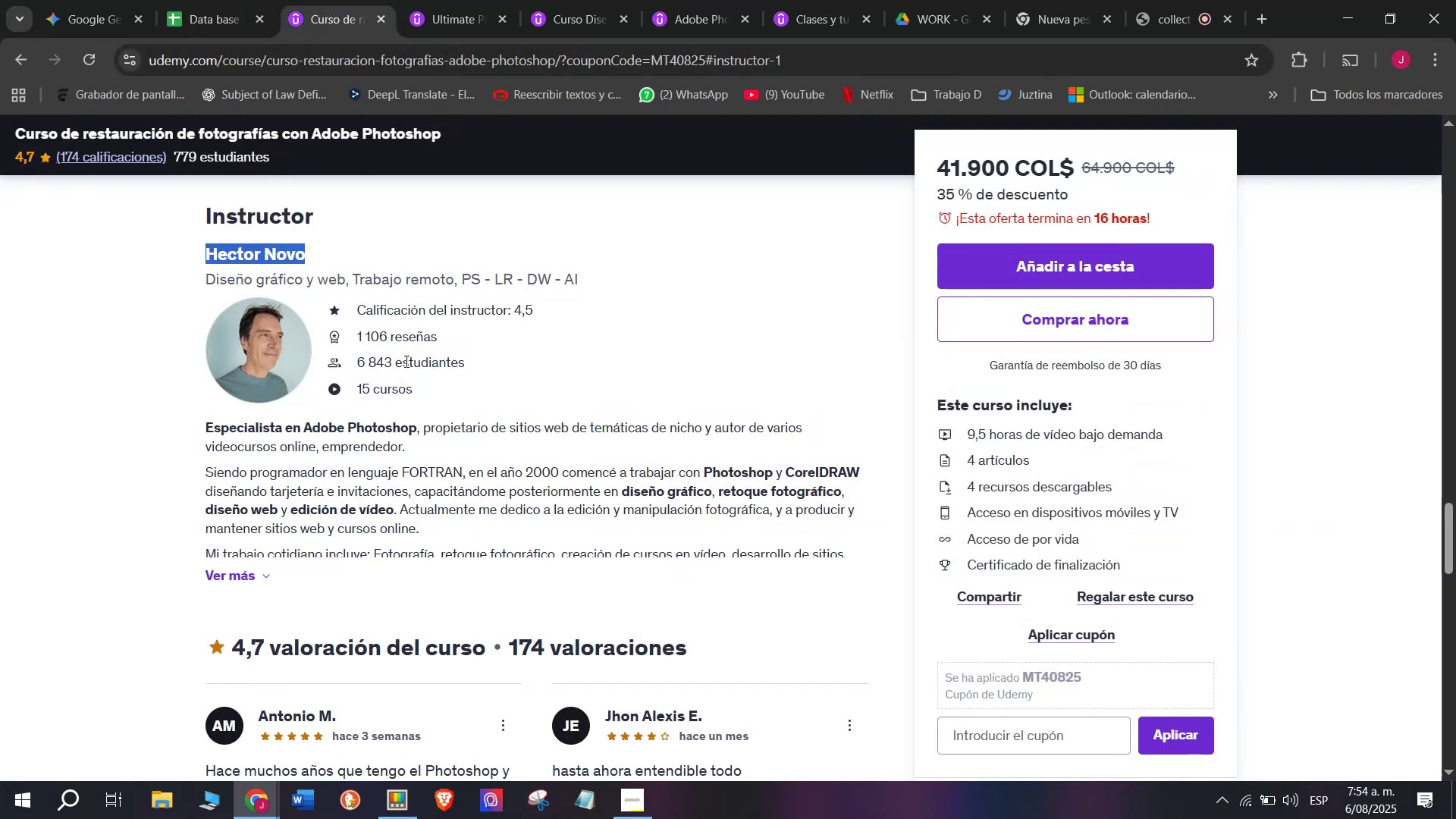 
scroll: coordinate [458, 413], scroll_direction: up, amount: 9.0
 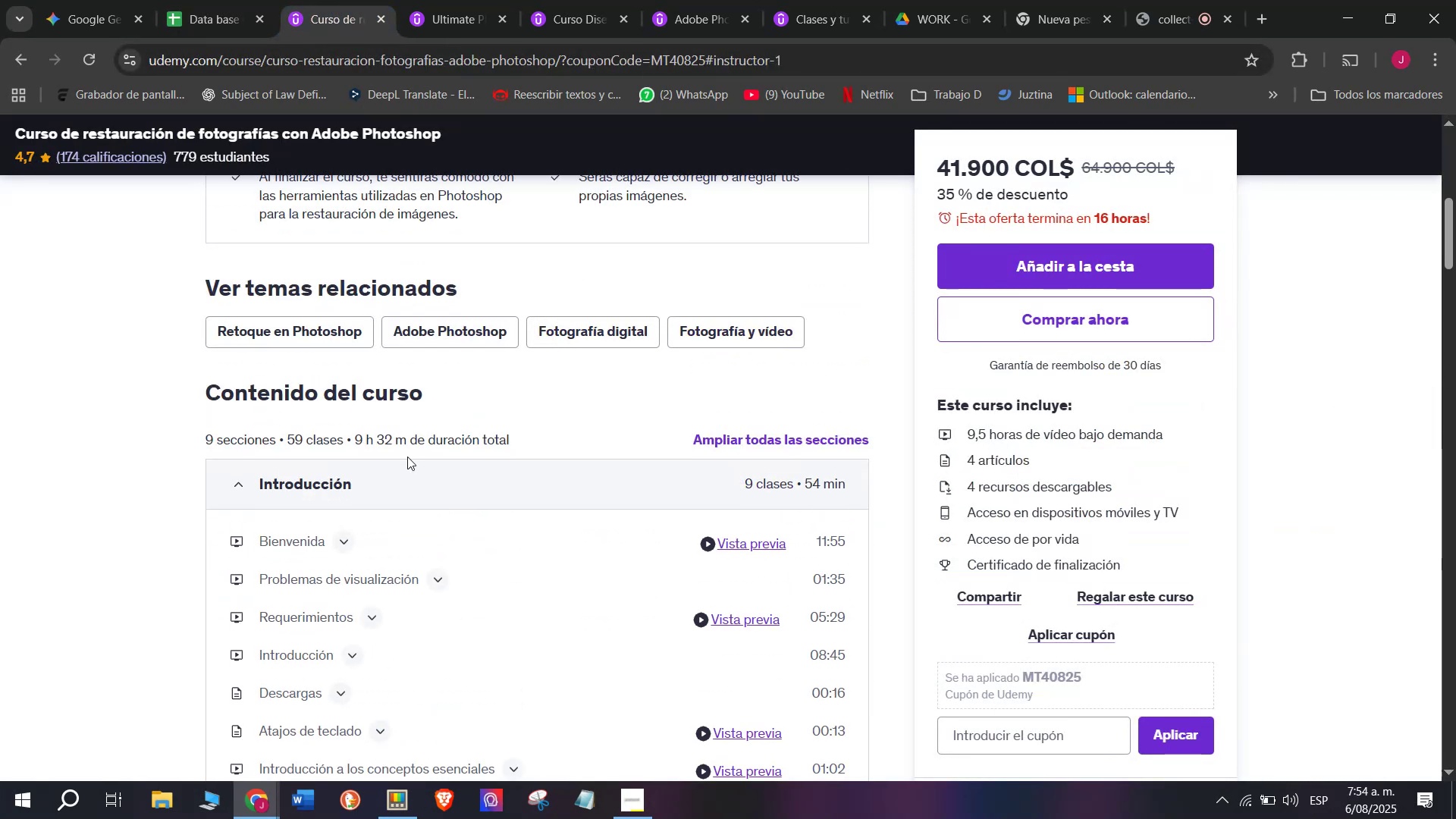 
left_click_drag(start_coordinate=[403, 440], to_coordinate=[350, 438])
 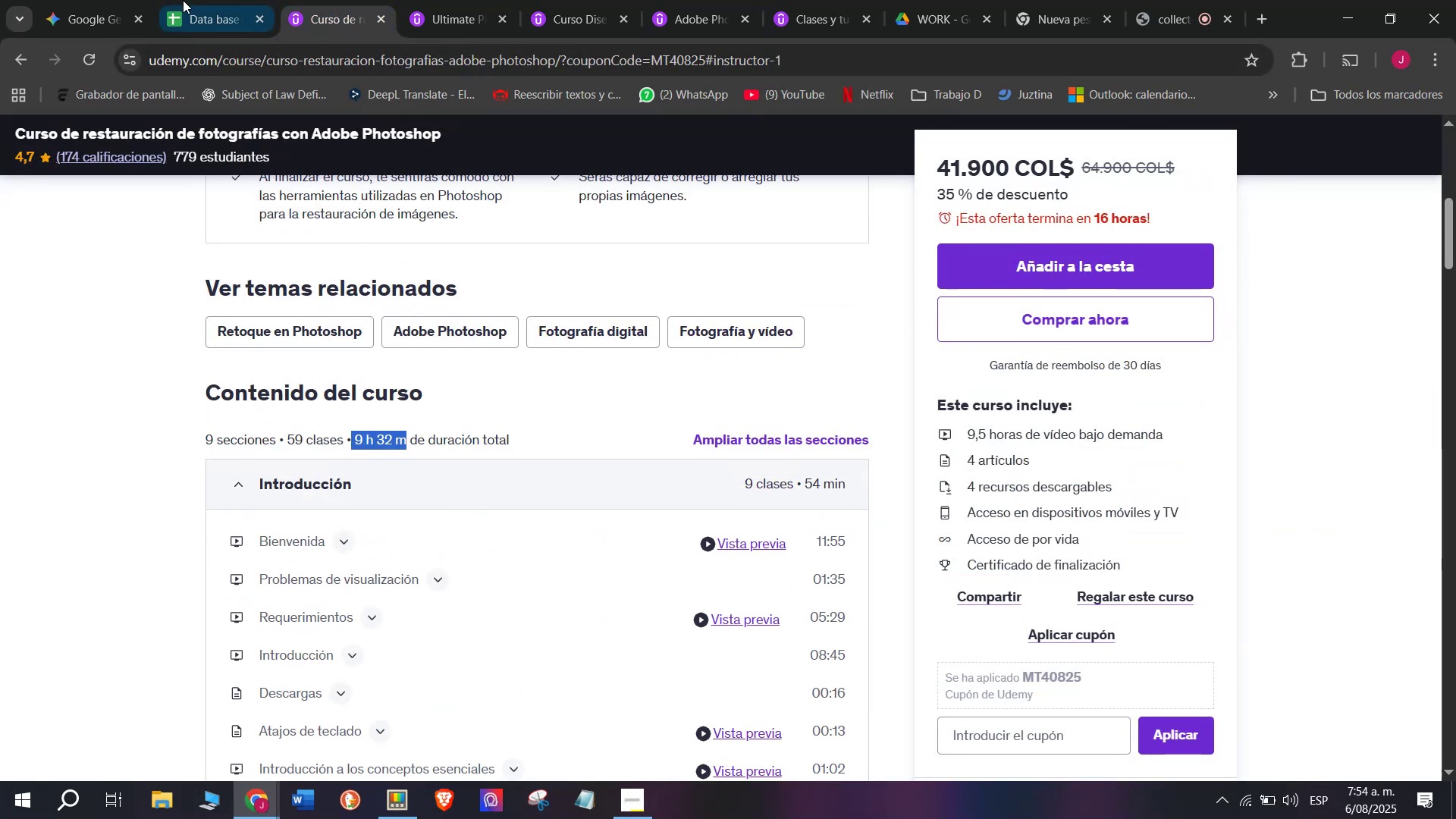 
key(Break)
 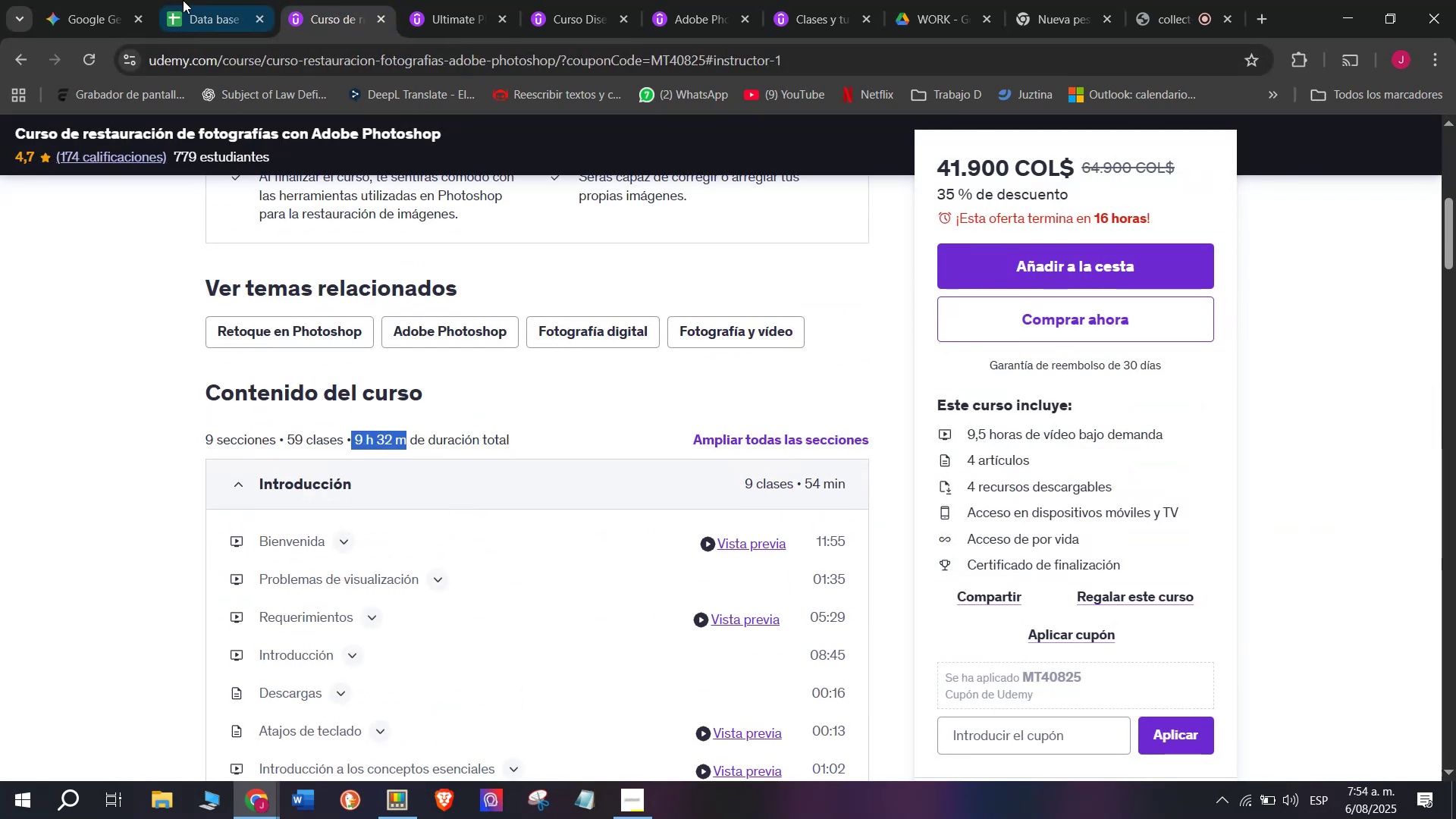 
key(Control+ControlLeft)
 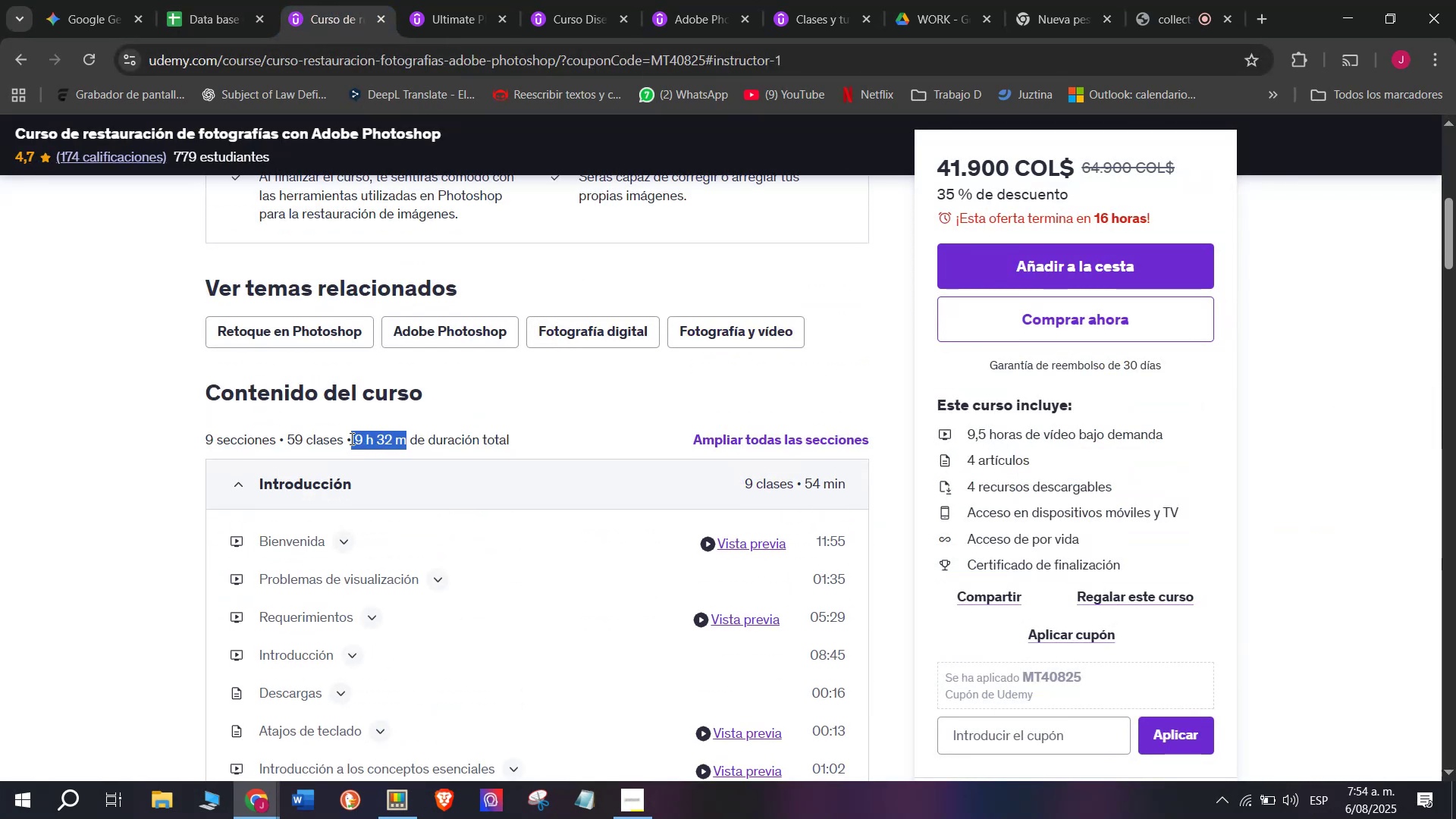 
key(Control+C)
 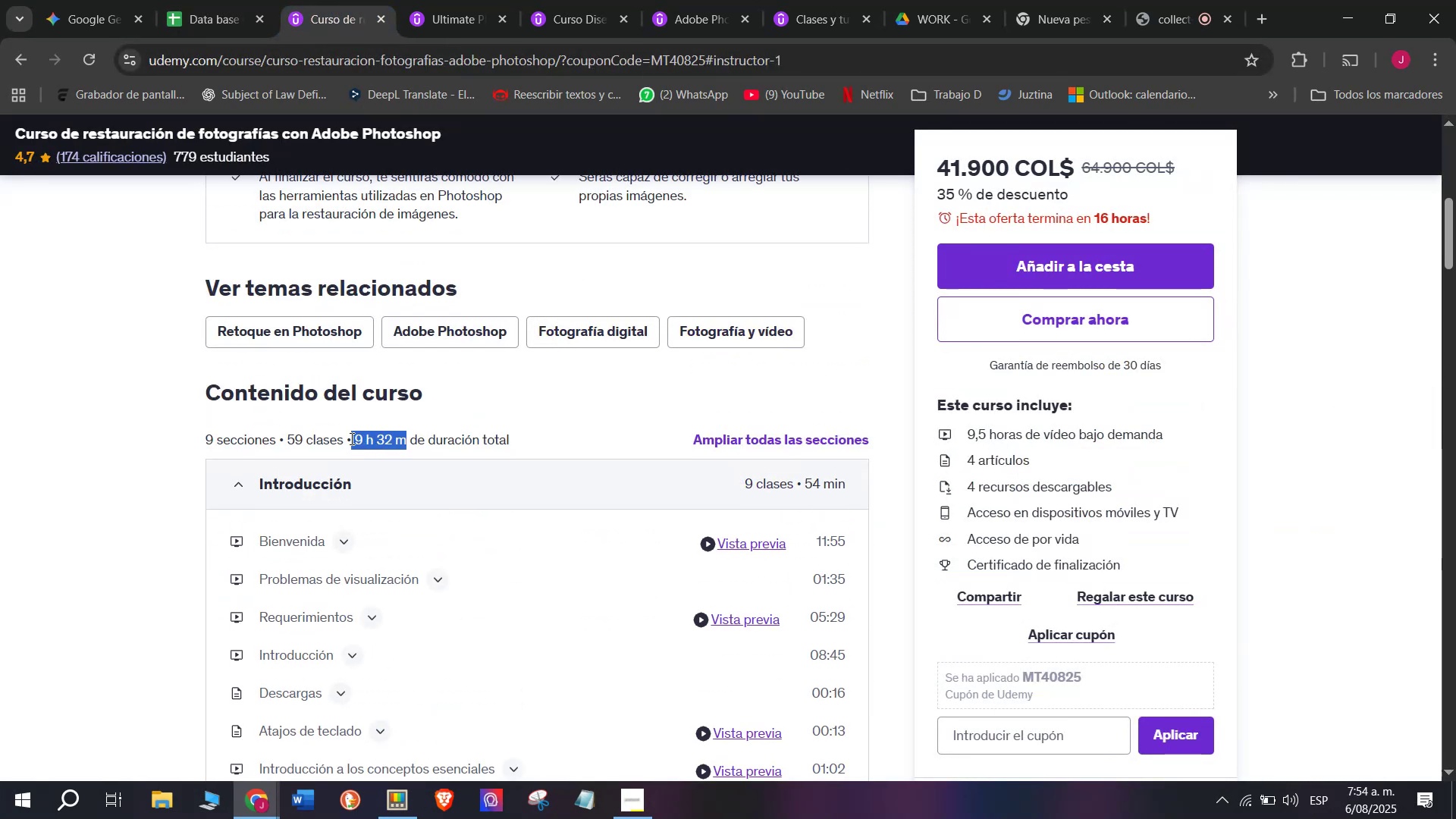 
key(Break)
 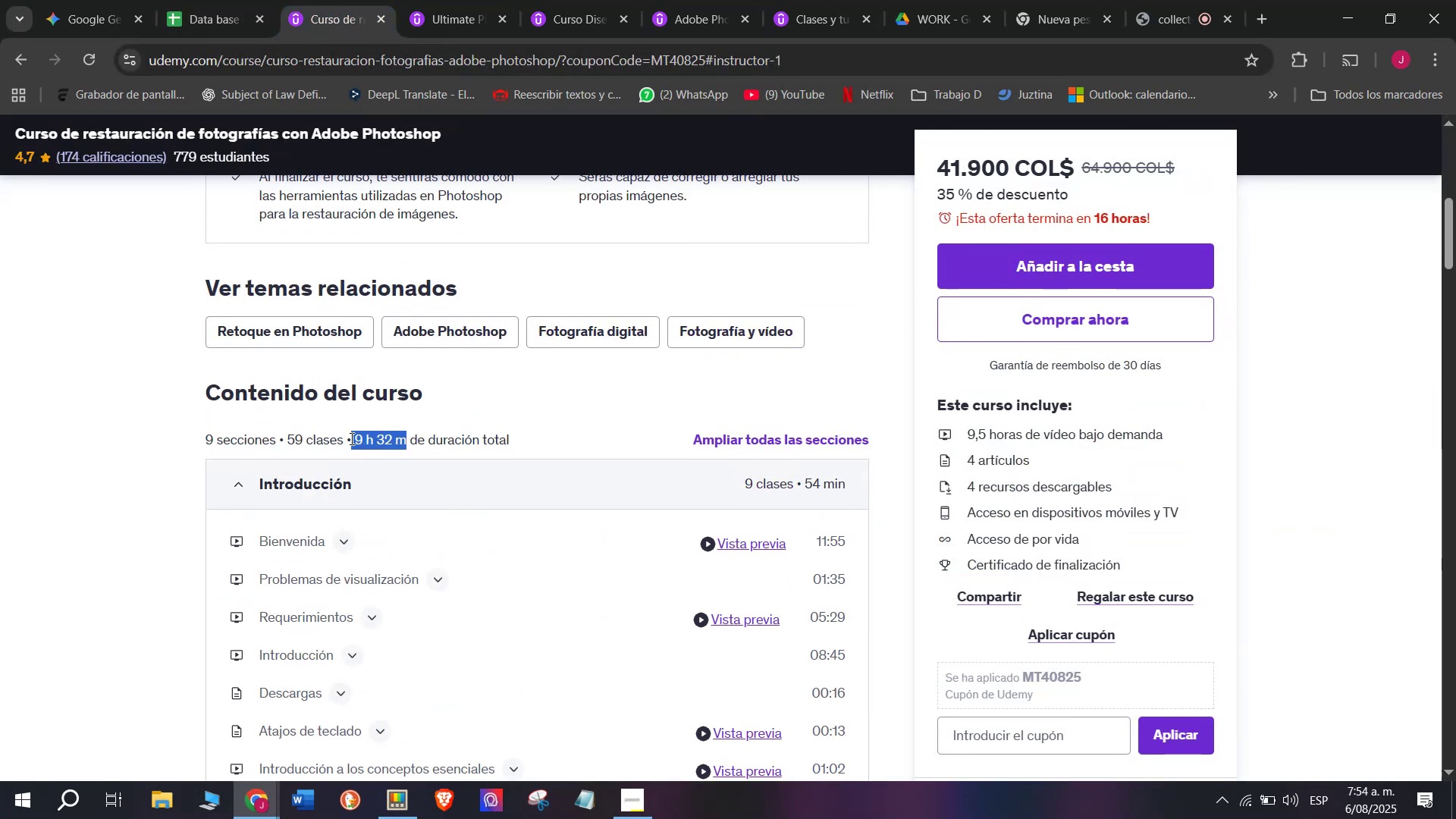 
key(Control+ControlLeft)
 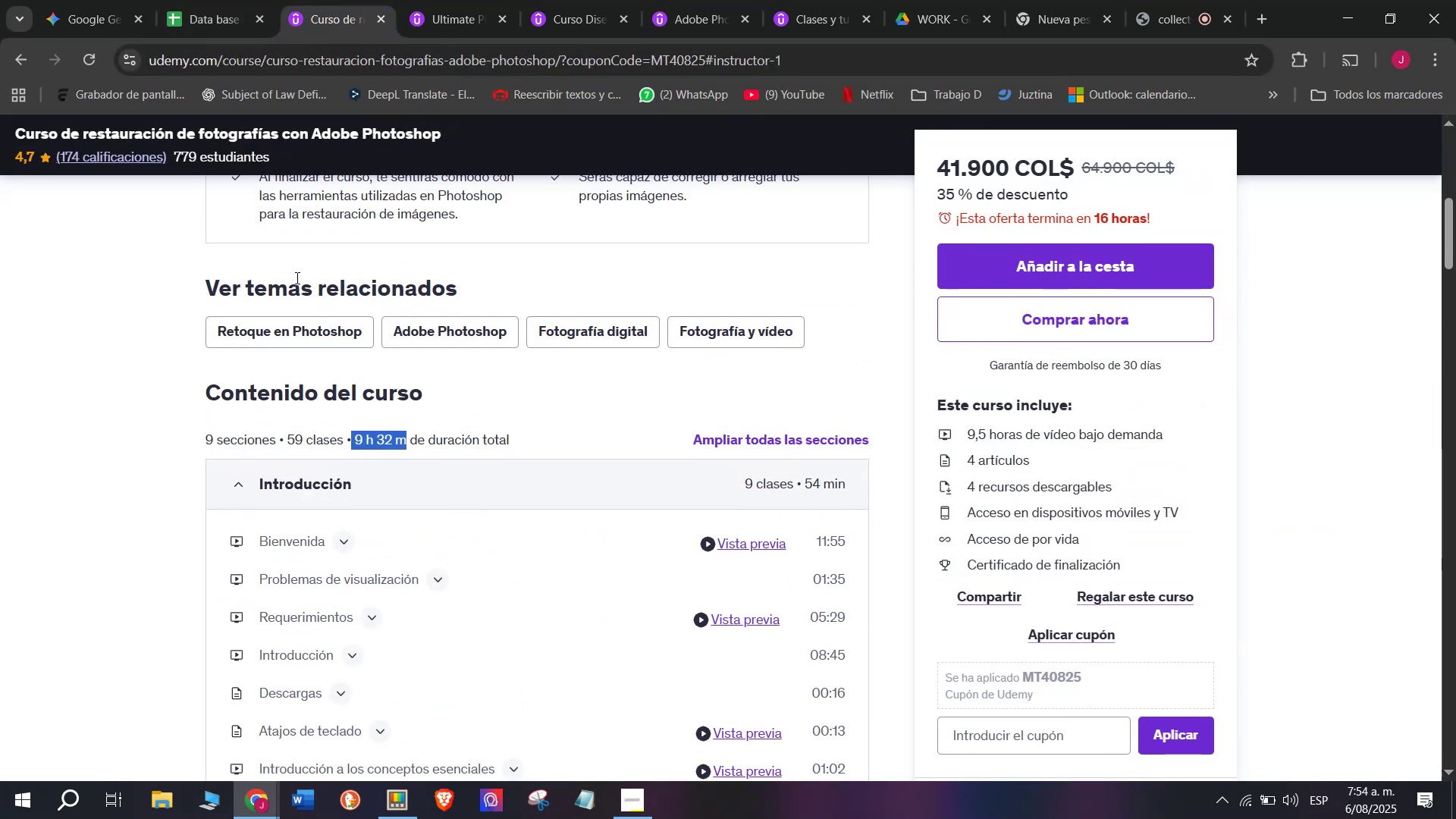 
key(Control+C)
 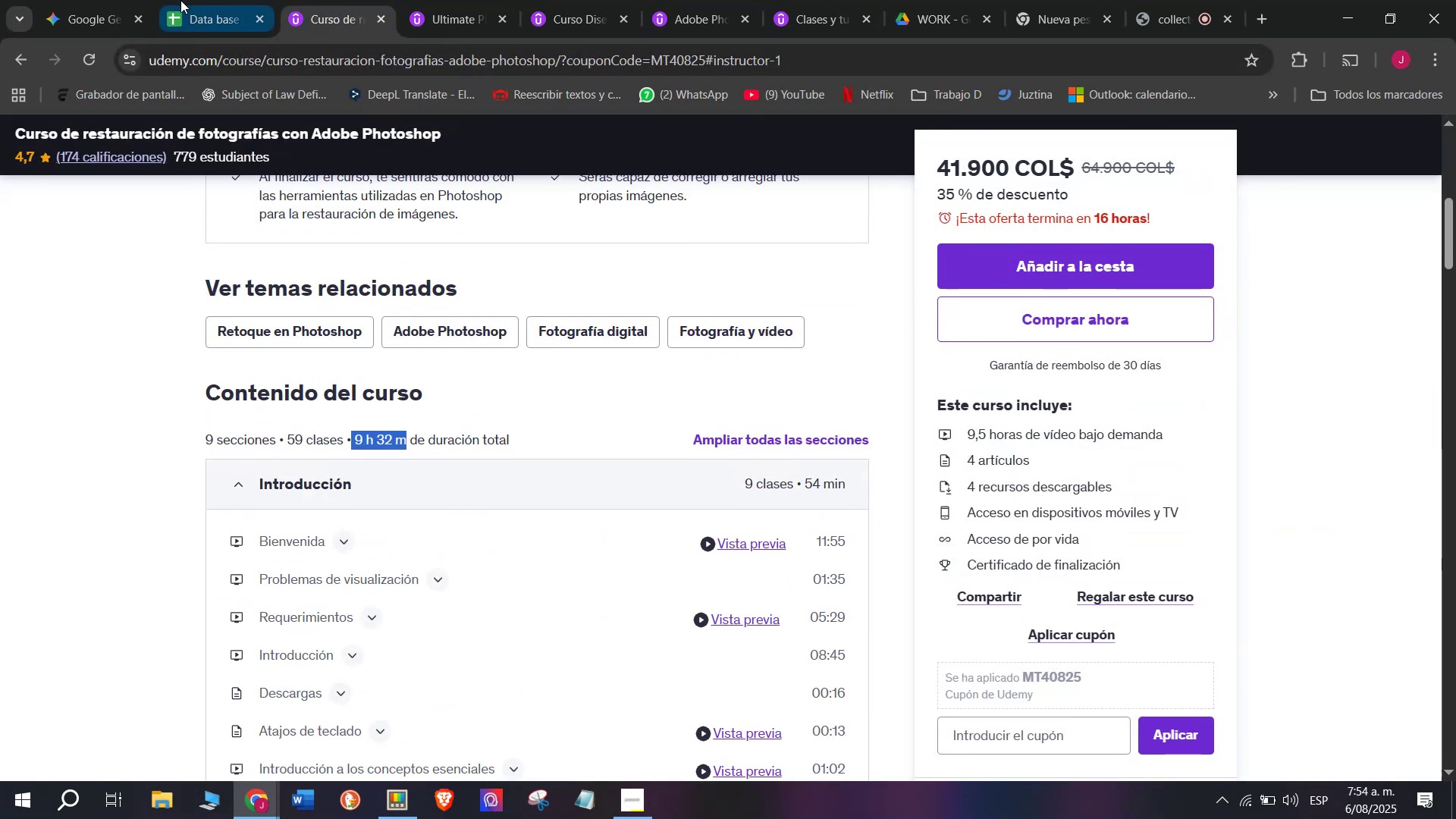 
left_click([180, 0])
 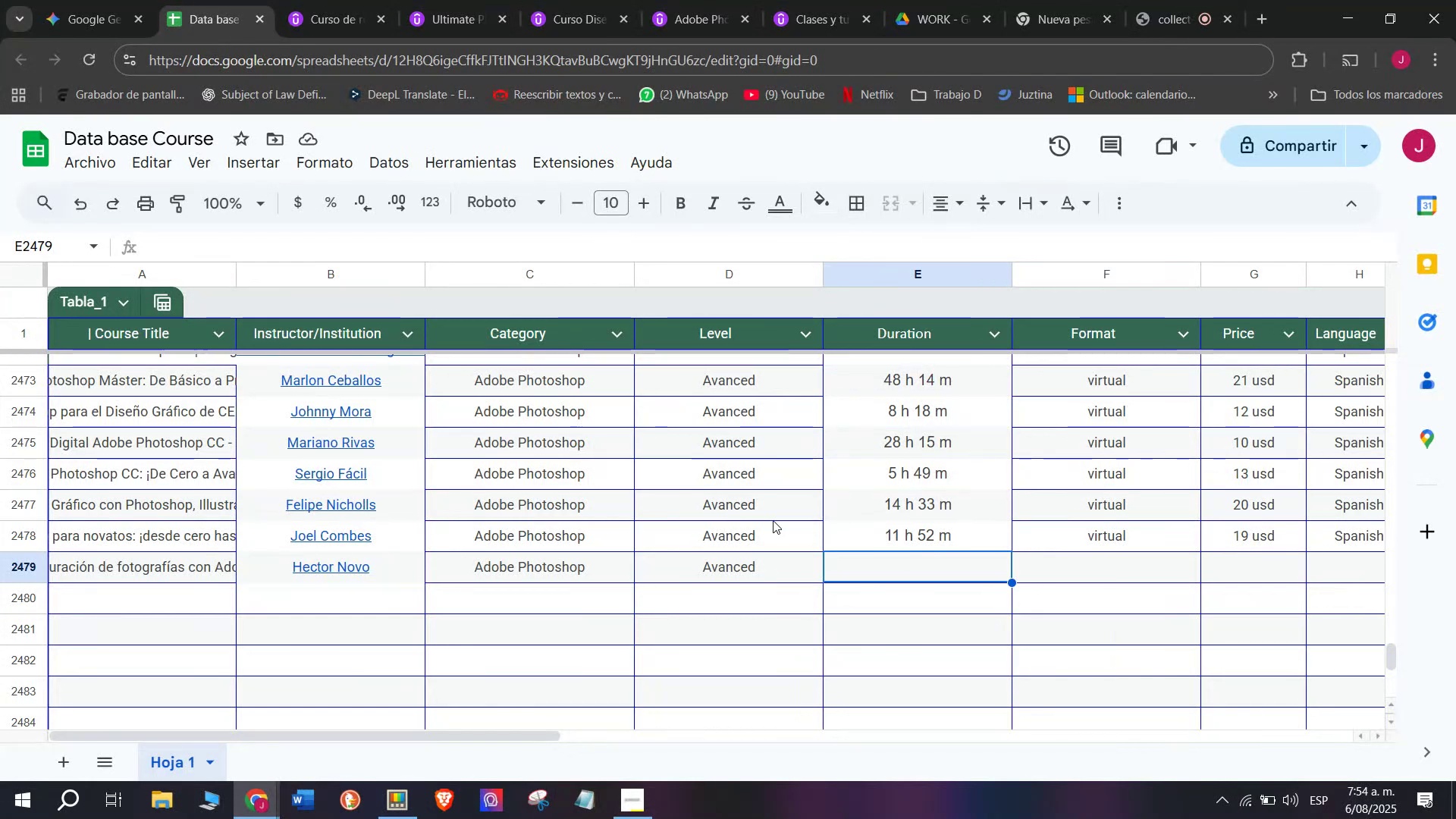 
key(Z)
 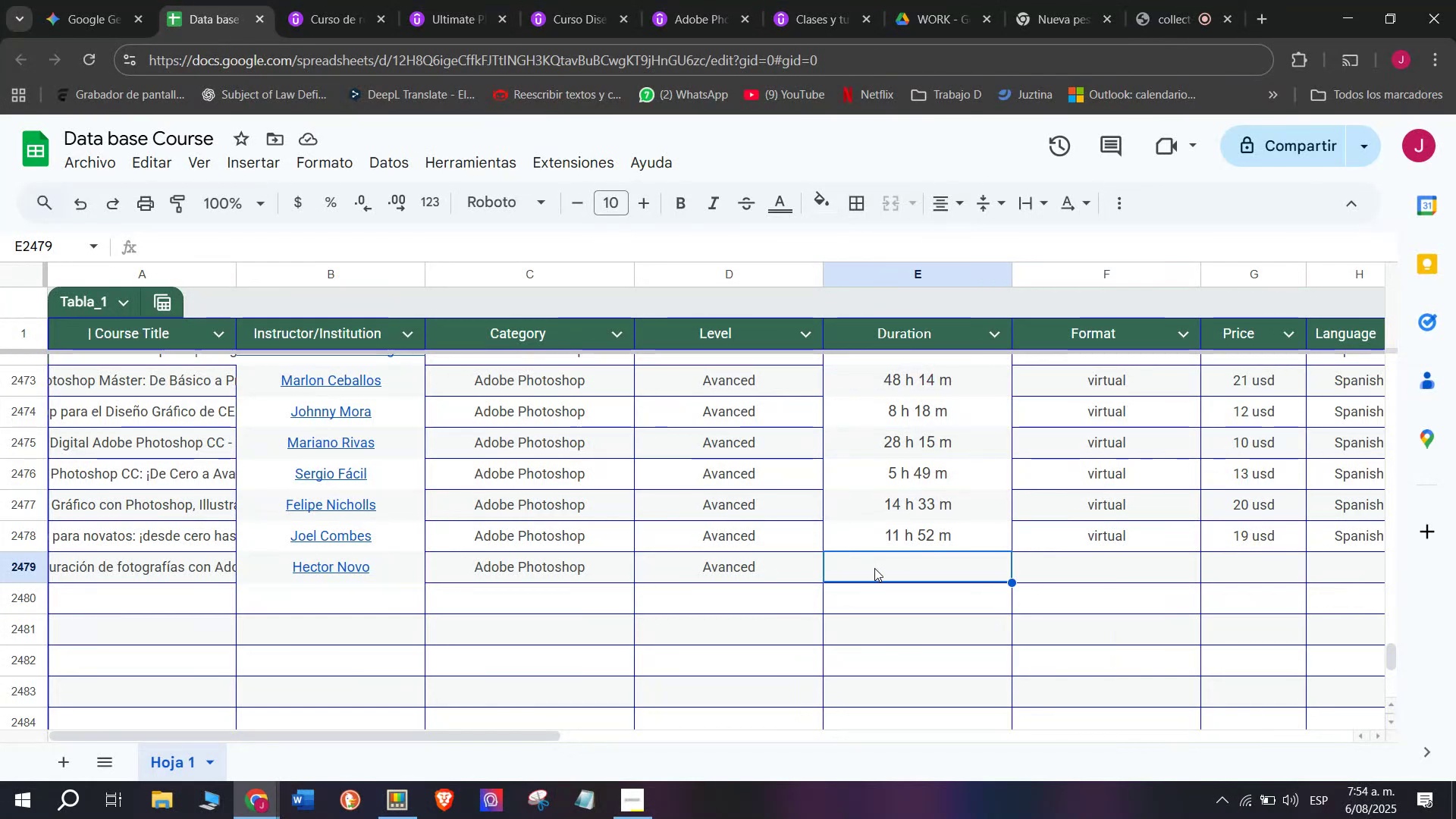 
key(Control+ControlLeft)
 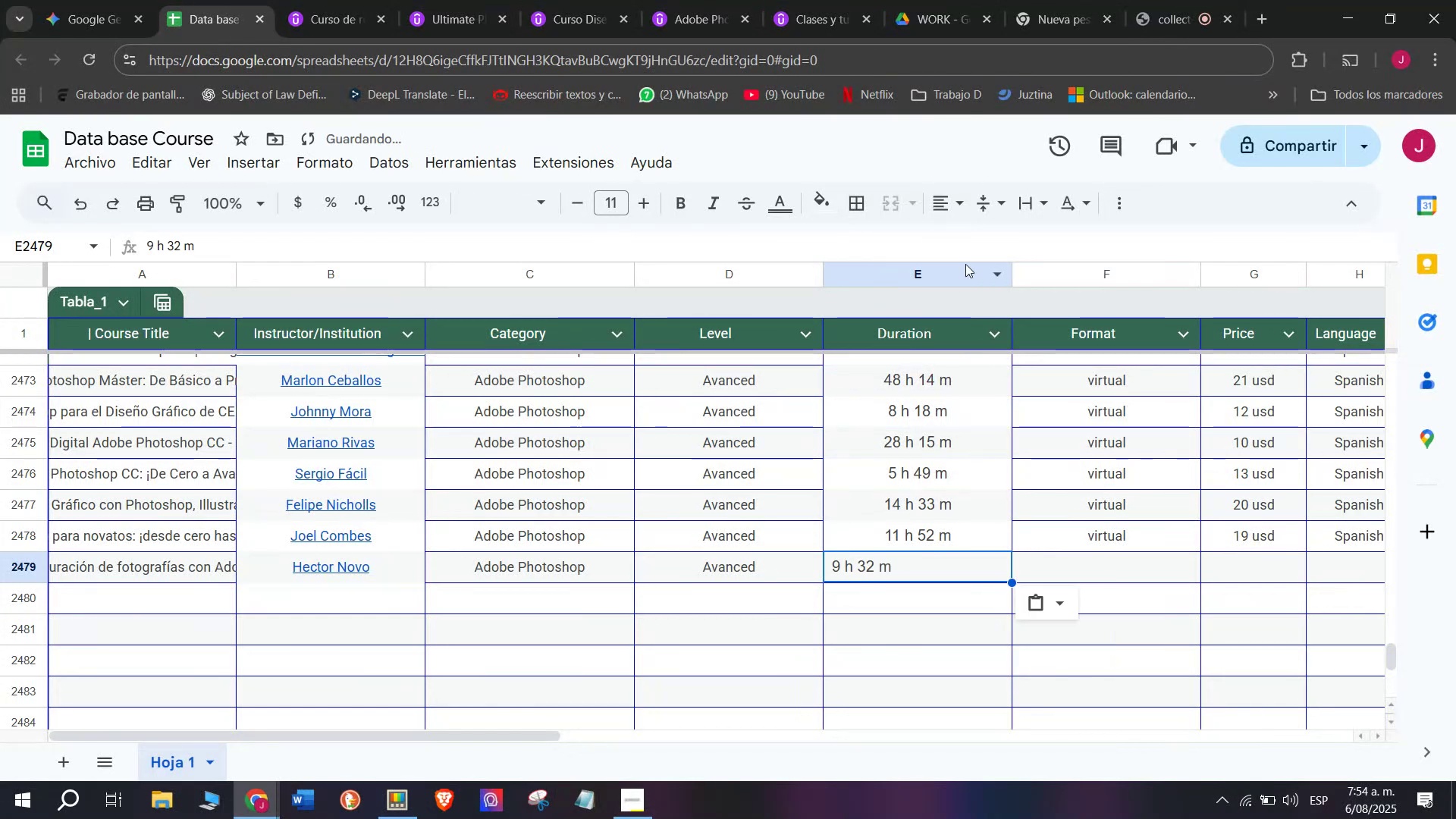 
key(Control+V)
 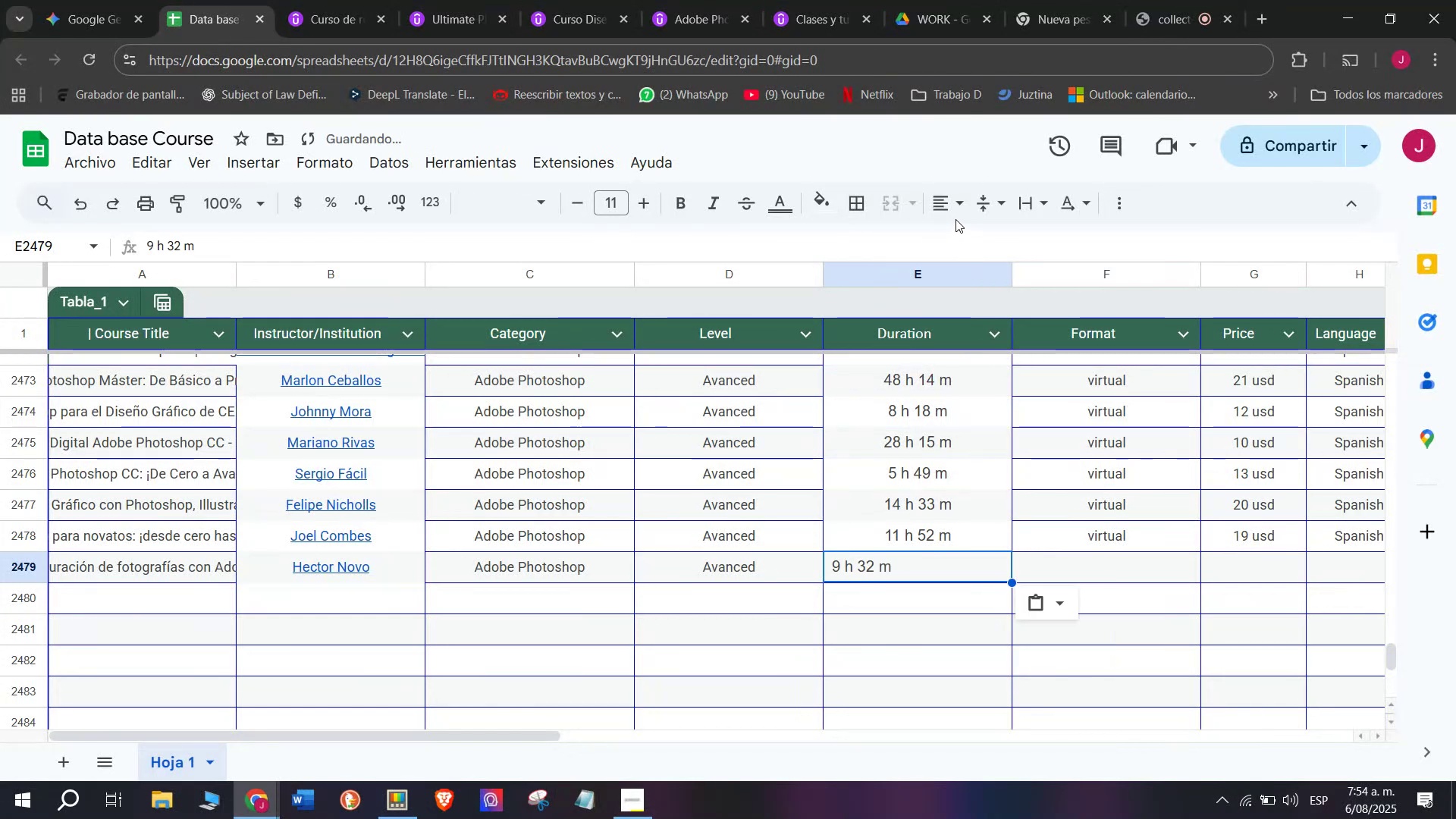 
double_click([955, 215])
 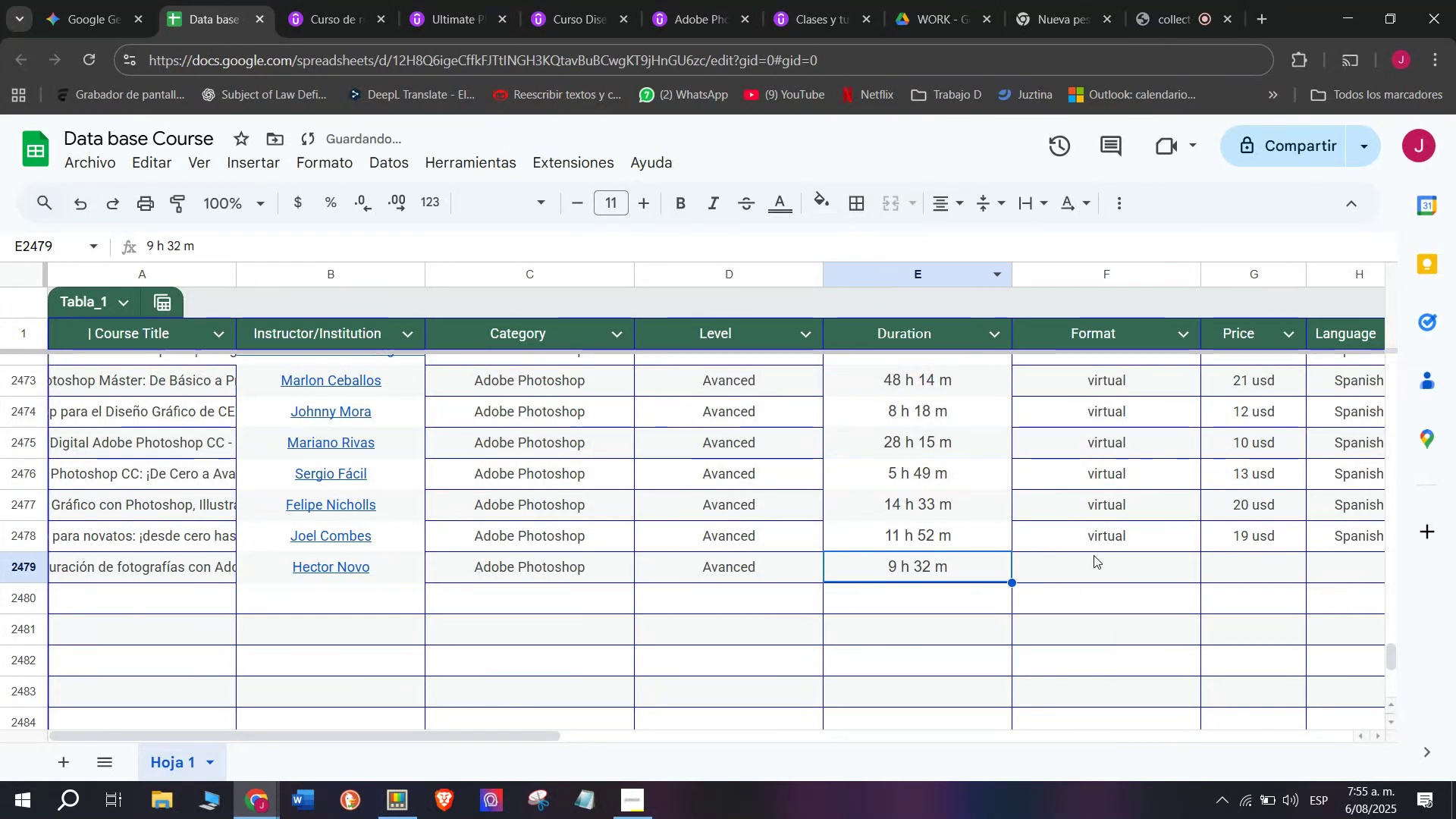 
left_click([1106, 537])
 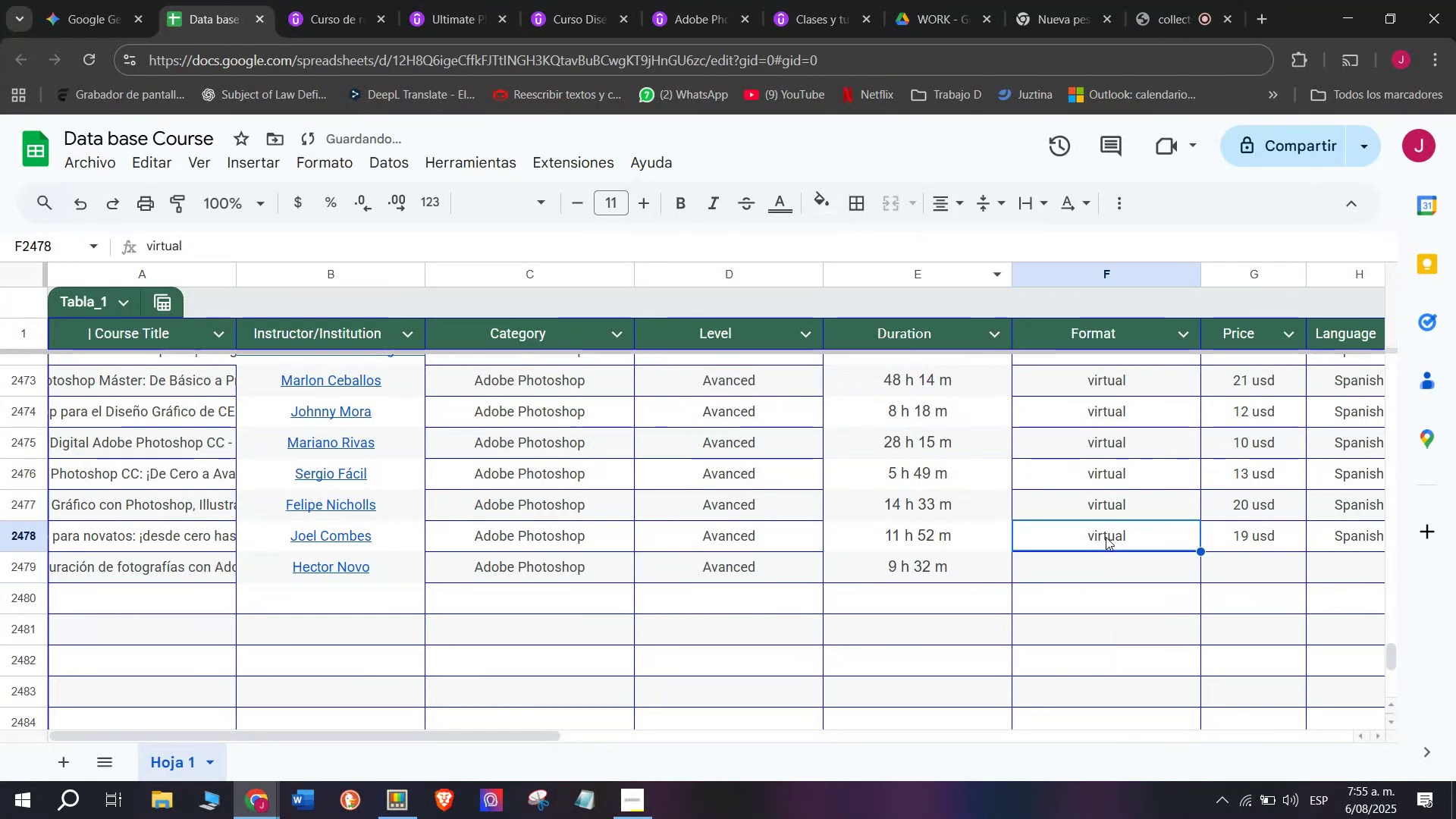 
key(Break)
 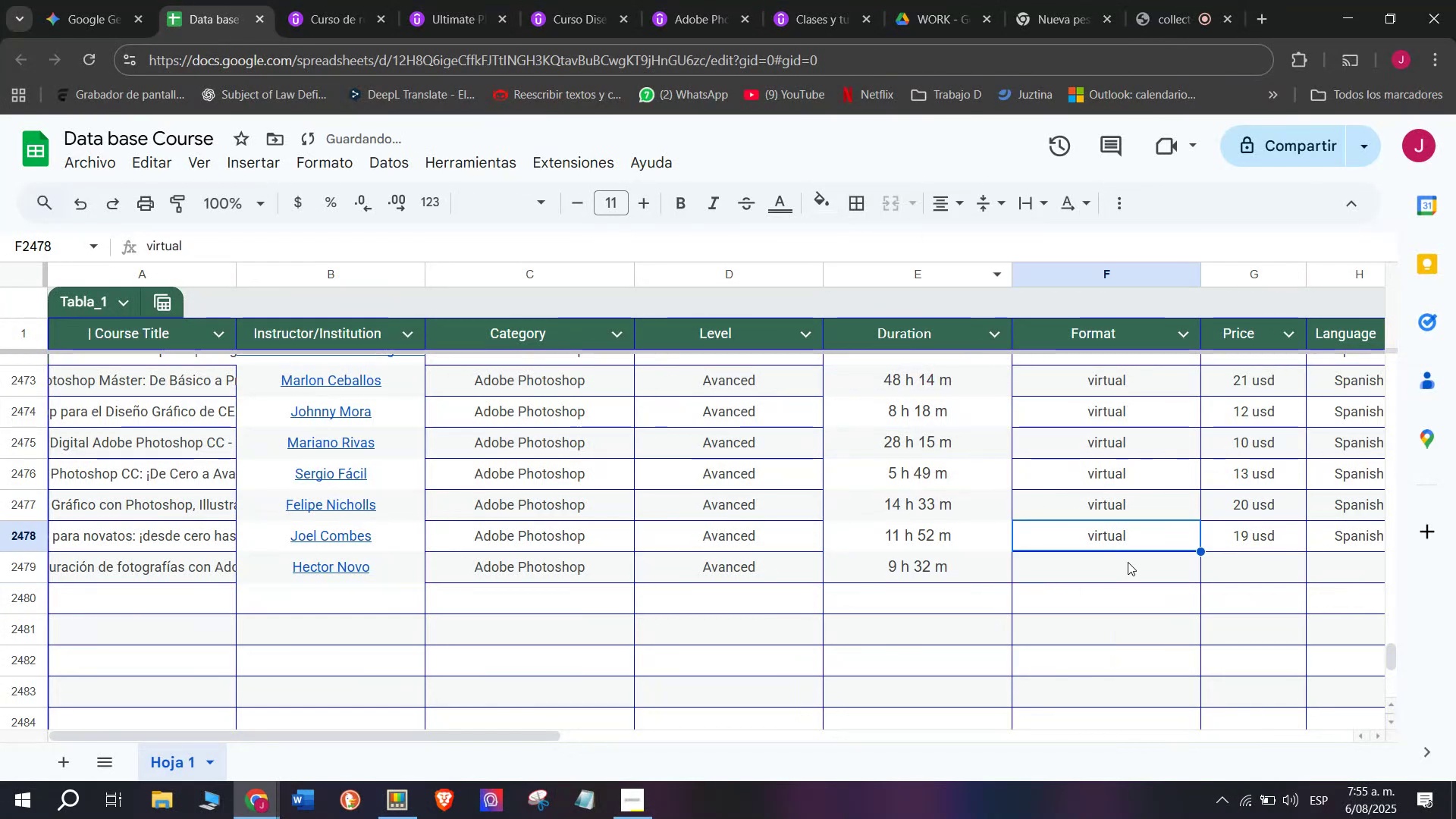 
key(Control+ControlLeft)
 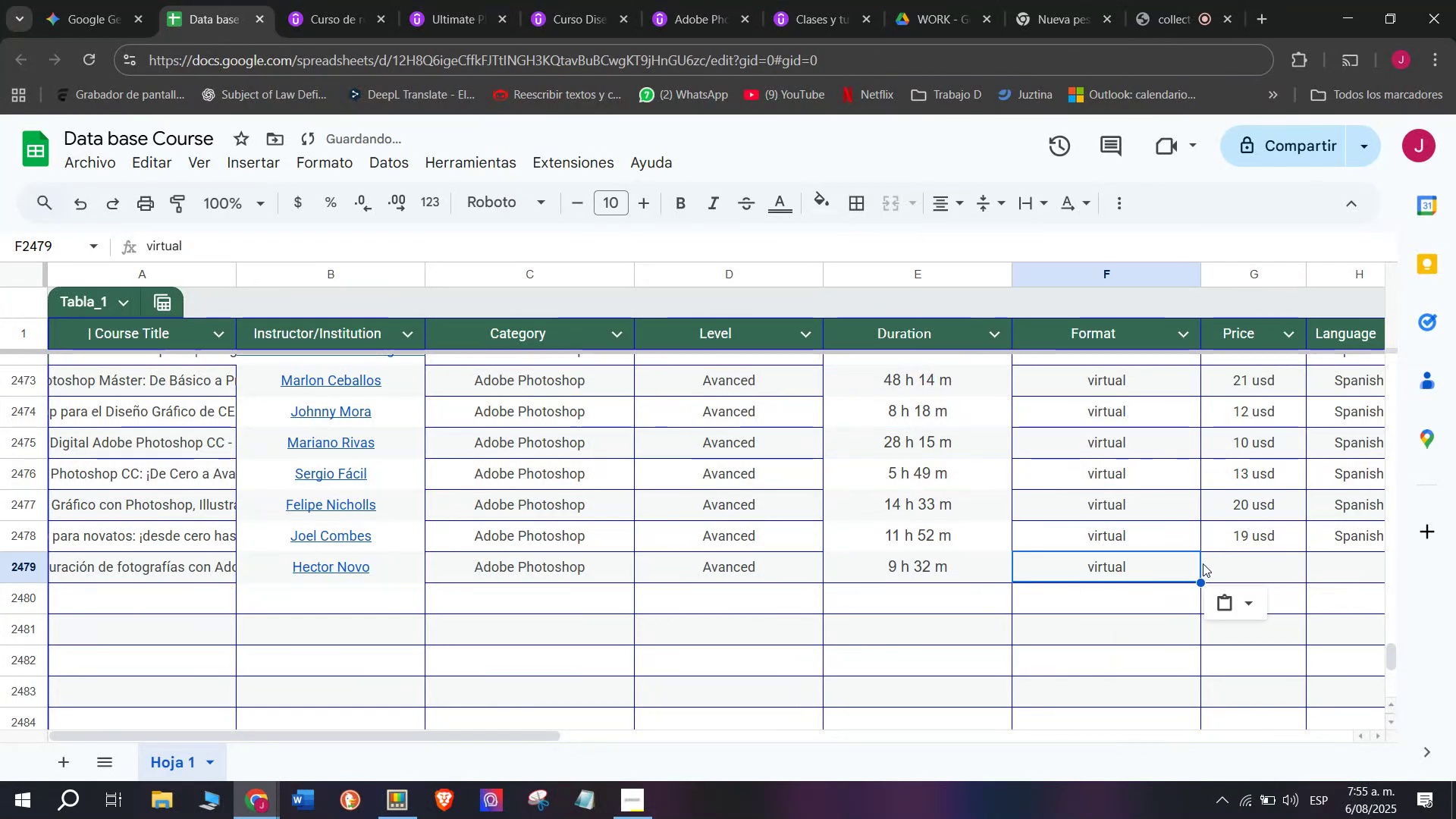 
key(Control+C)
 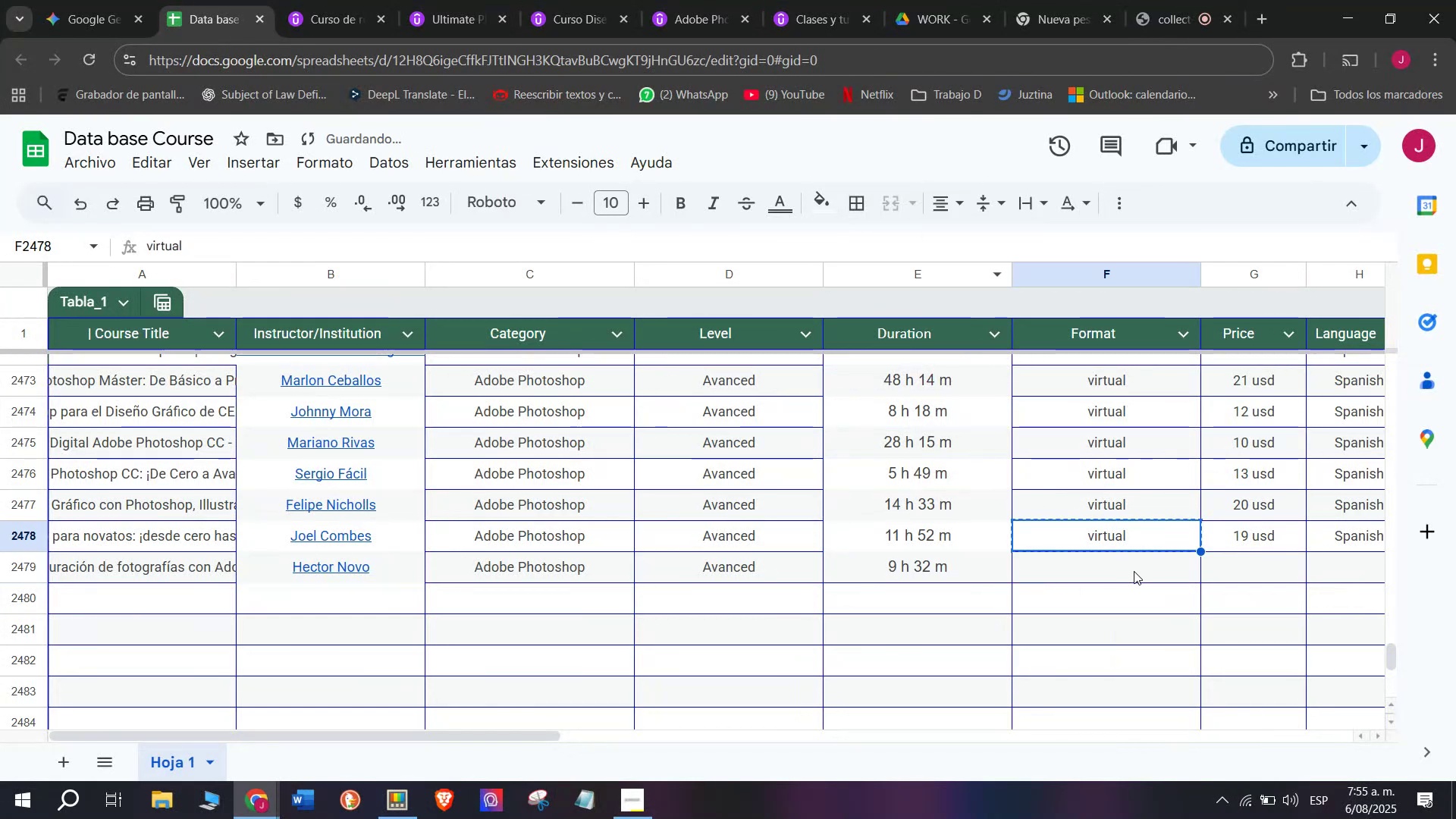 
double_click([1134, 571])
 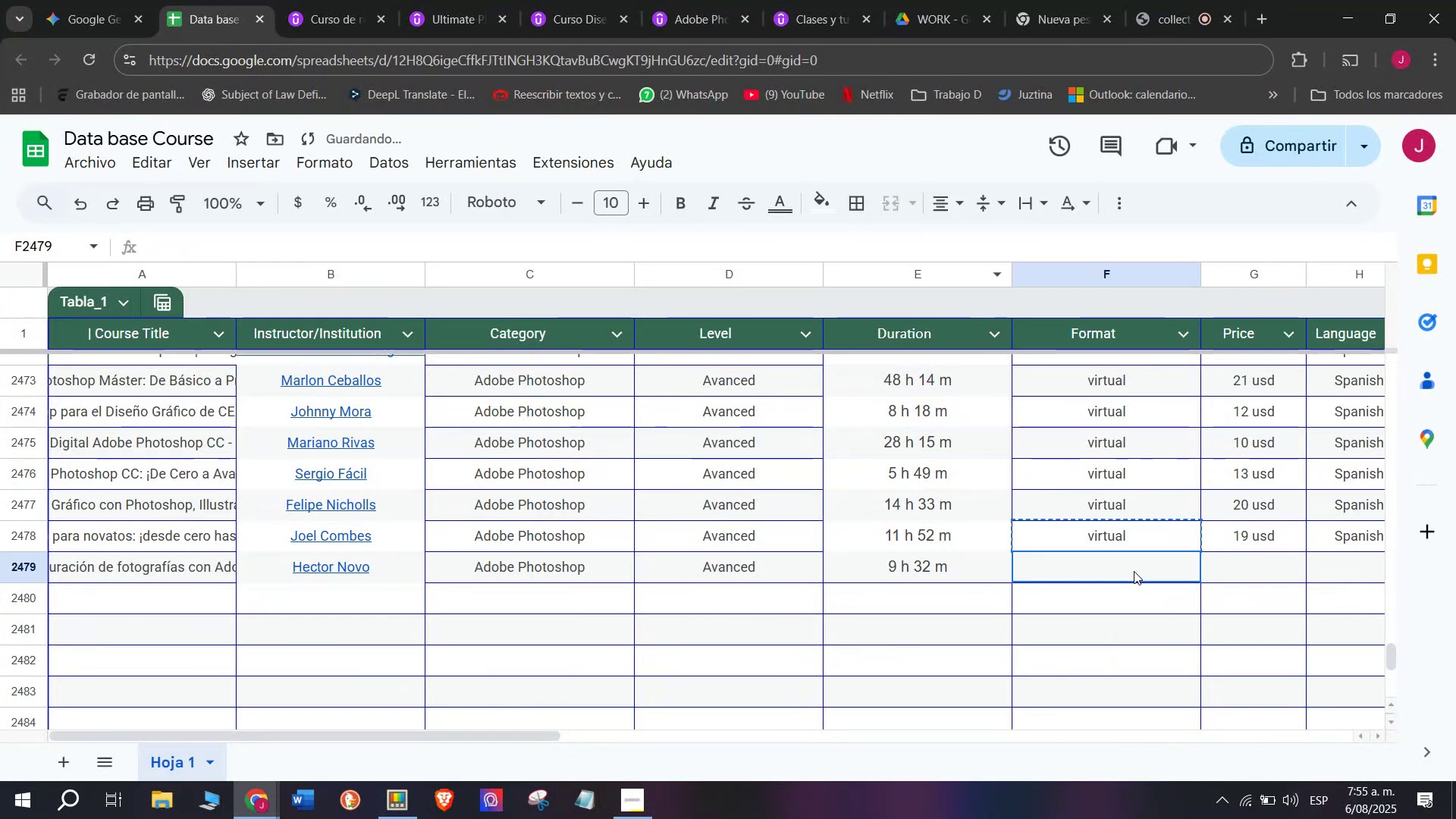 
key(Z)
 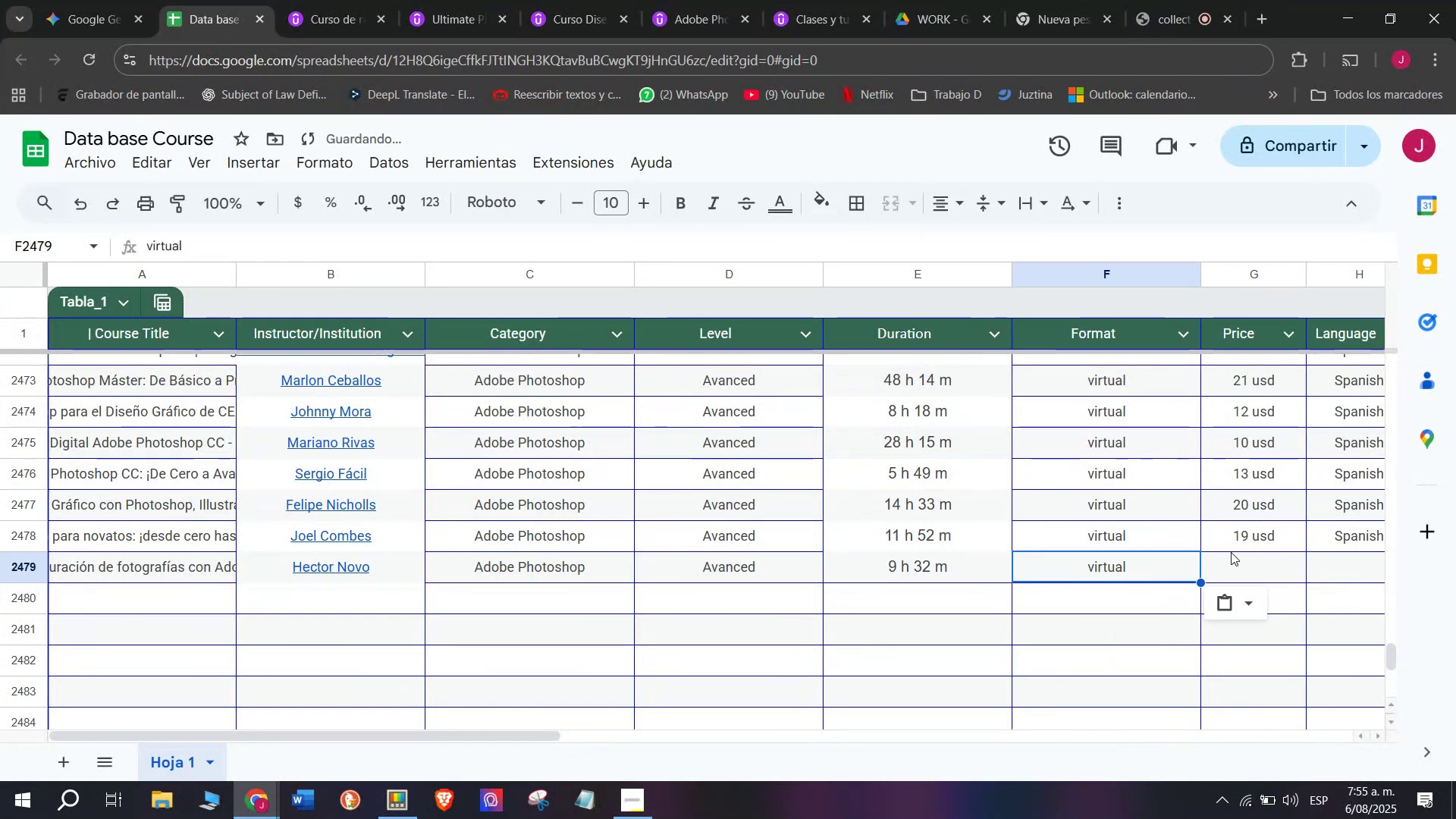 
key(Control+ControlLeft)
 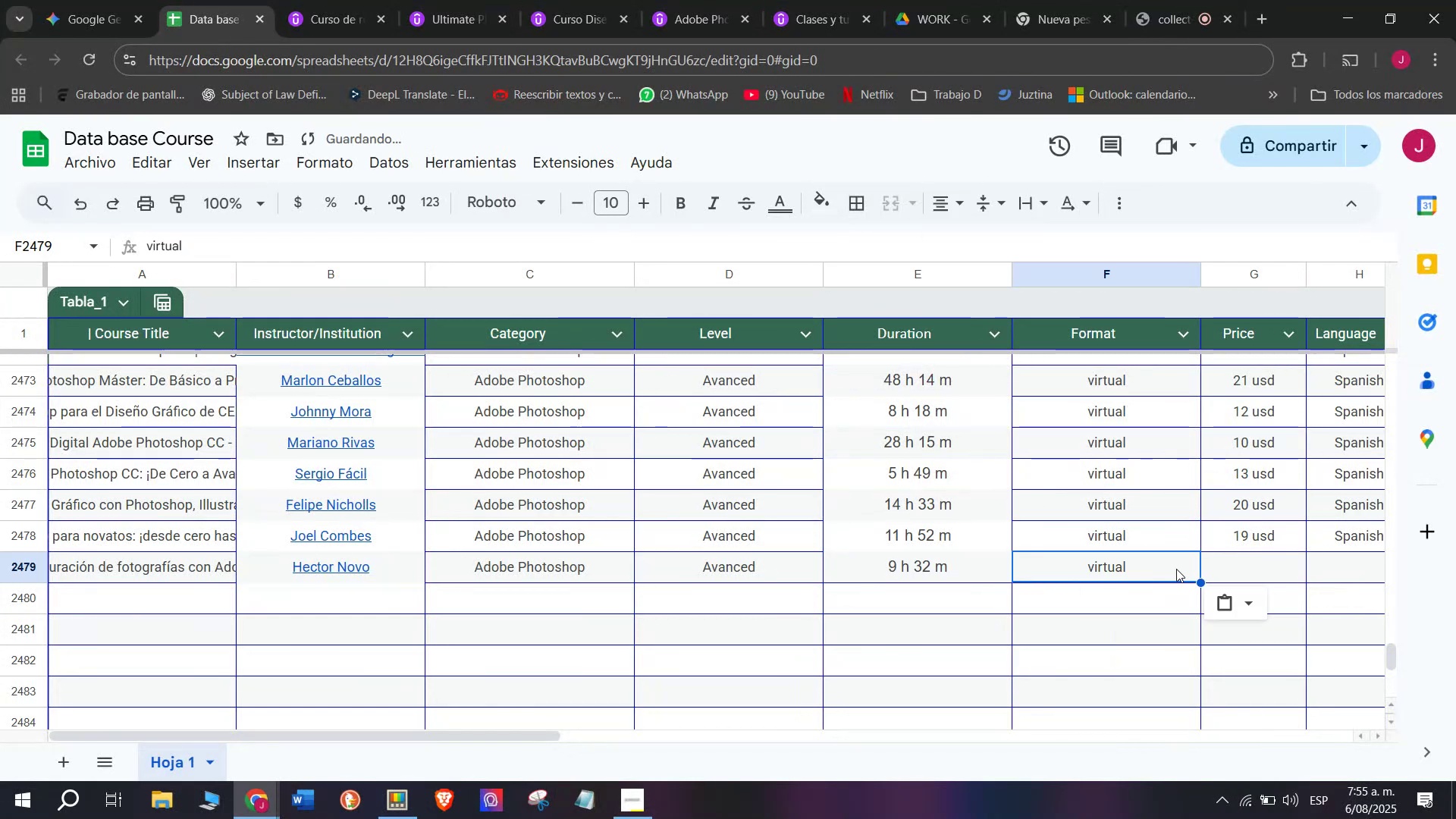 
key(Control+V)
 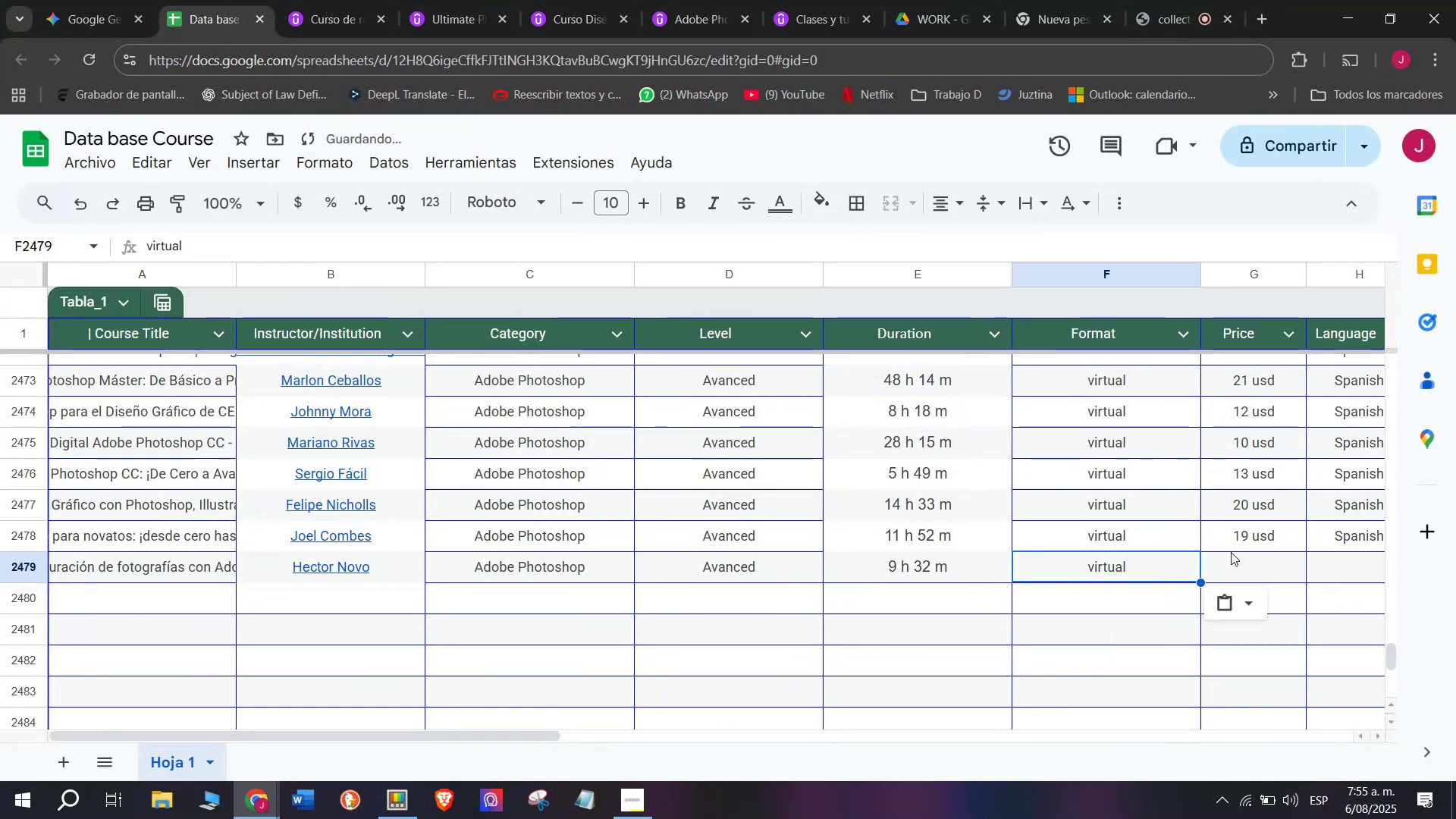 
left_click([1256, 576])
 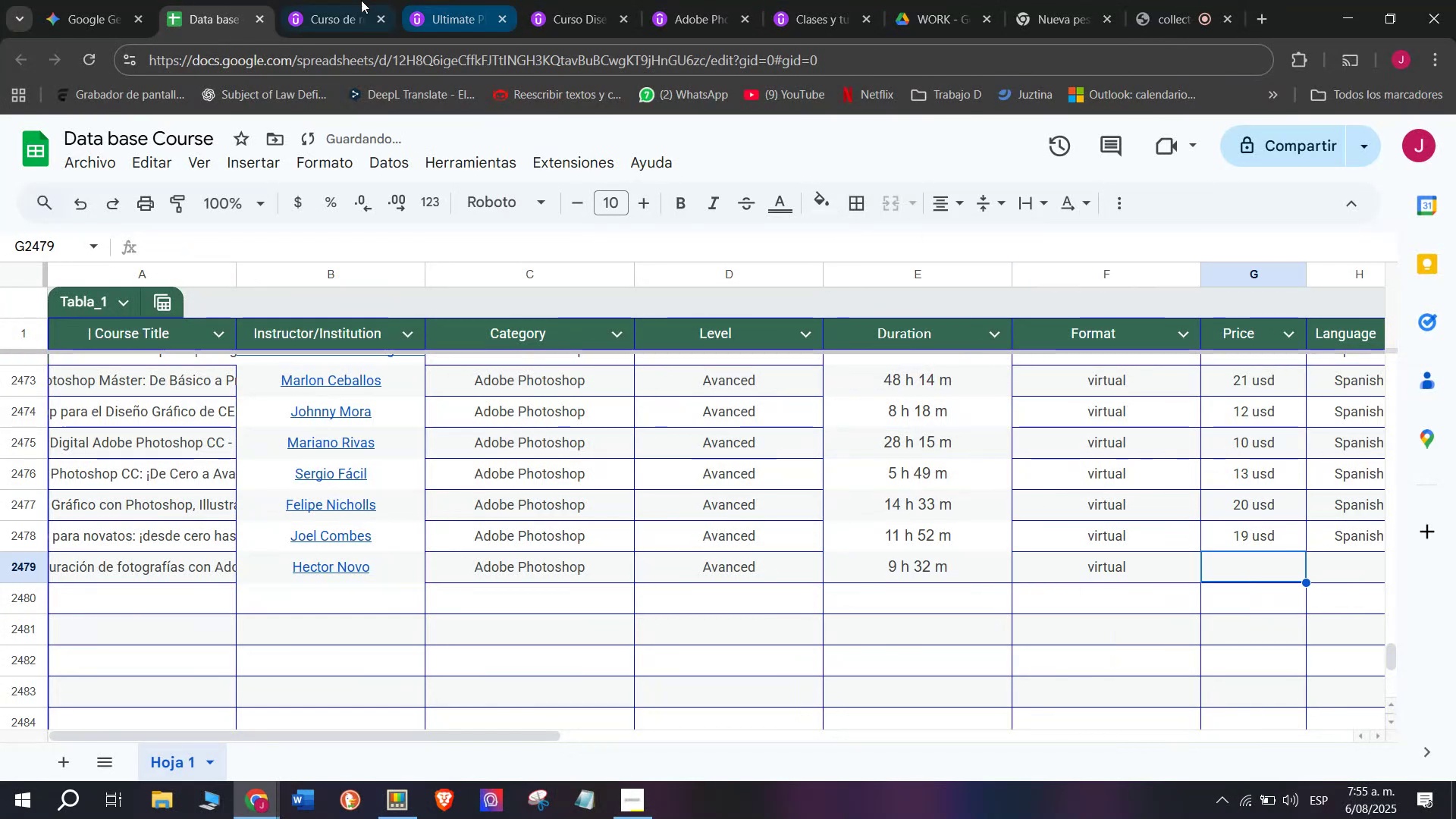 
left_click([353, 0])
 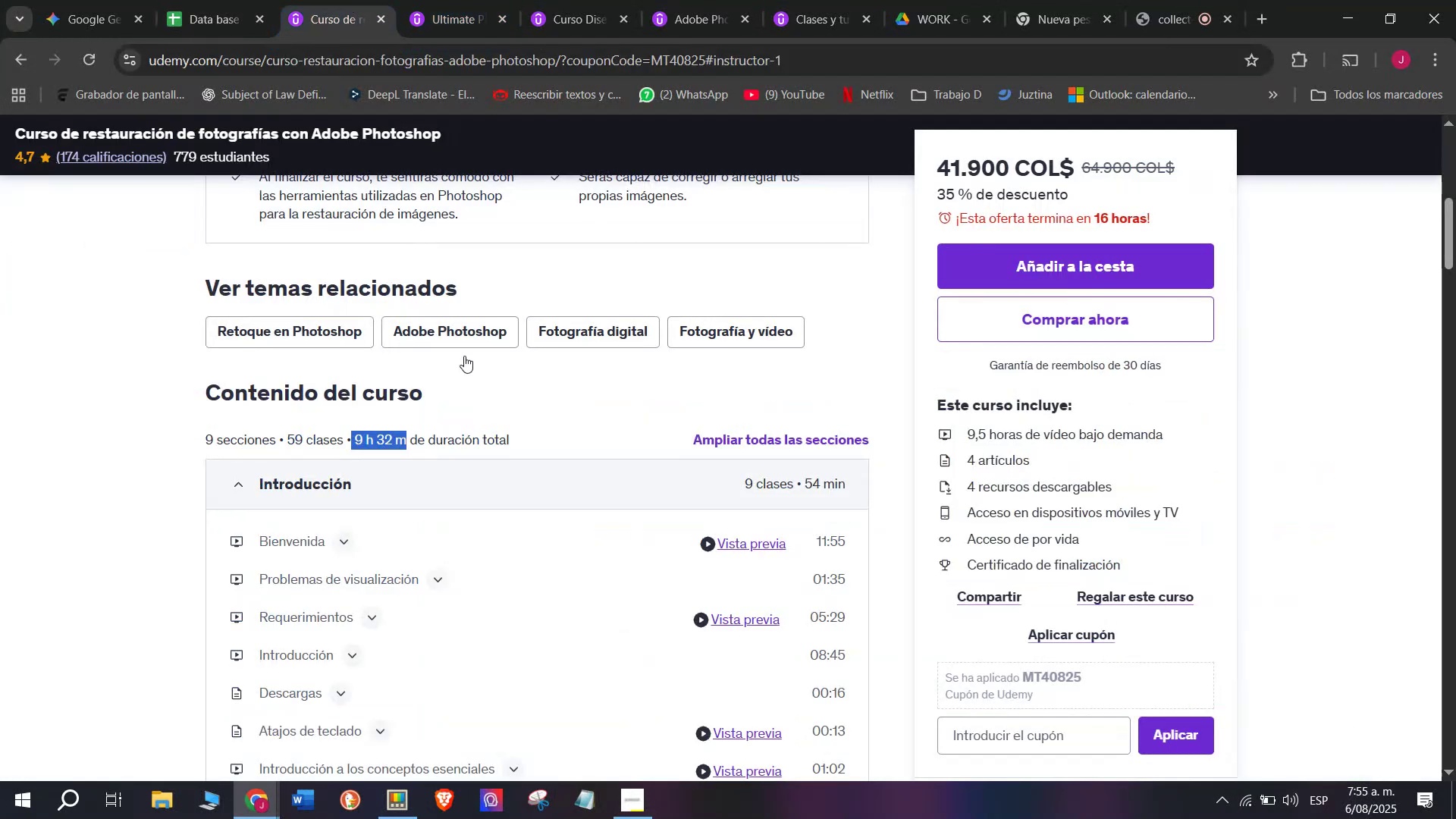 
scroll: coordinate [495, 459], scroll_direction: up, amount: 2.0
 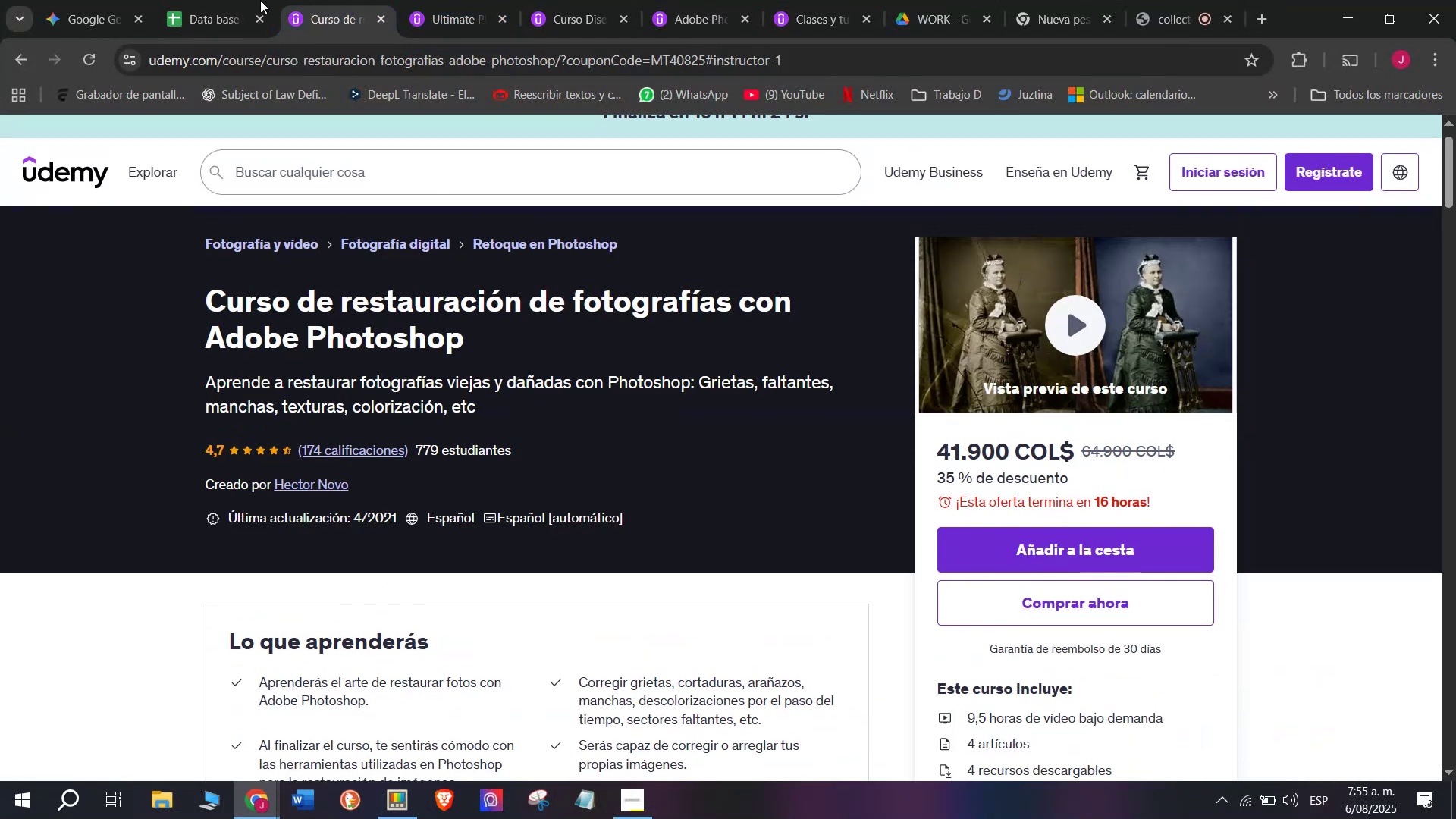 
left_click([220, 0])
 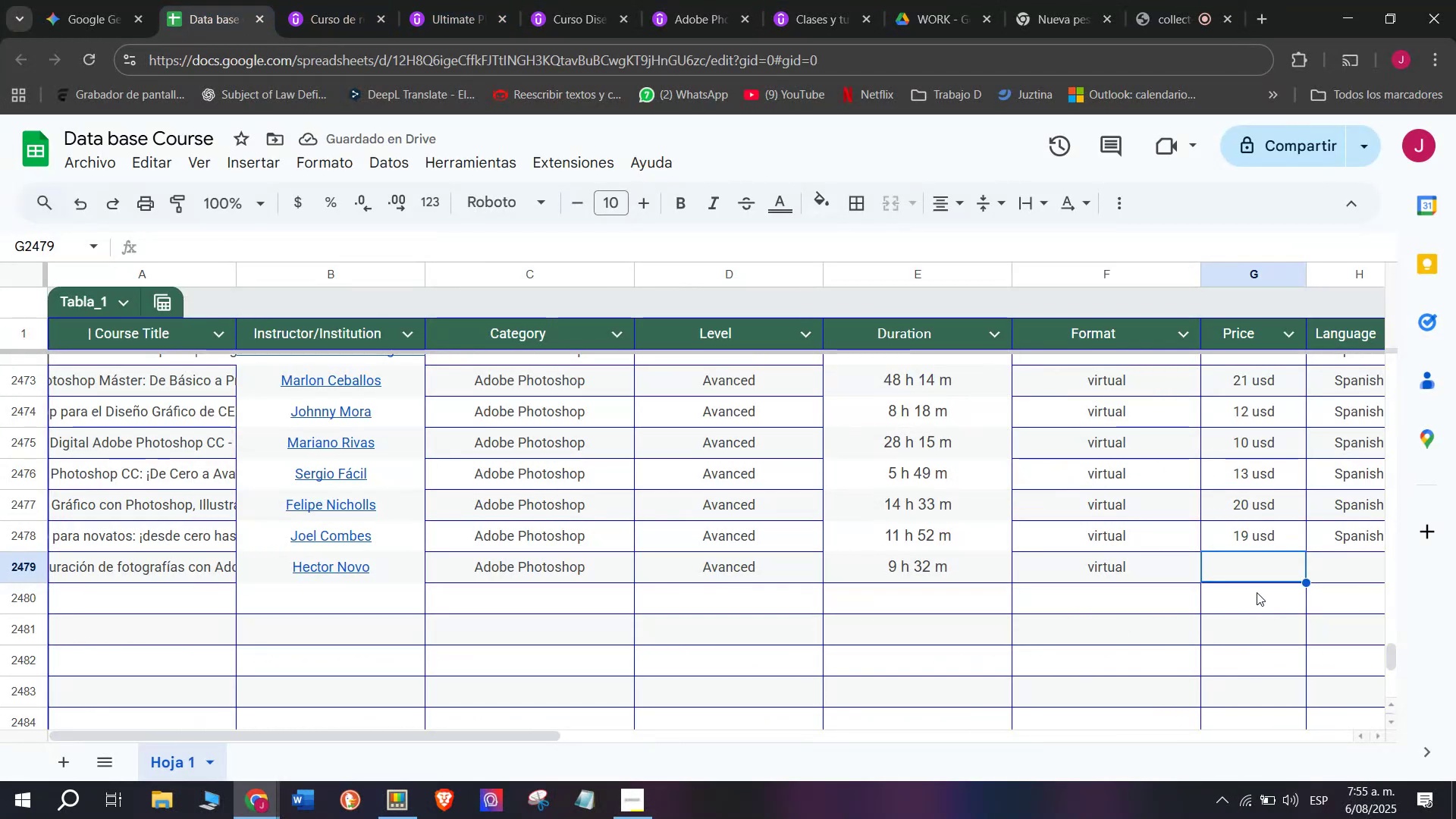 
type(10 usd)
 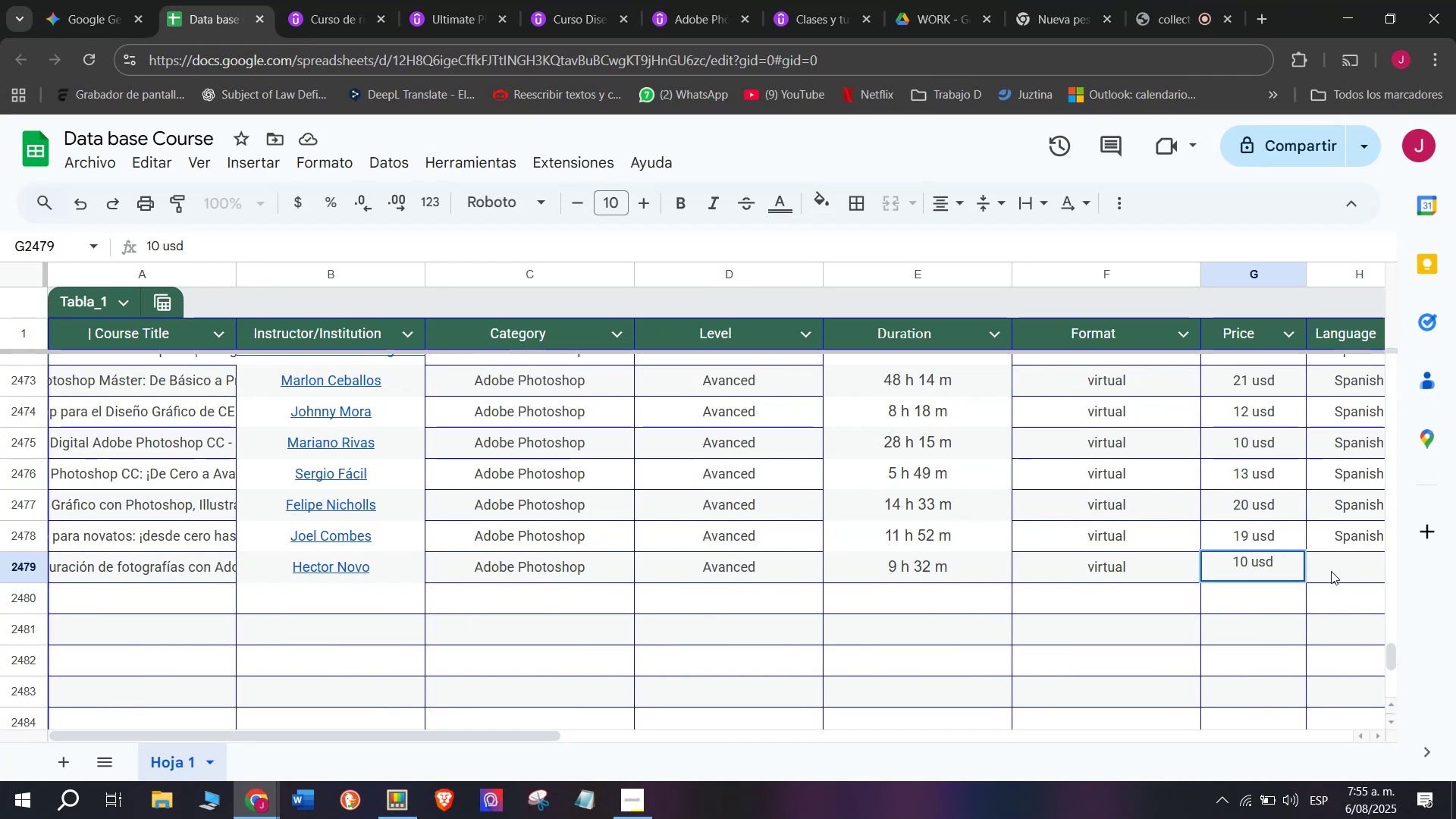 
left_click([1334, 535])
 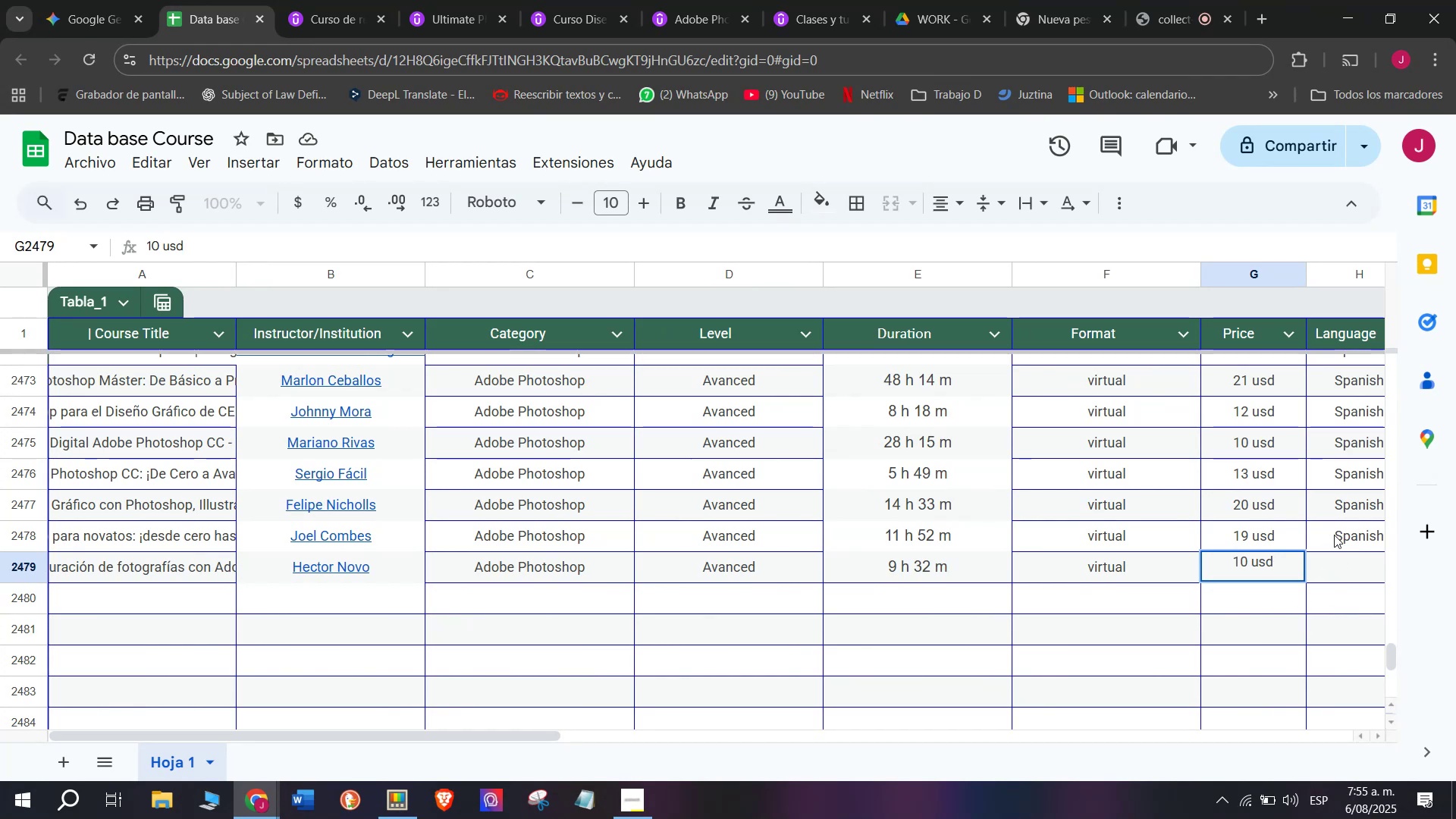 
key(Break)
 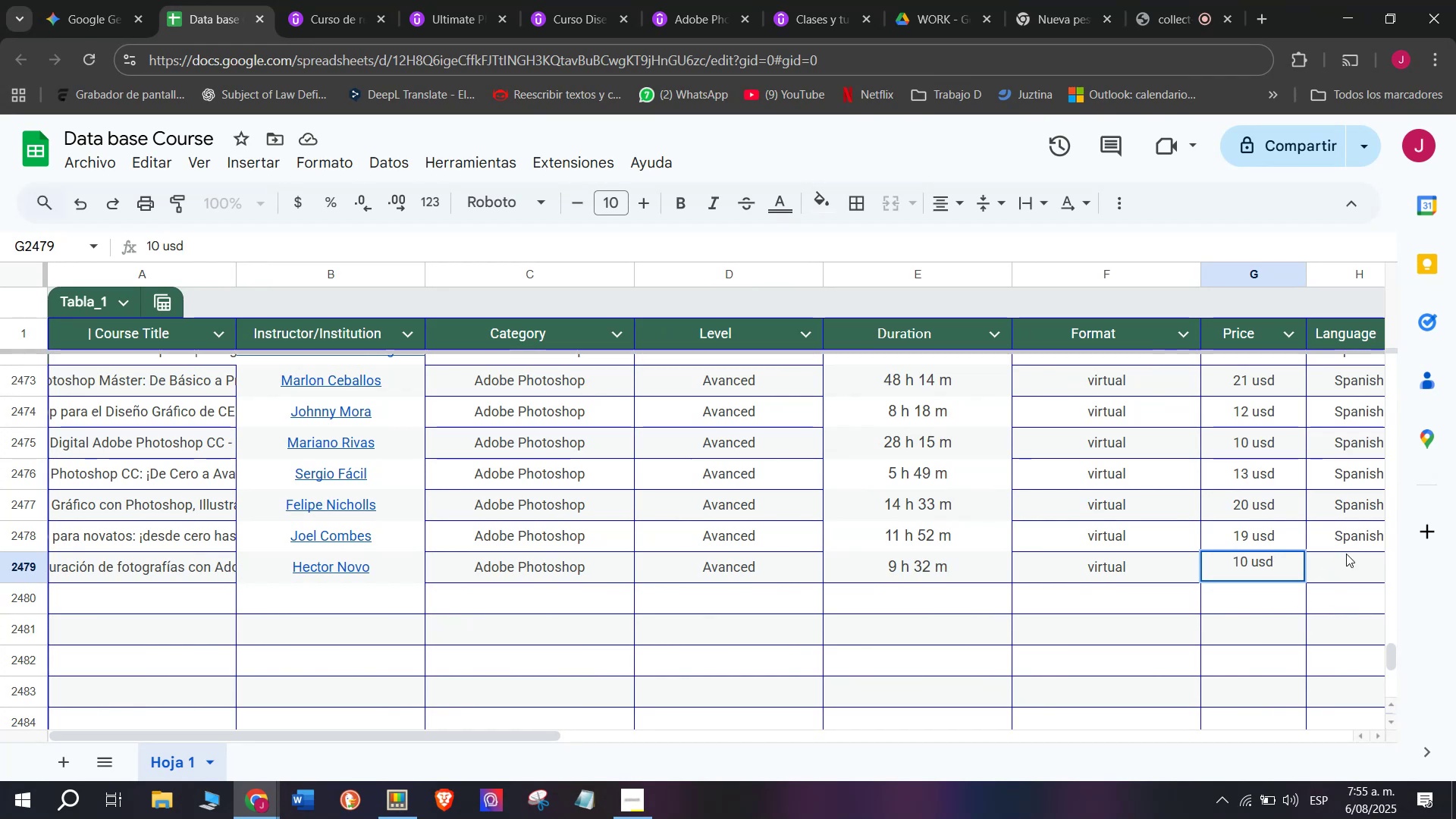 
key(Control+ControlLeft)
 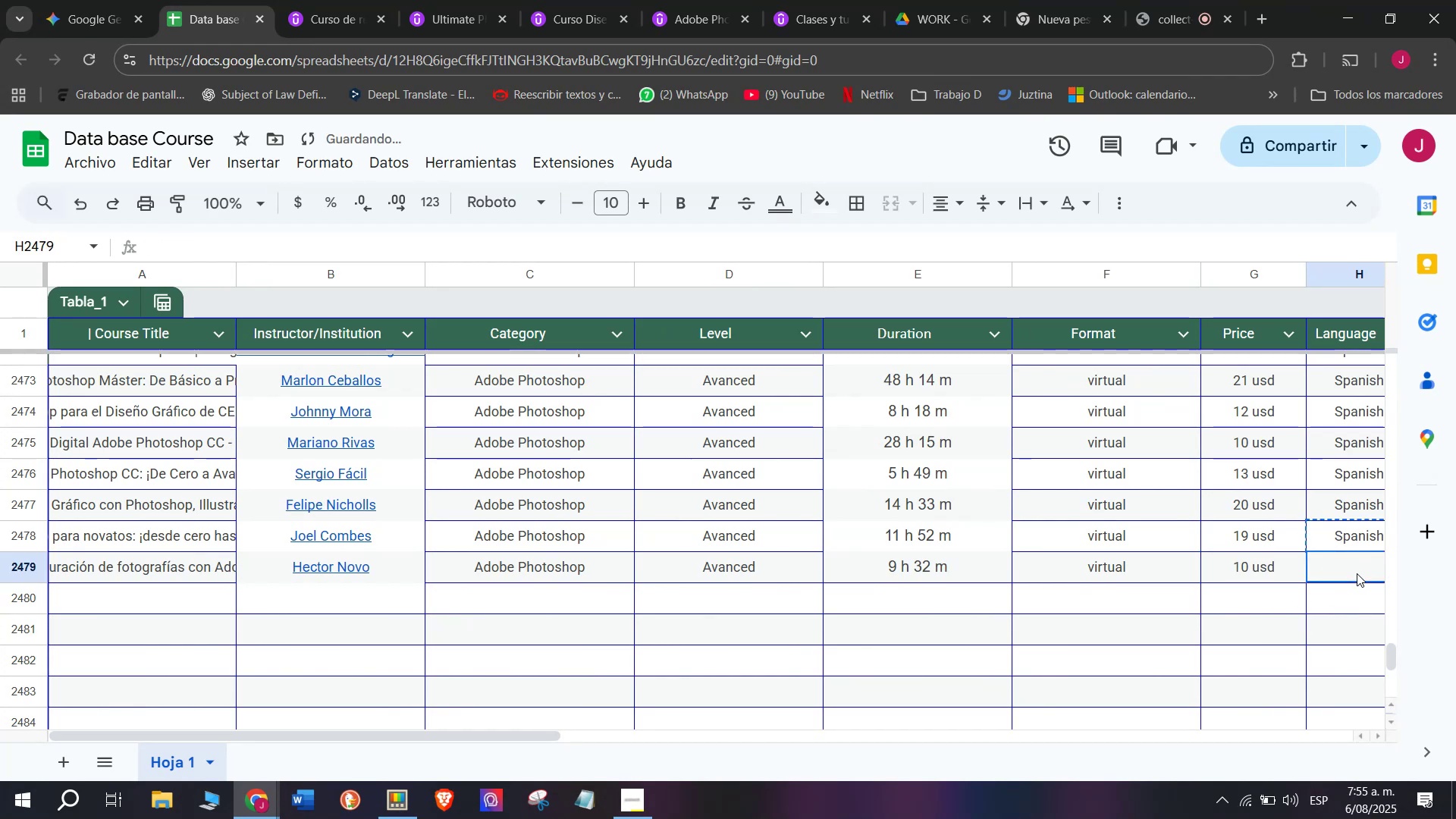 
key(Control+C)
 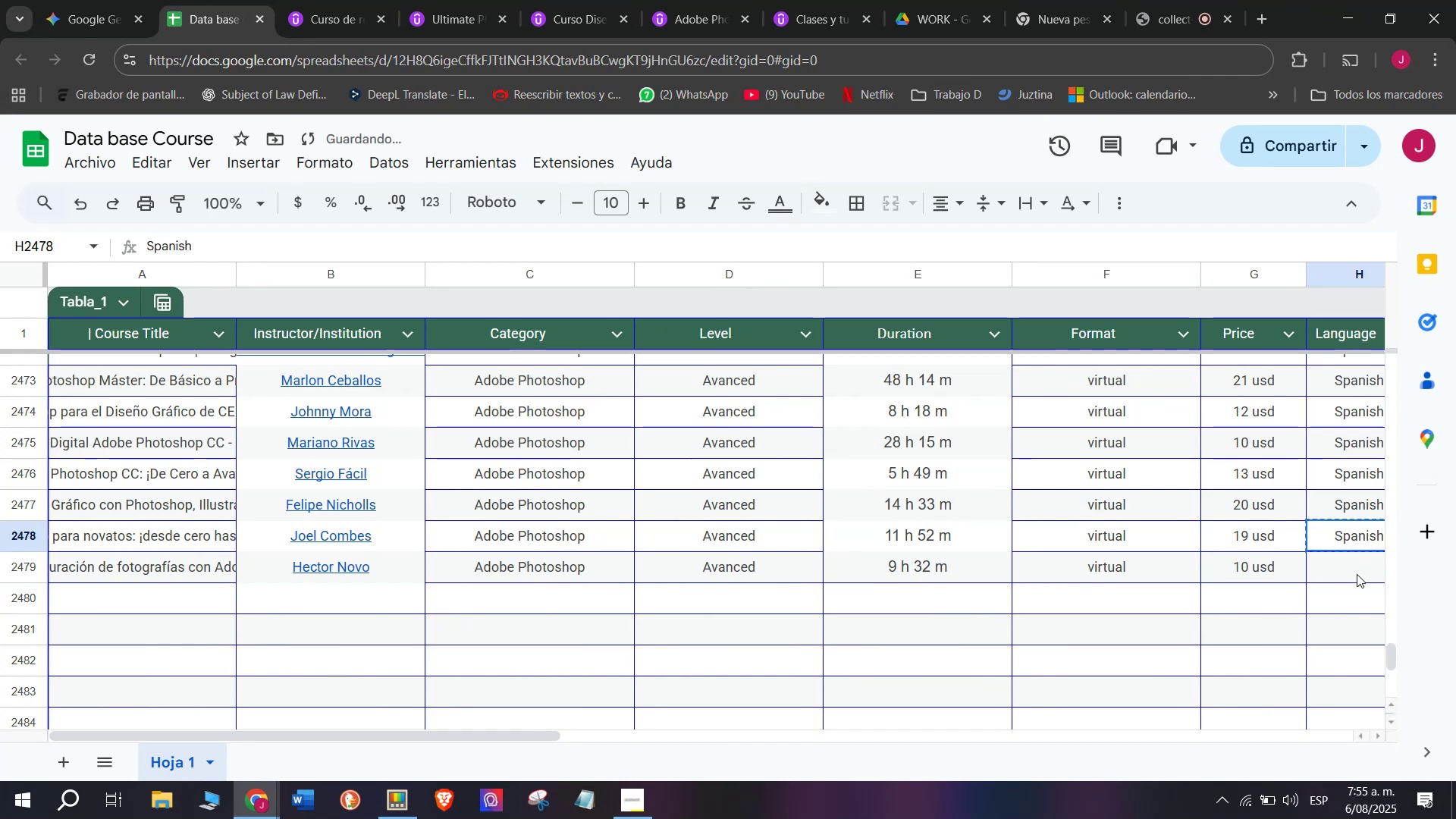 
key(Control+ControlLeft)
 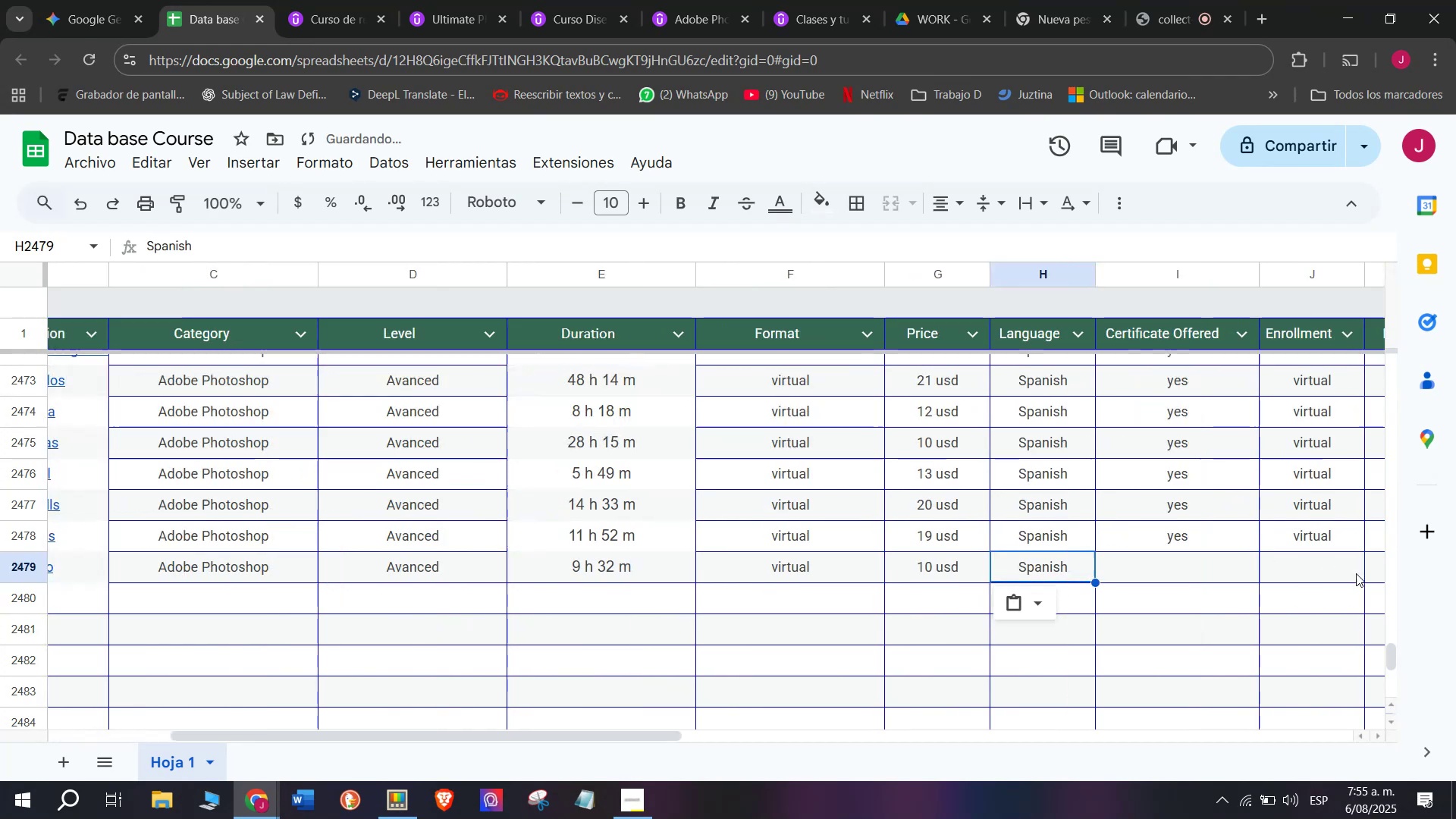 
key(Z)
 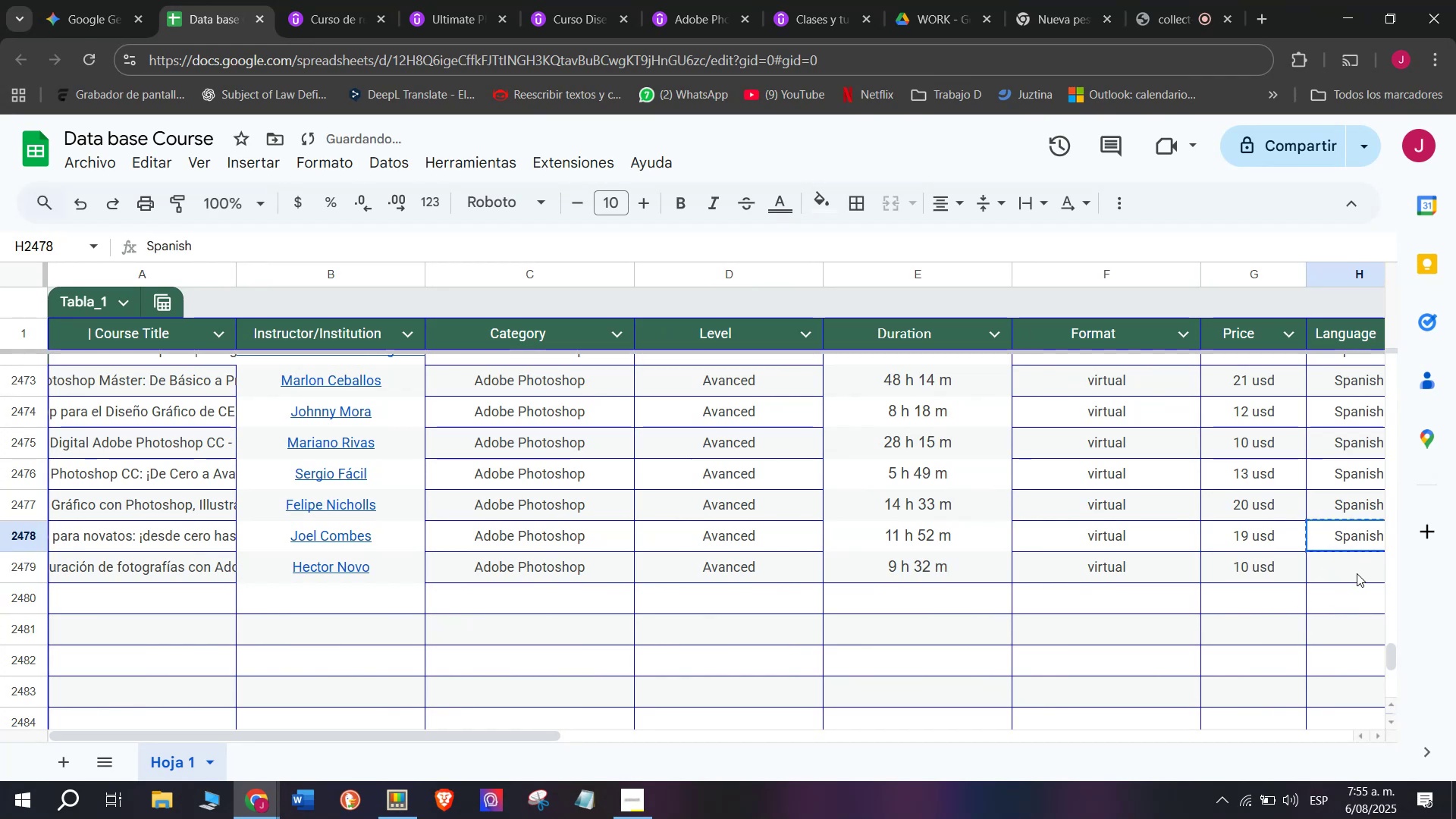 
key(Control+V)
 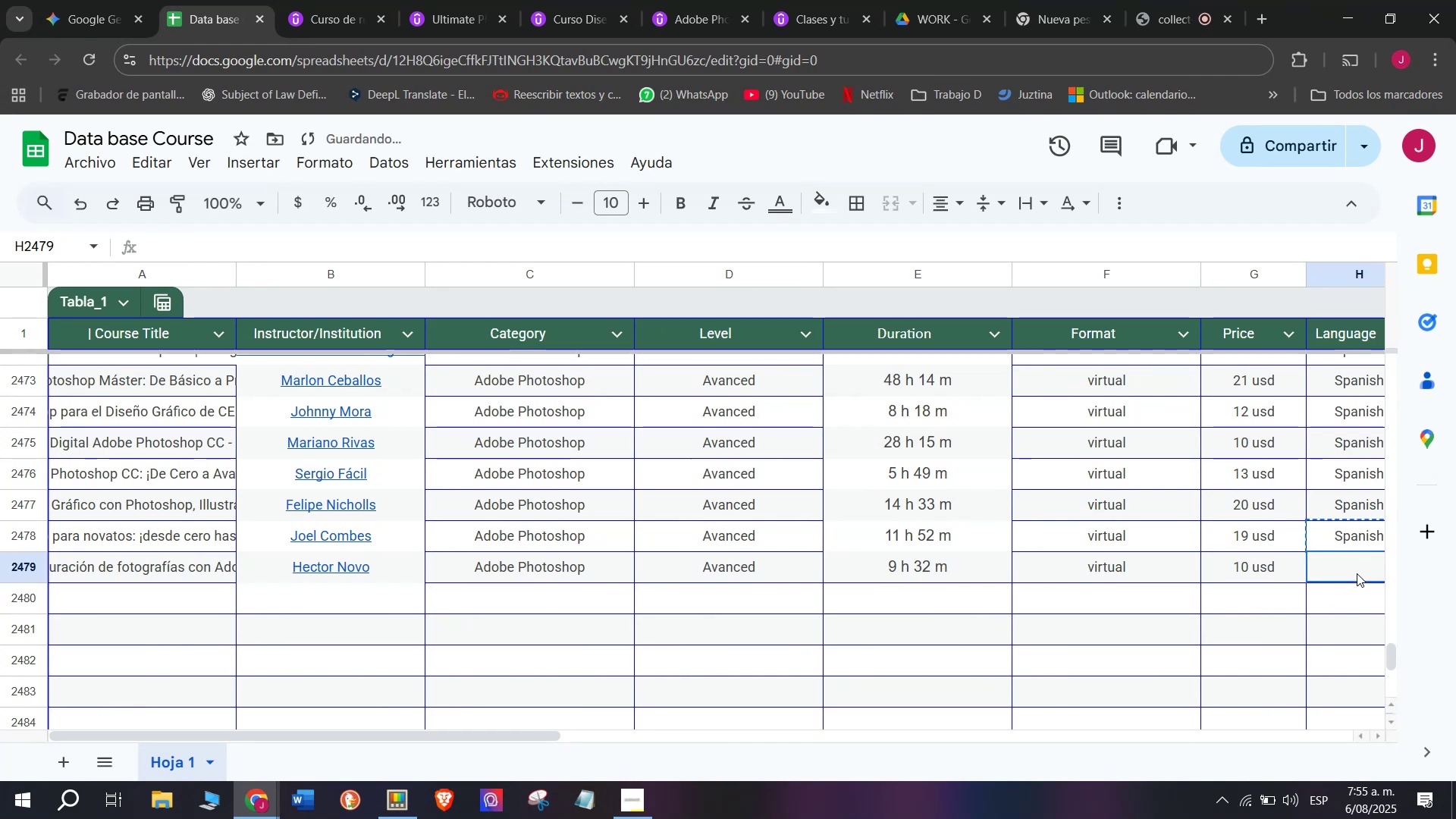 
left_click([1357, 573])
 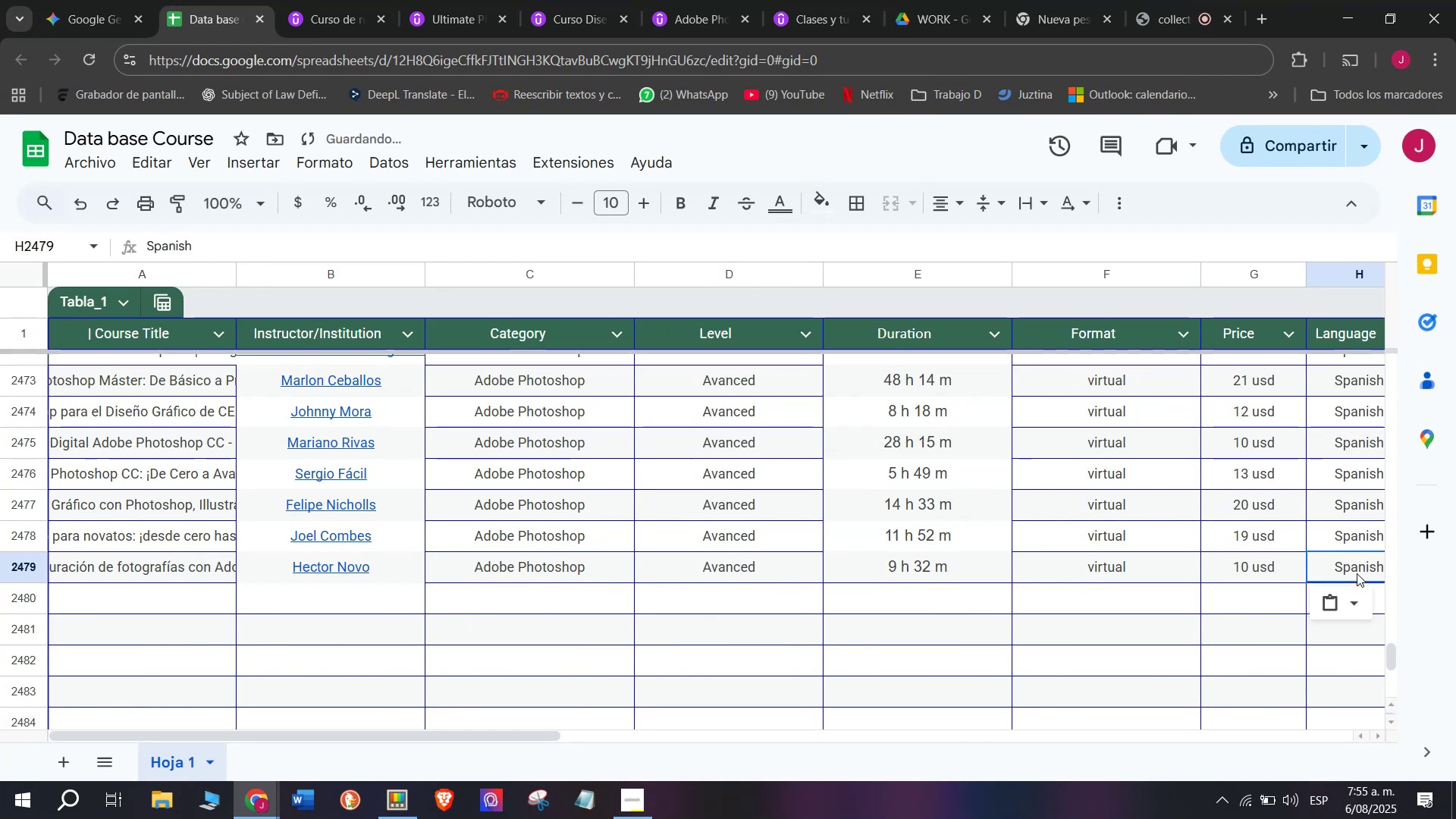 
scroll: coordinate [291, 595], scroll_direction: down, amount: 3.0
 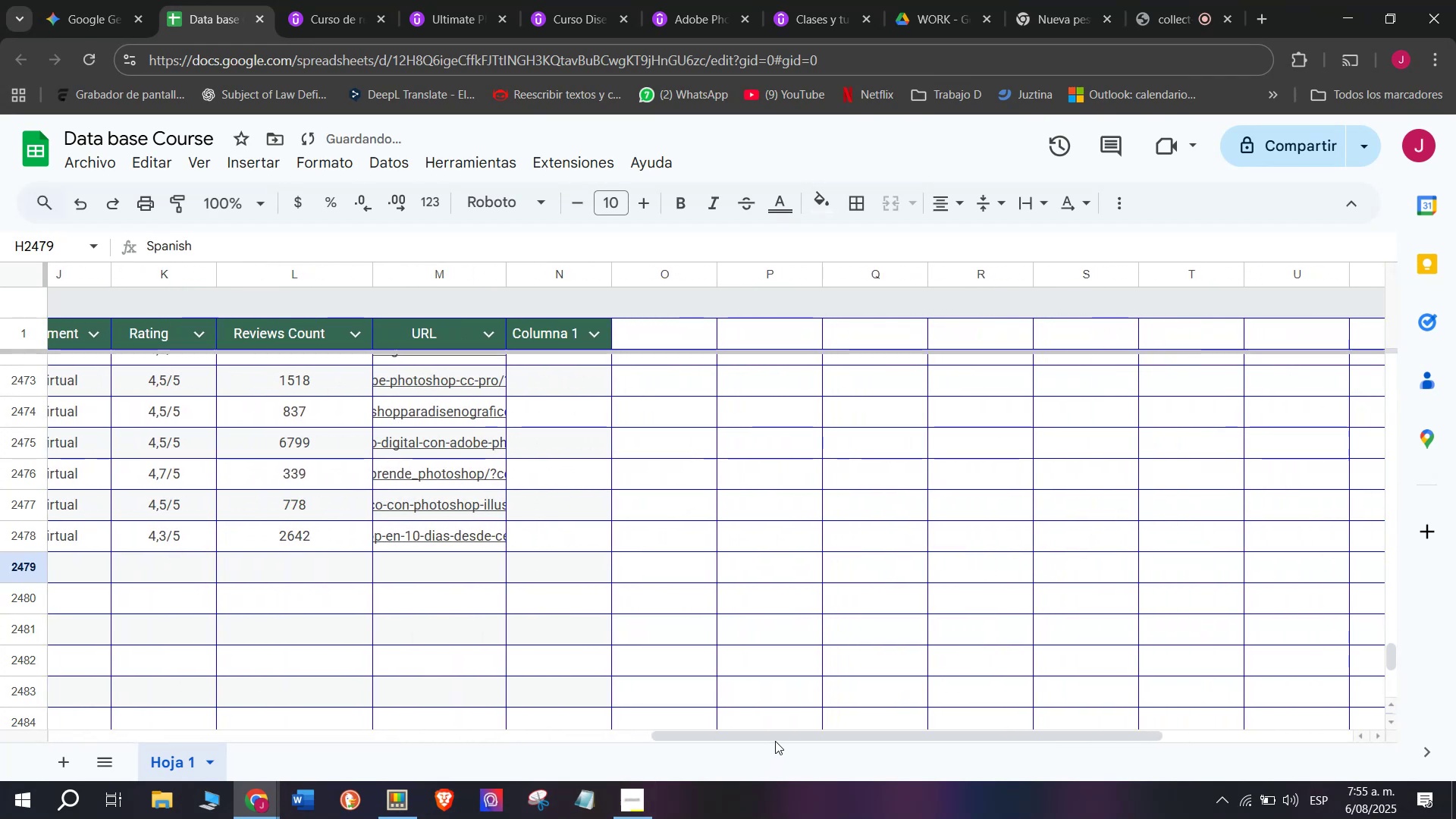 
left_click_drag(start_coordinate=[780, 730], to_coordinate=[595, 739])
 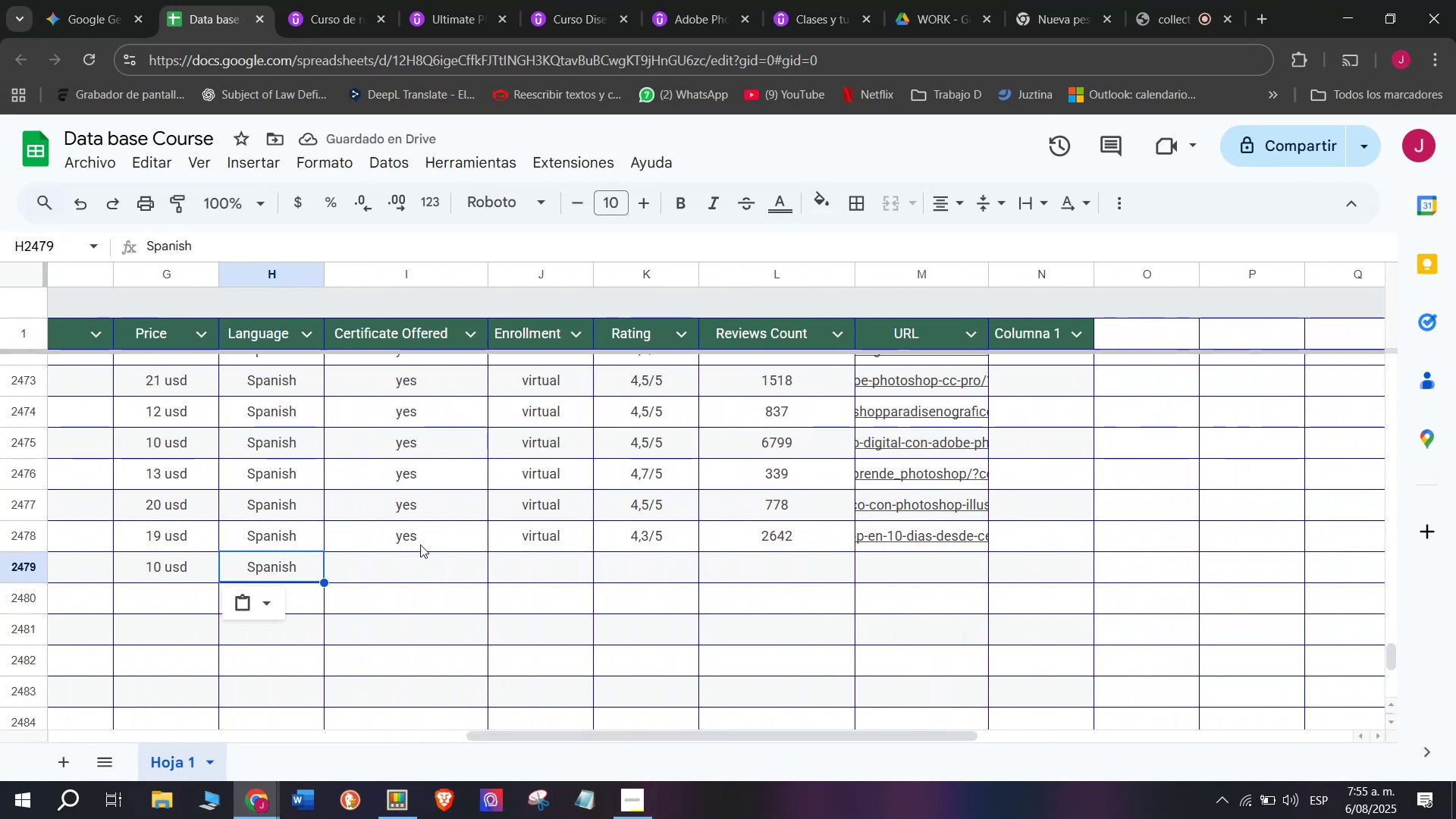 
key(Control+C)
 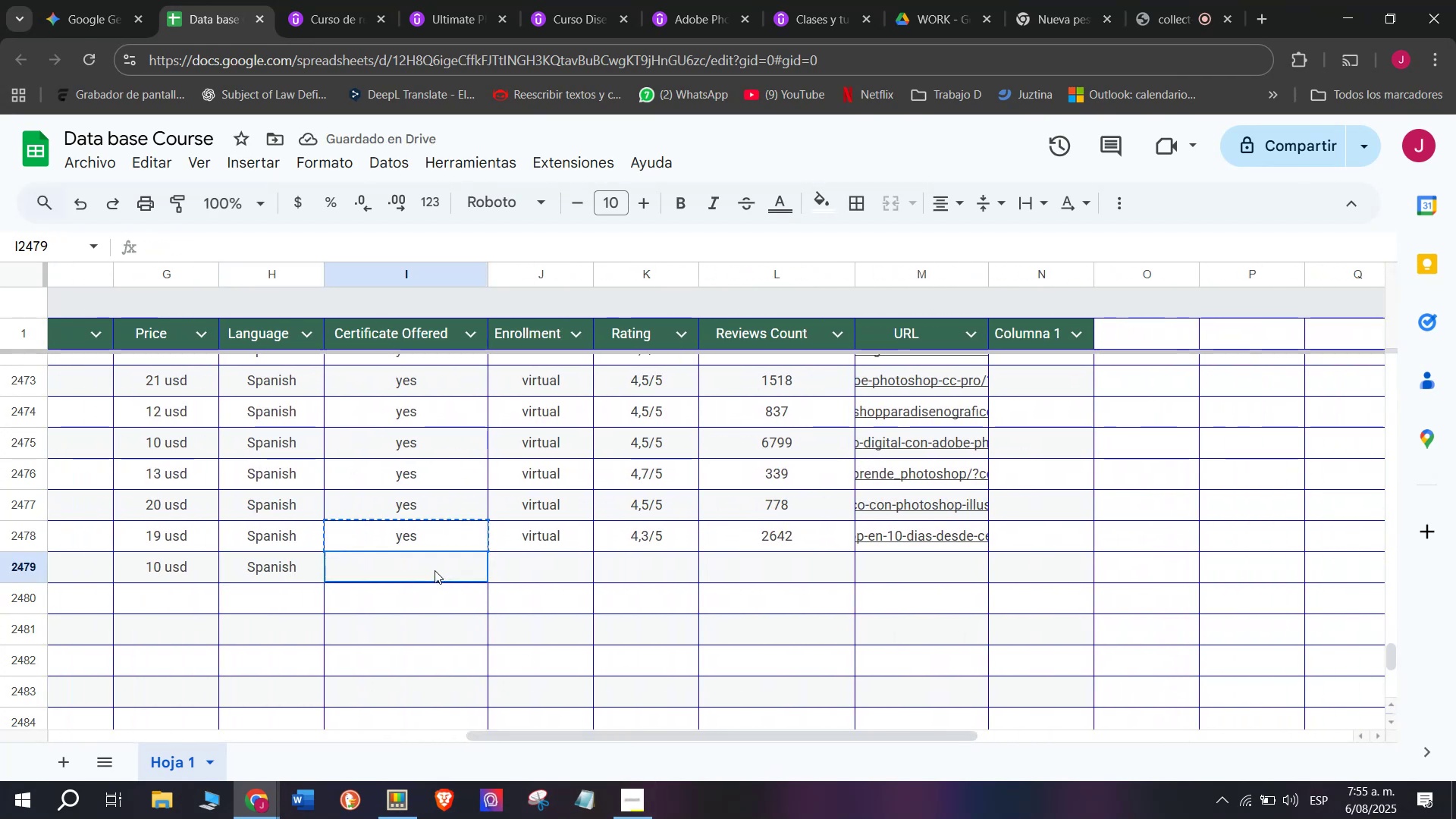 
key(Control+ControlLeft)
 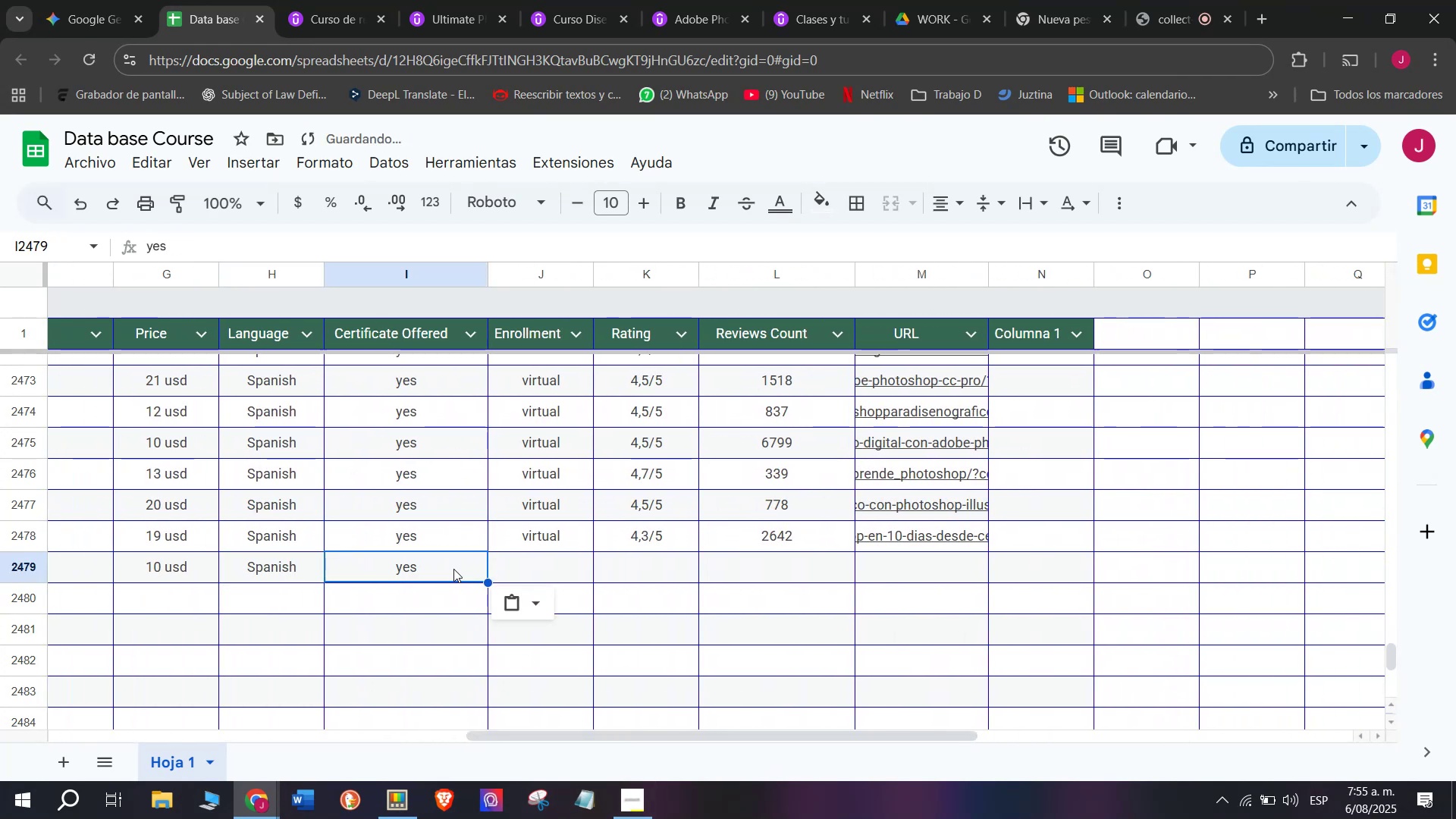 
key(Break)
 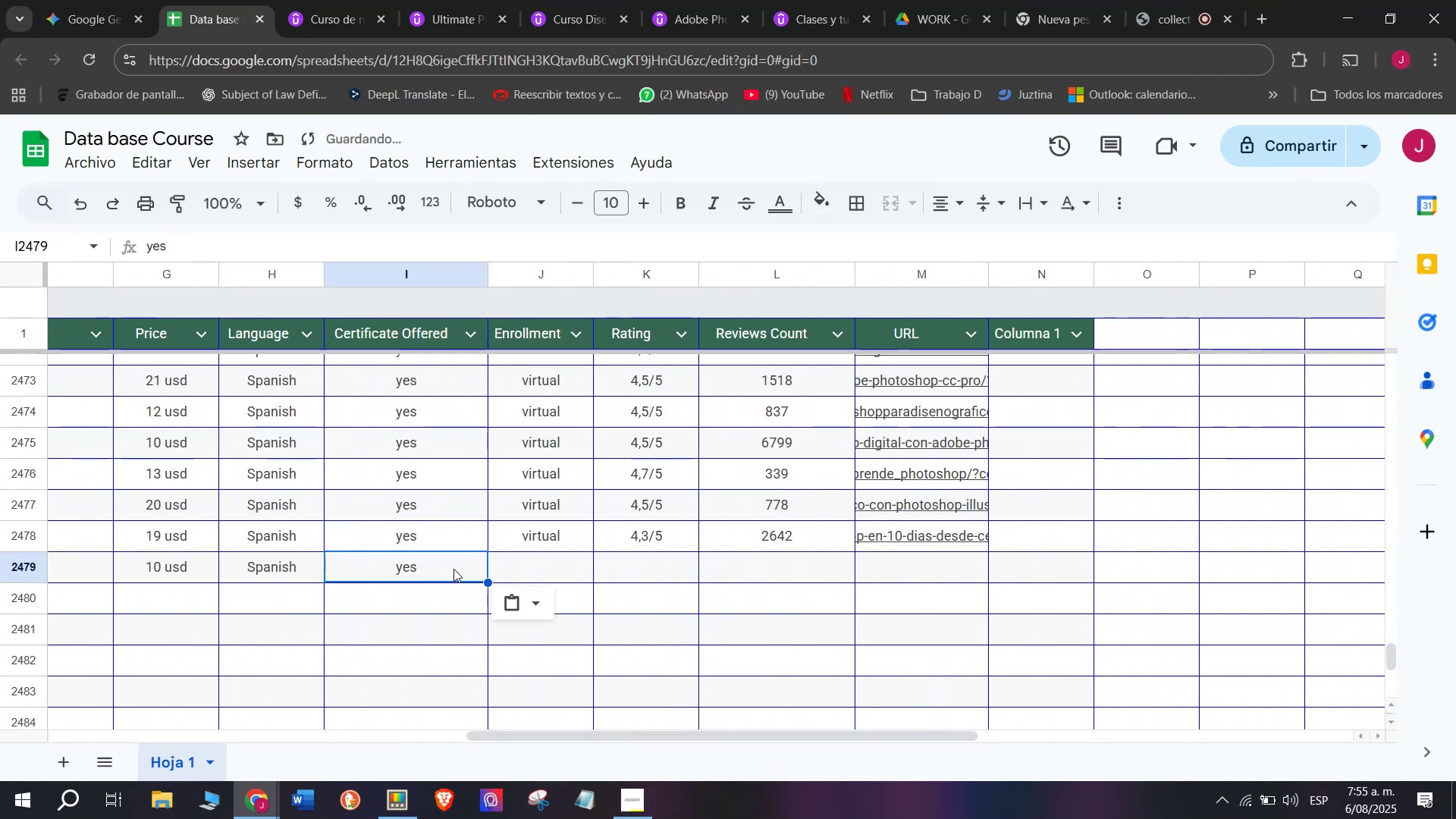 
key(Control+ControlLeft)
 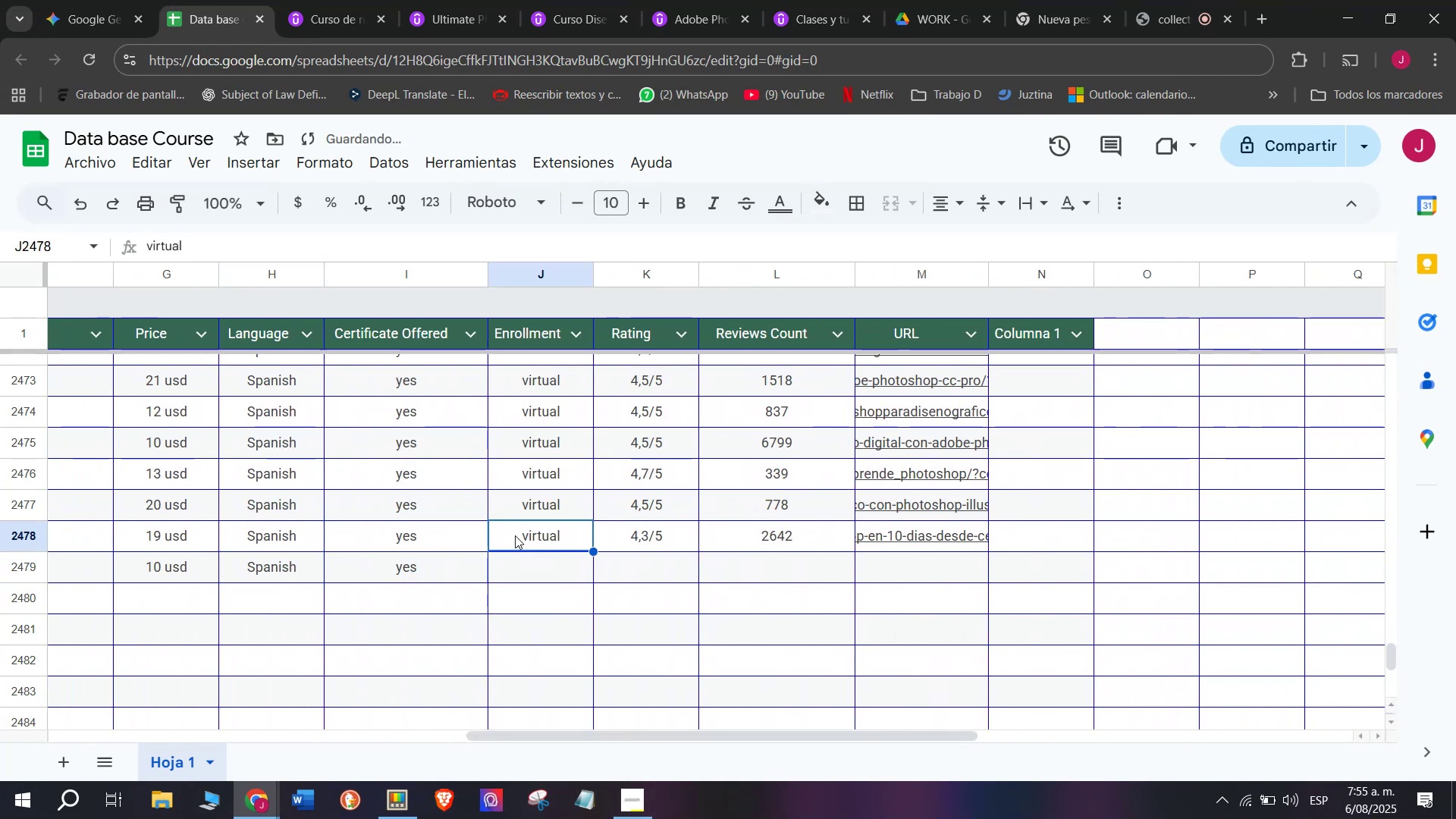 
key(Z)
 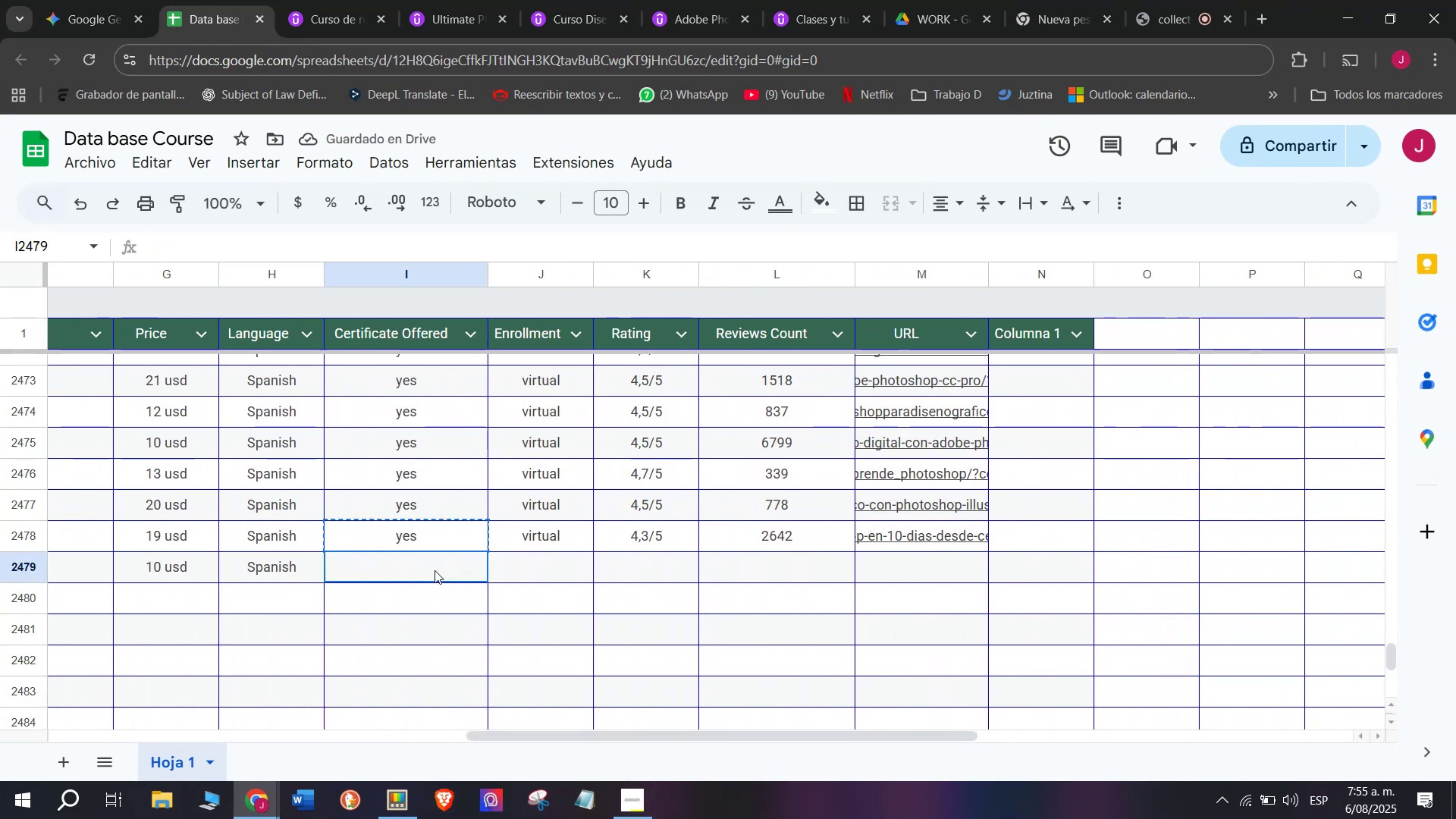 
key(Control+V)
 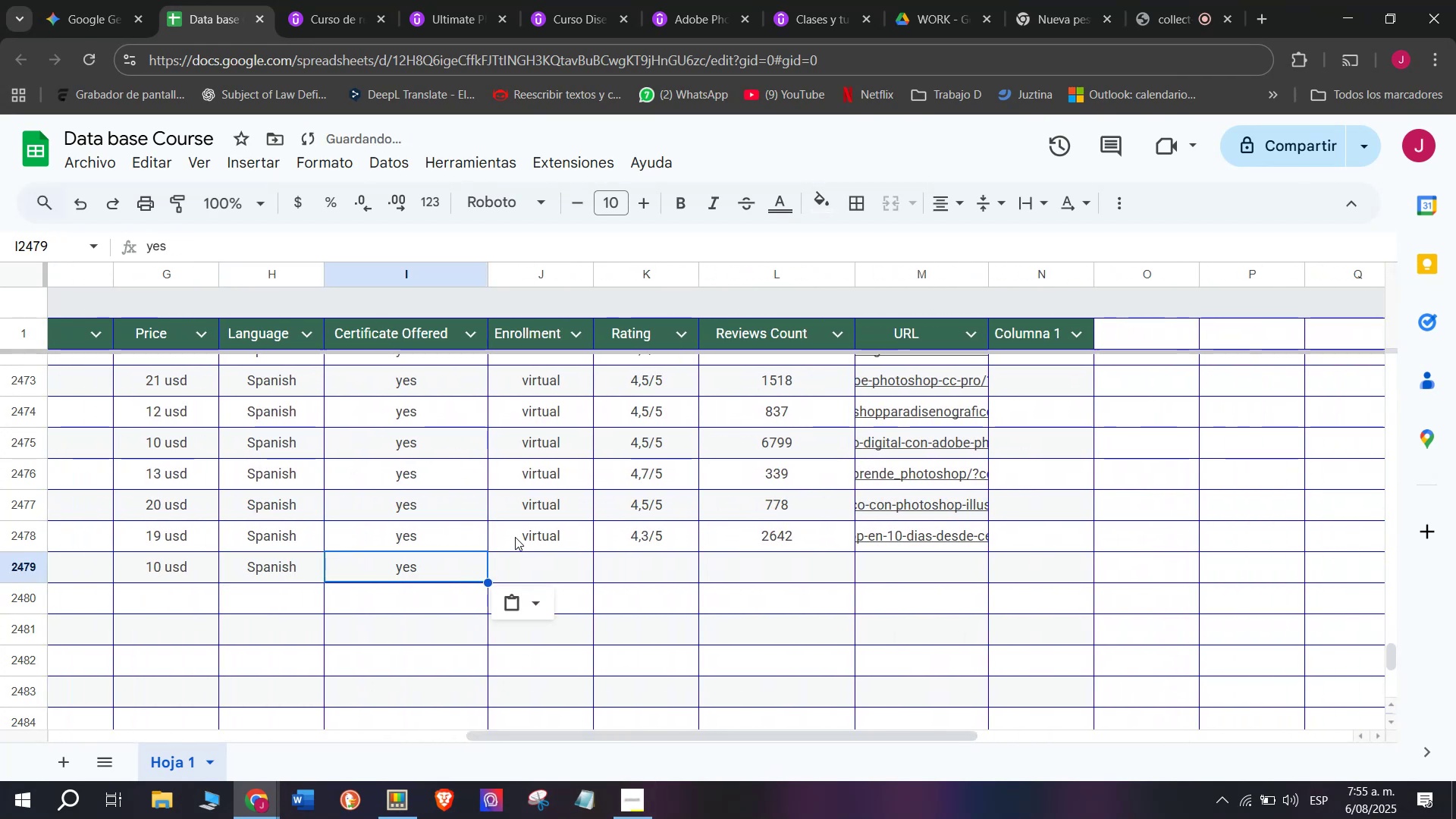 
key(Break)
 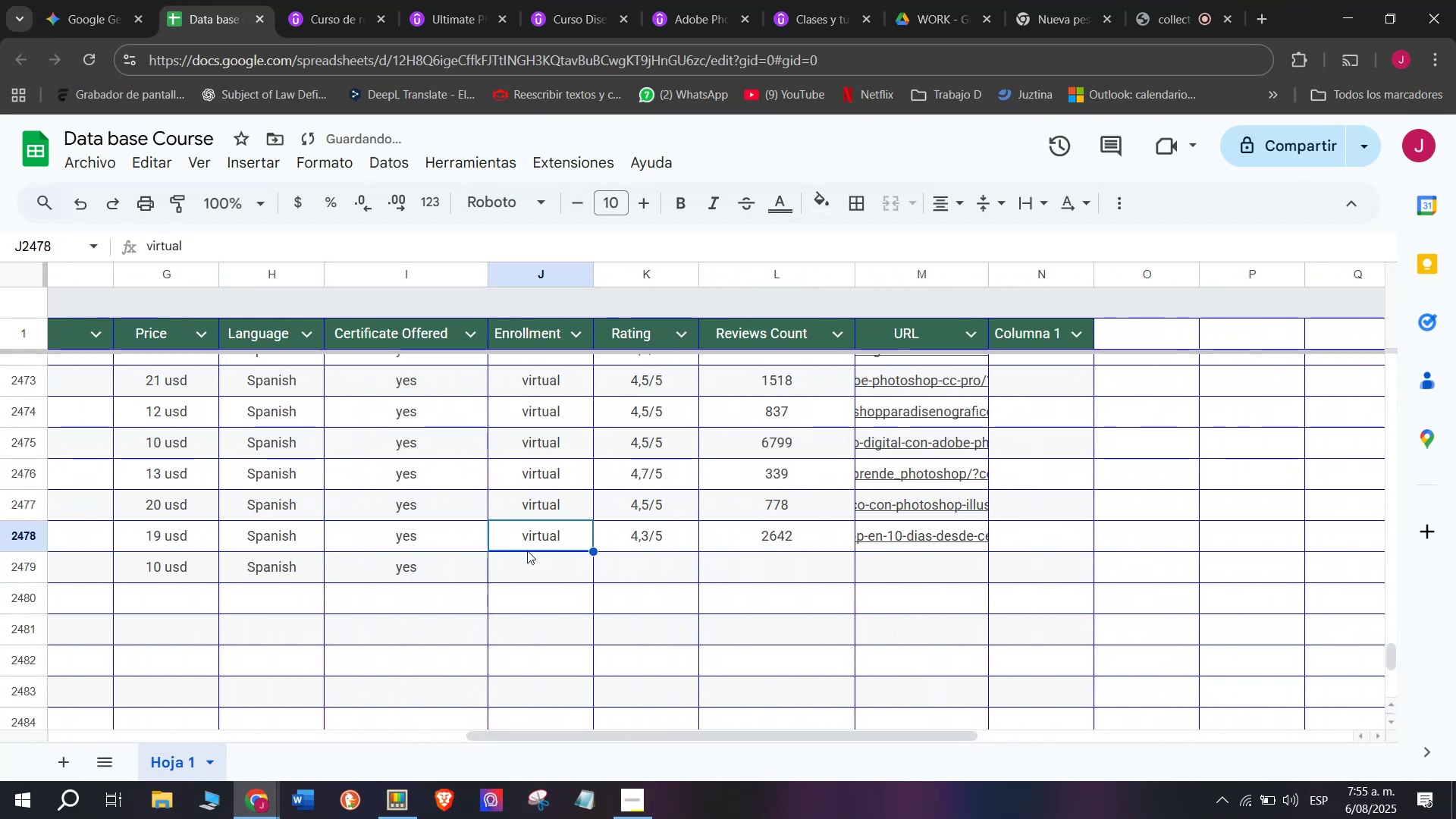 
key(Control+ControlLeft)
 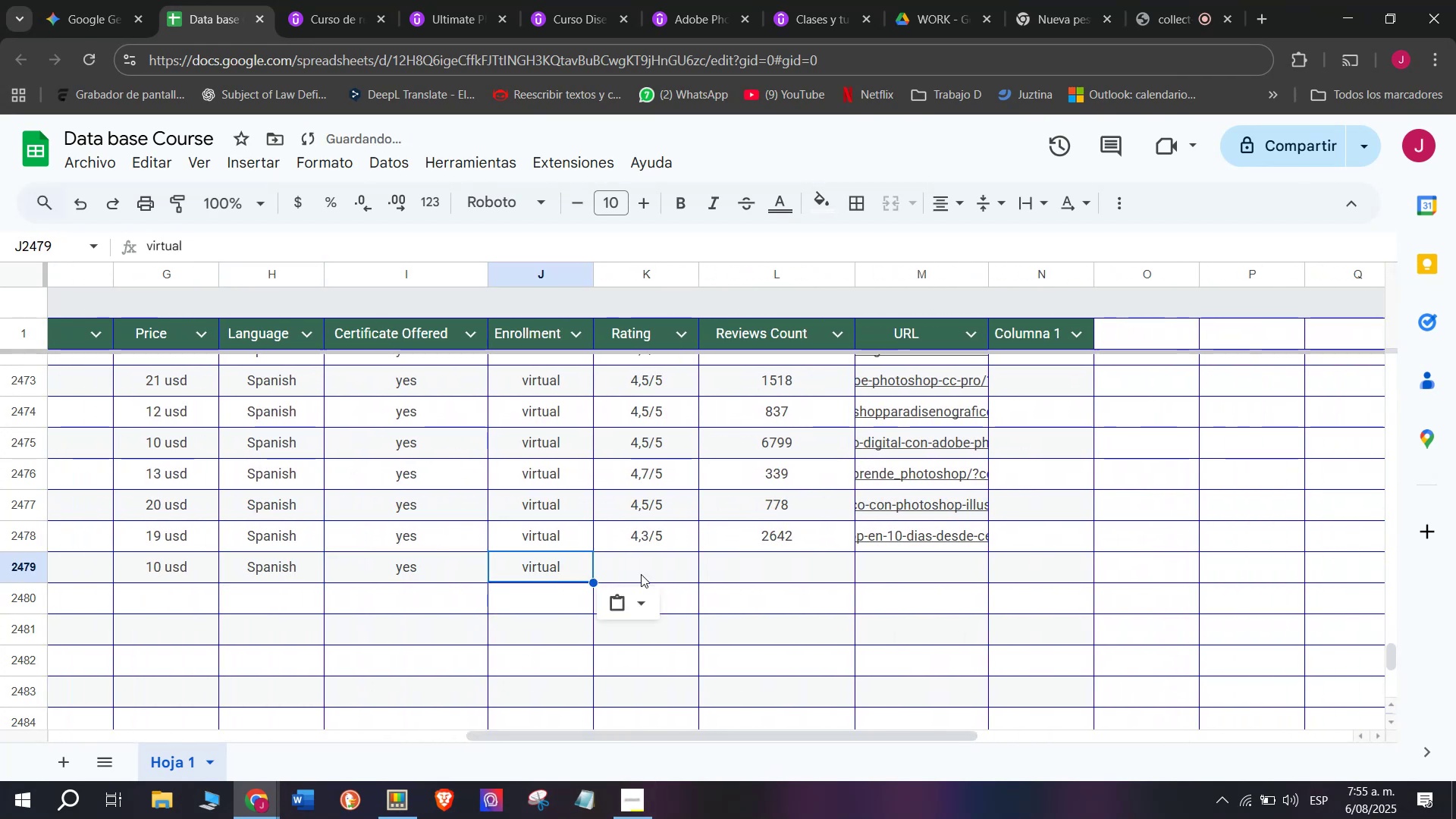 
key(Control+C)
 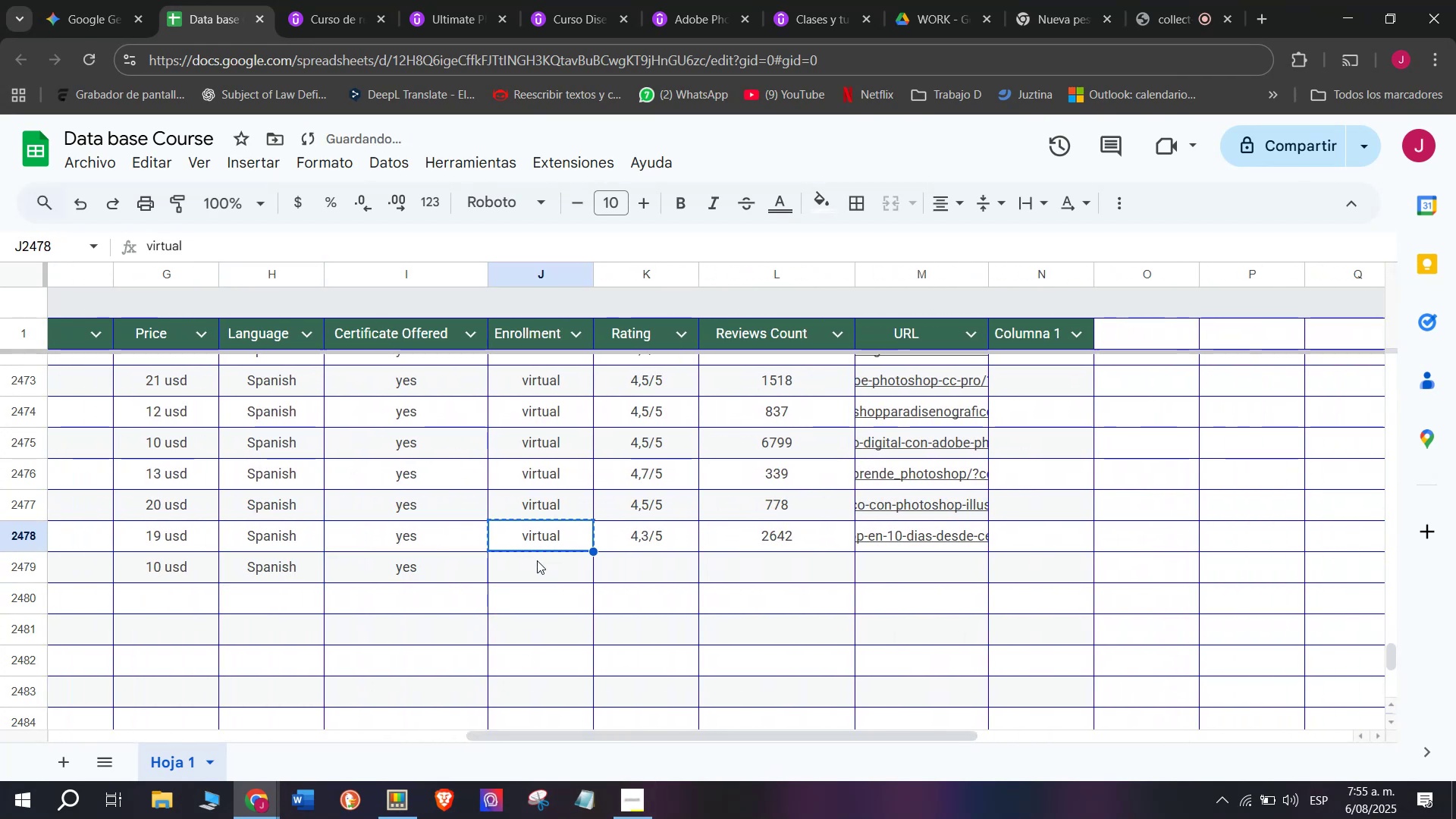 
key(Control+ControlLeft)
 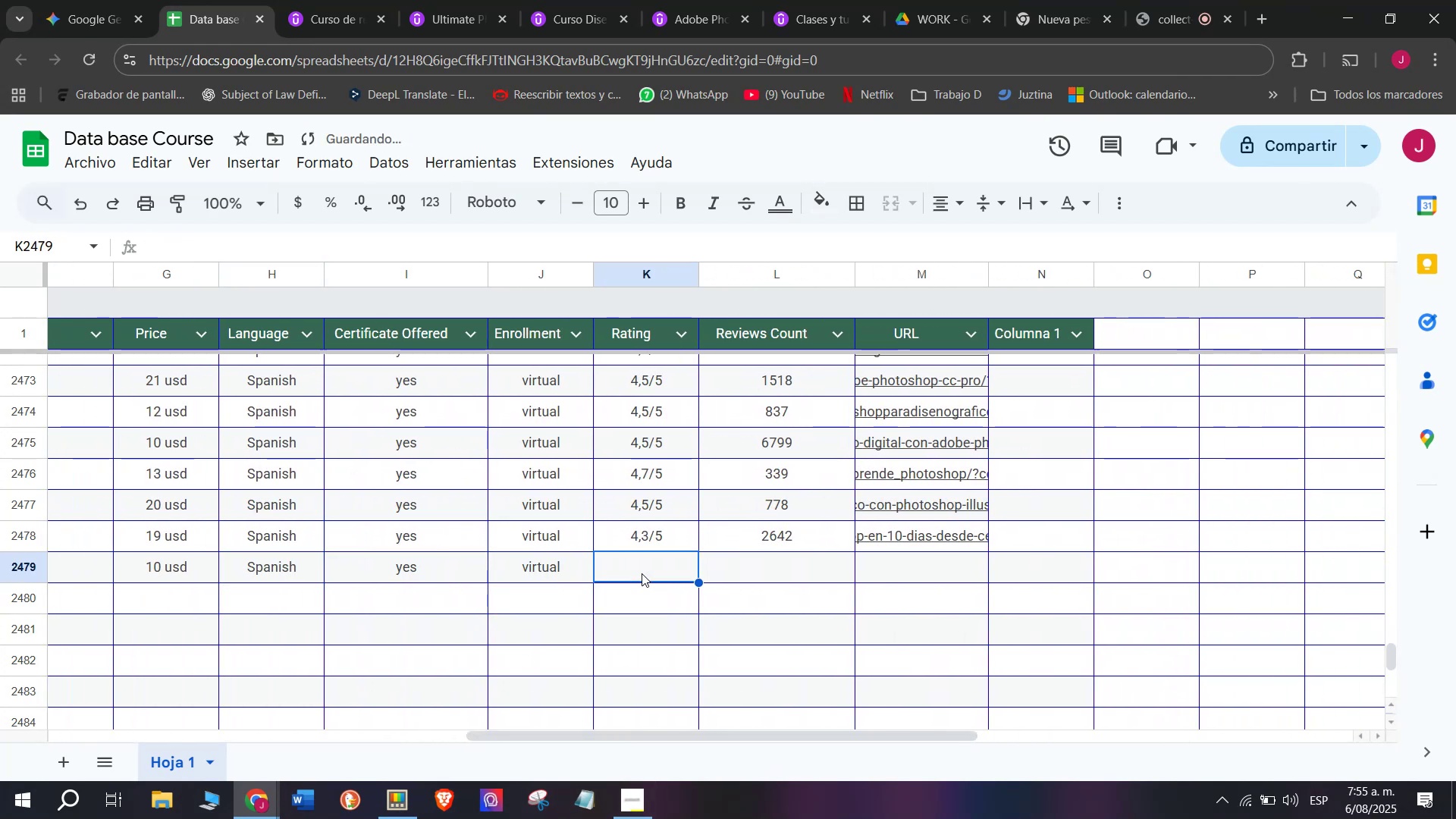 
key(Z)
 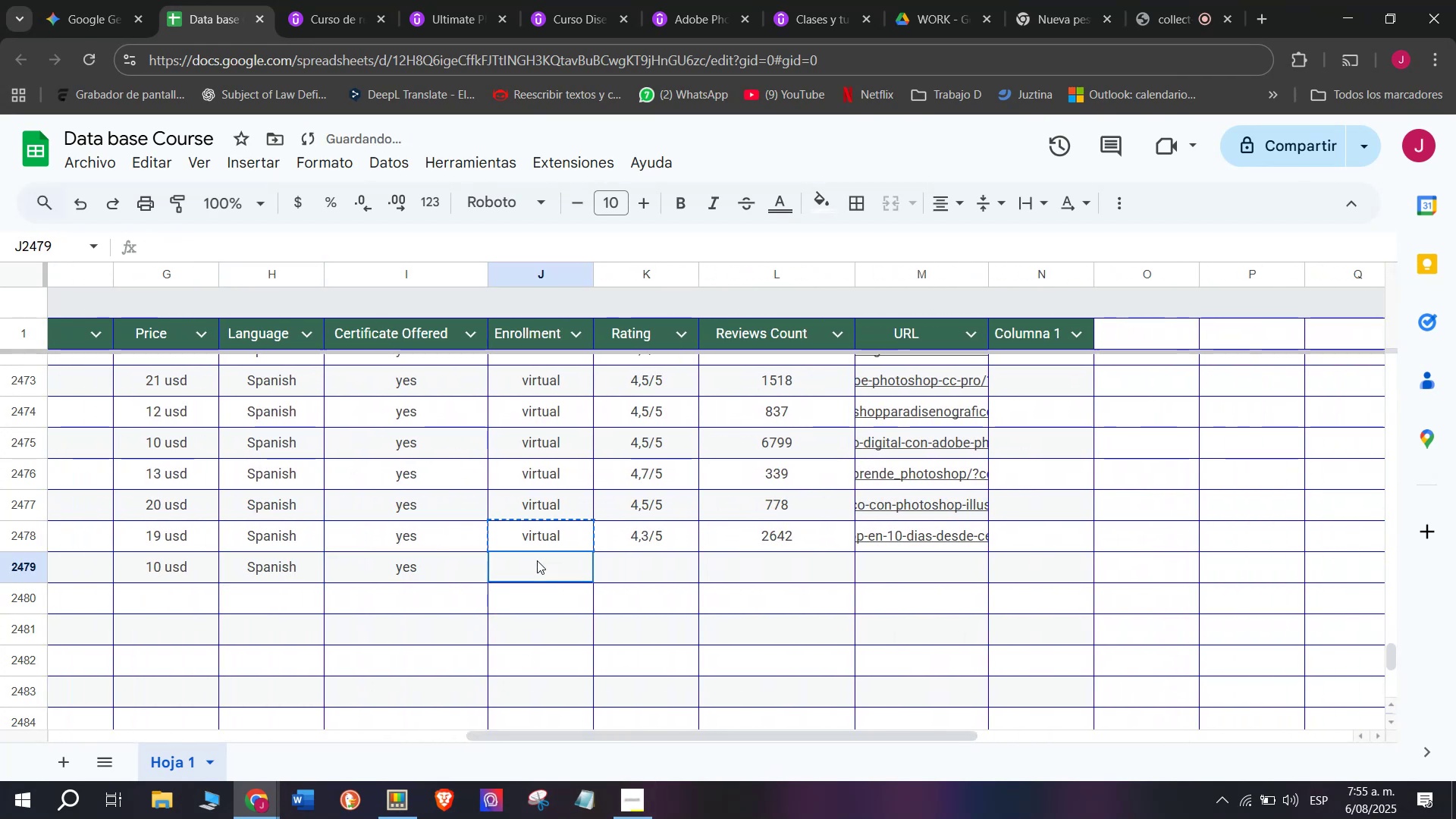 
key(Control+V)
 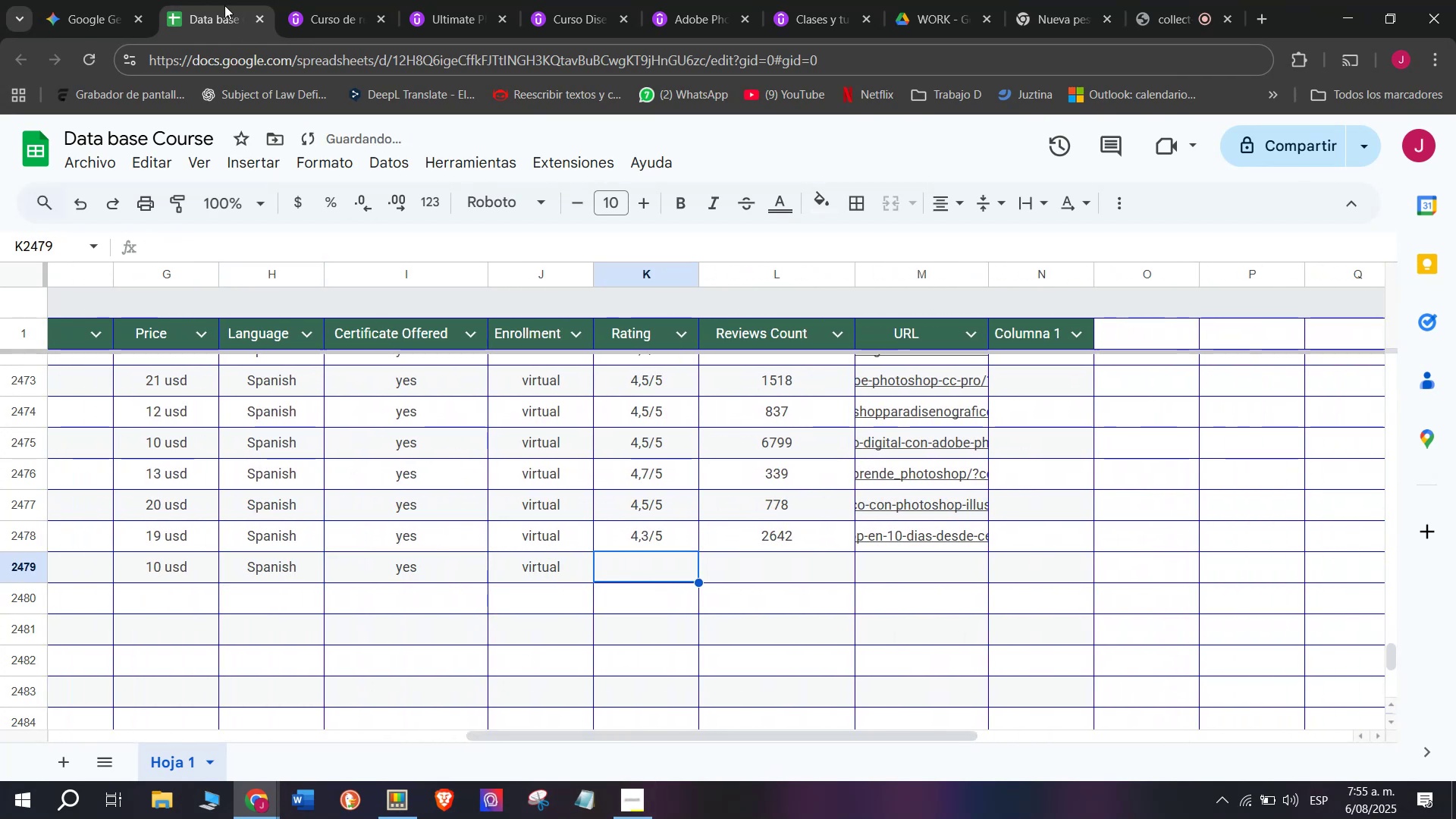 
left_click([293, 0])
 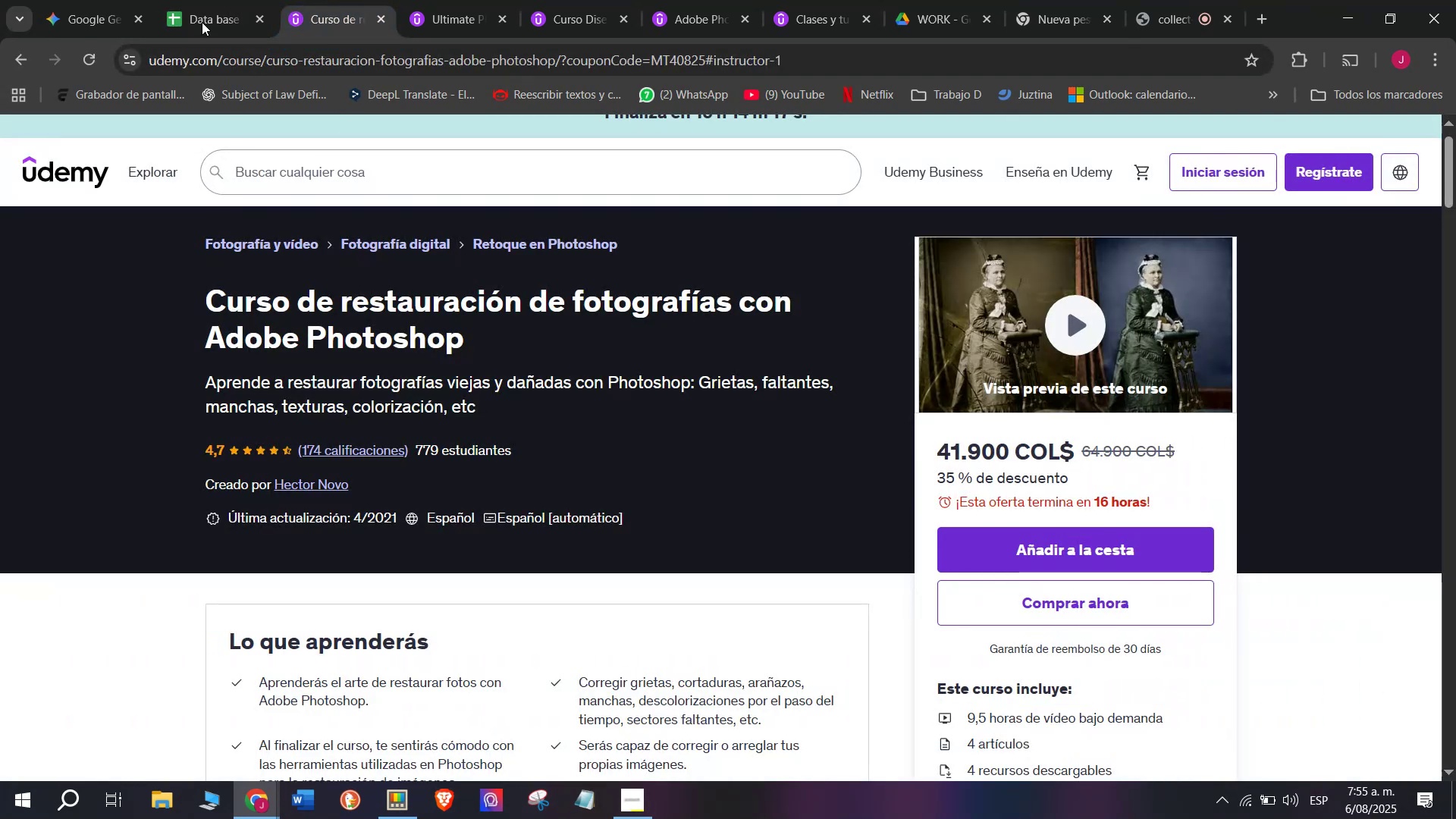 
left_click([189, 0])
 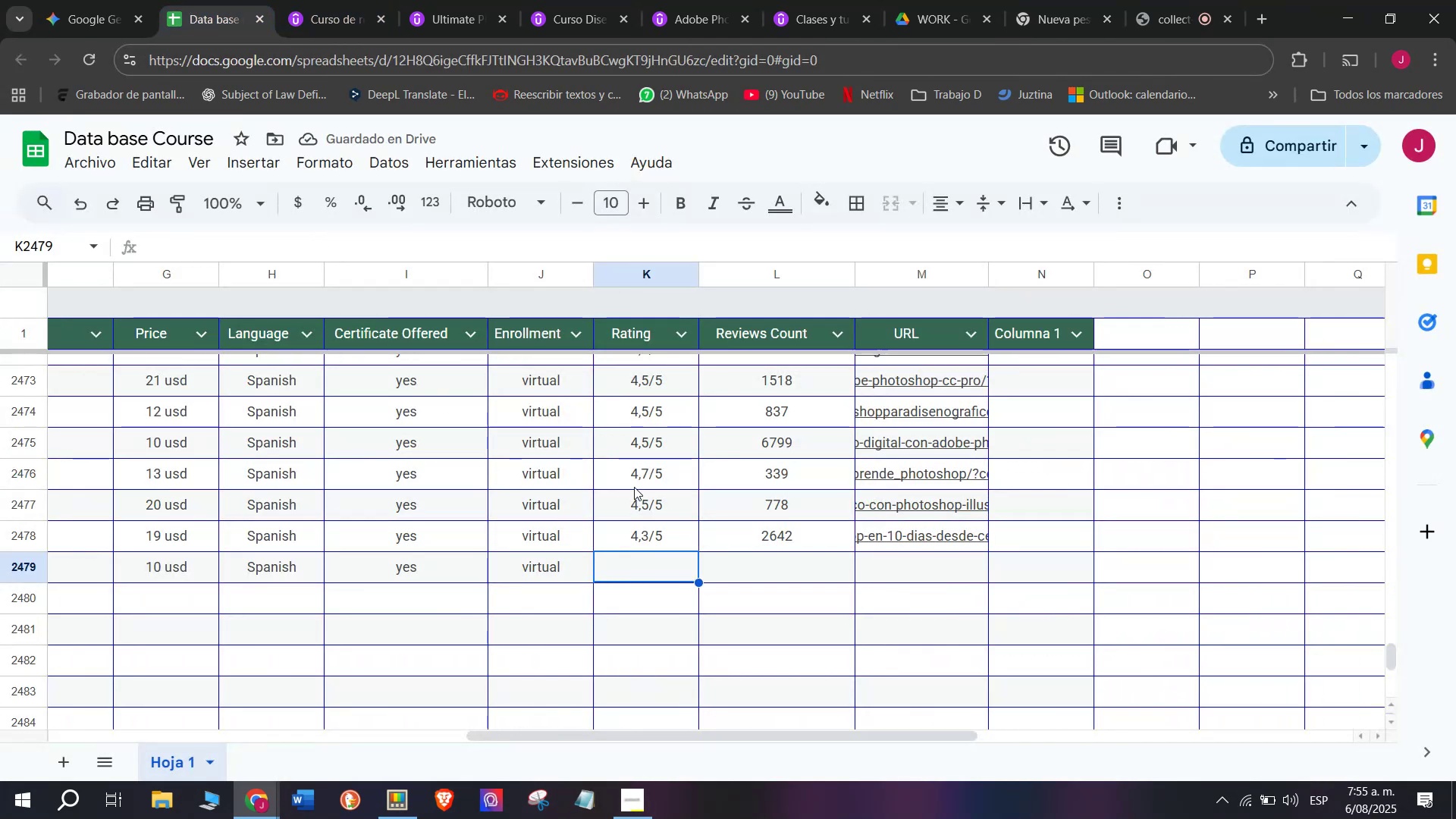 
key(Control+ControlLeft)
 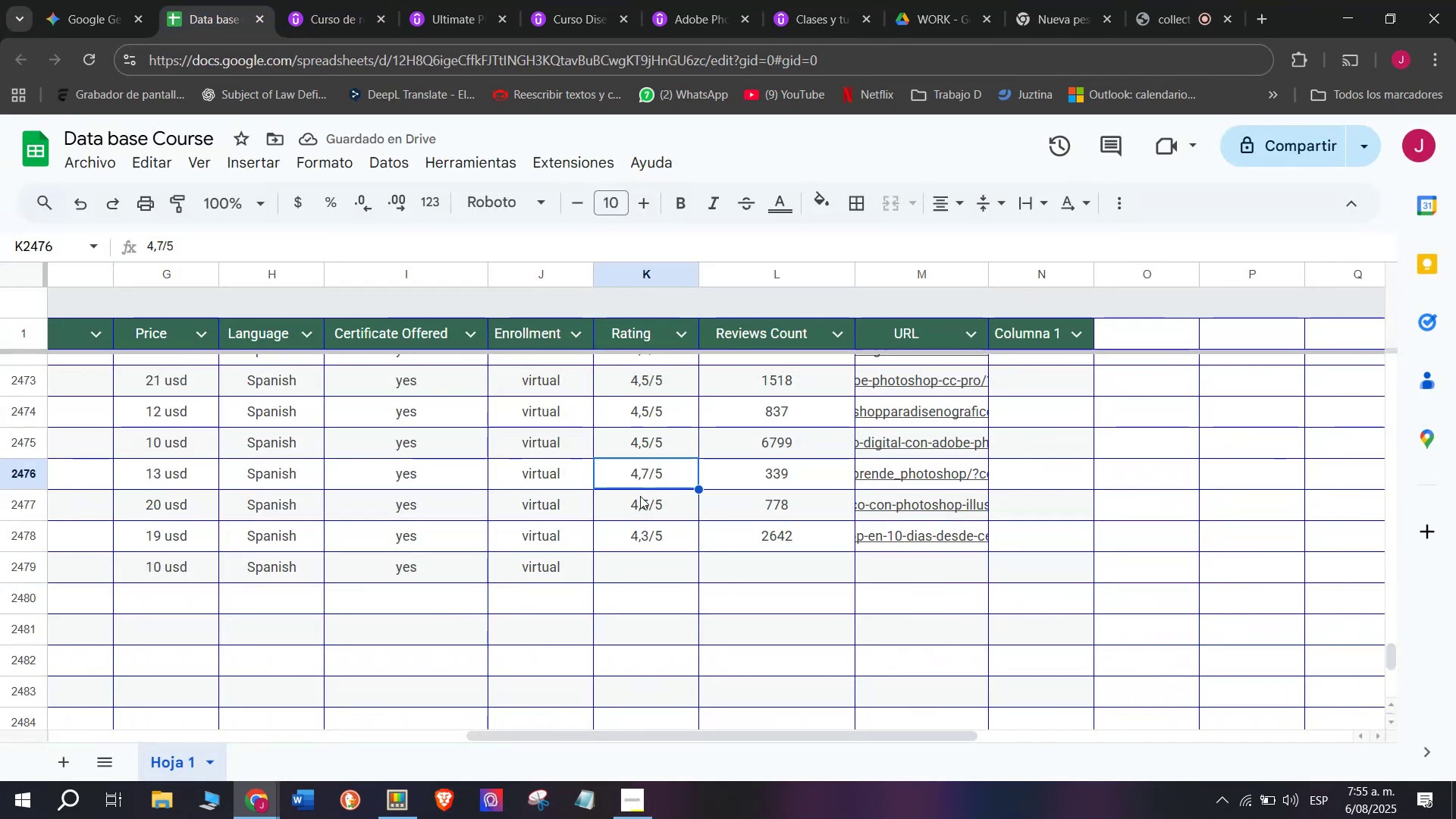 
key(Break)
 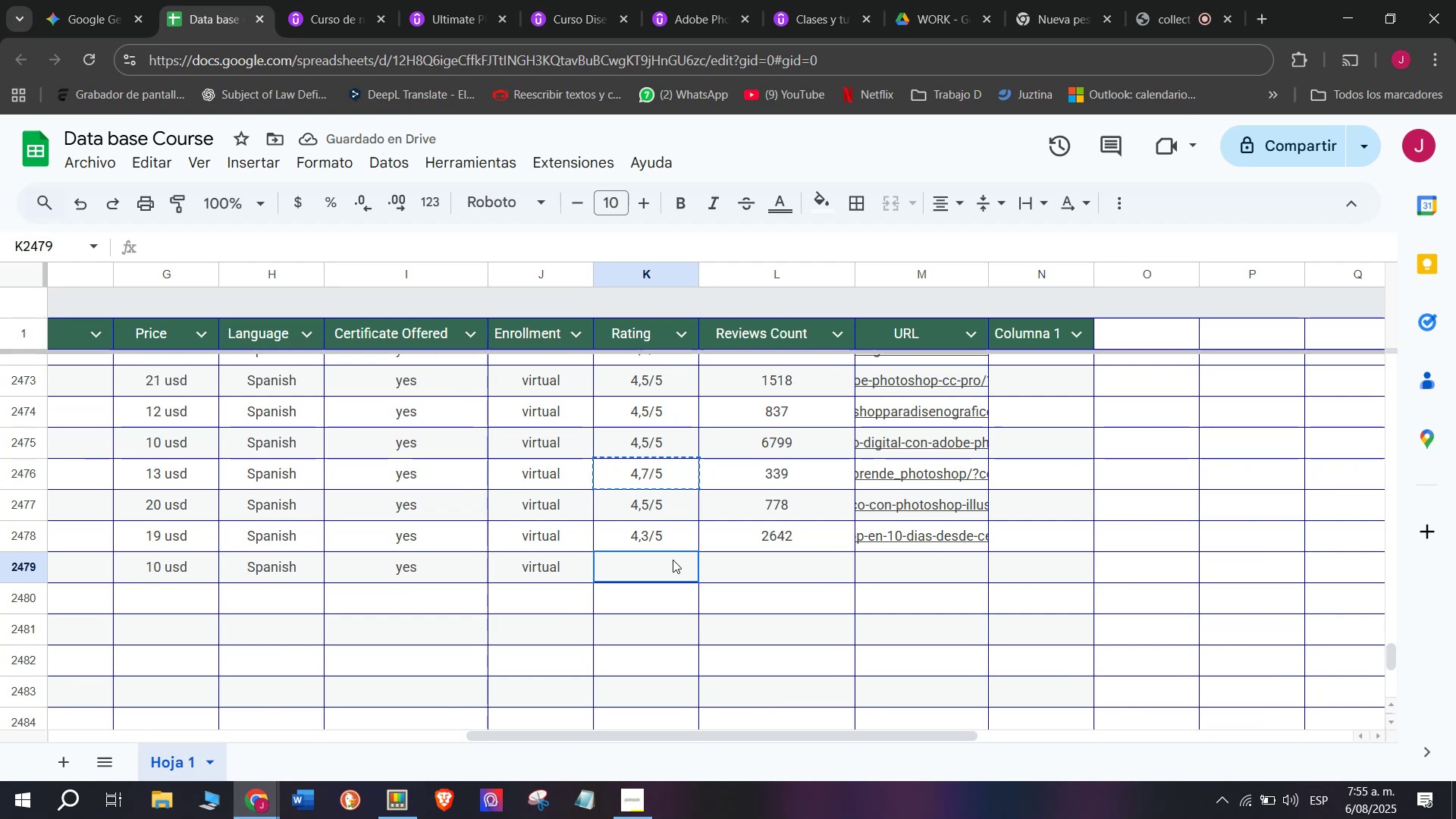 
key(Control+C)
 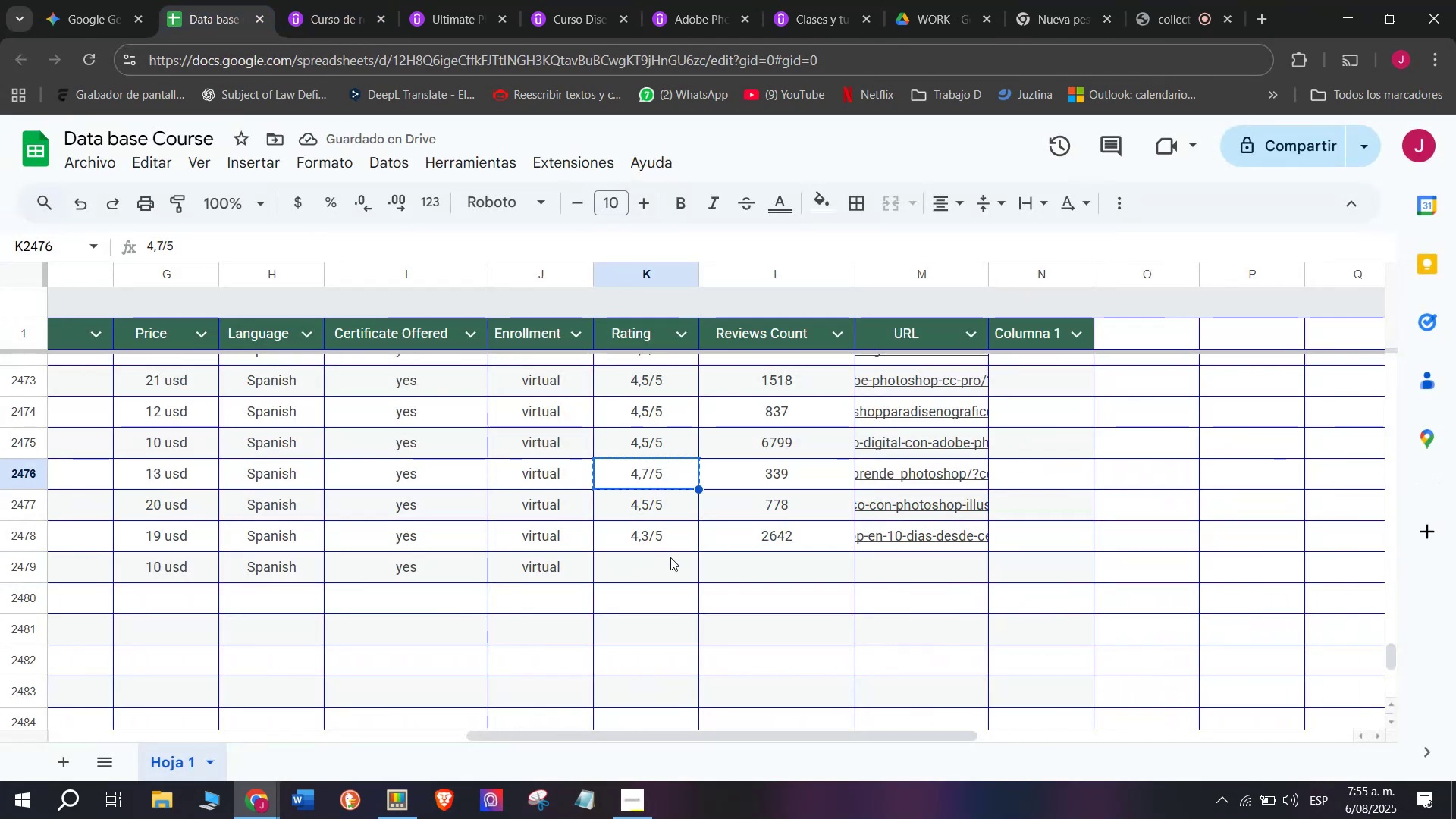 
key(Z)
 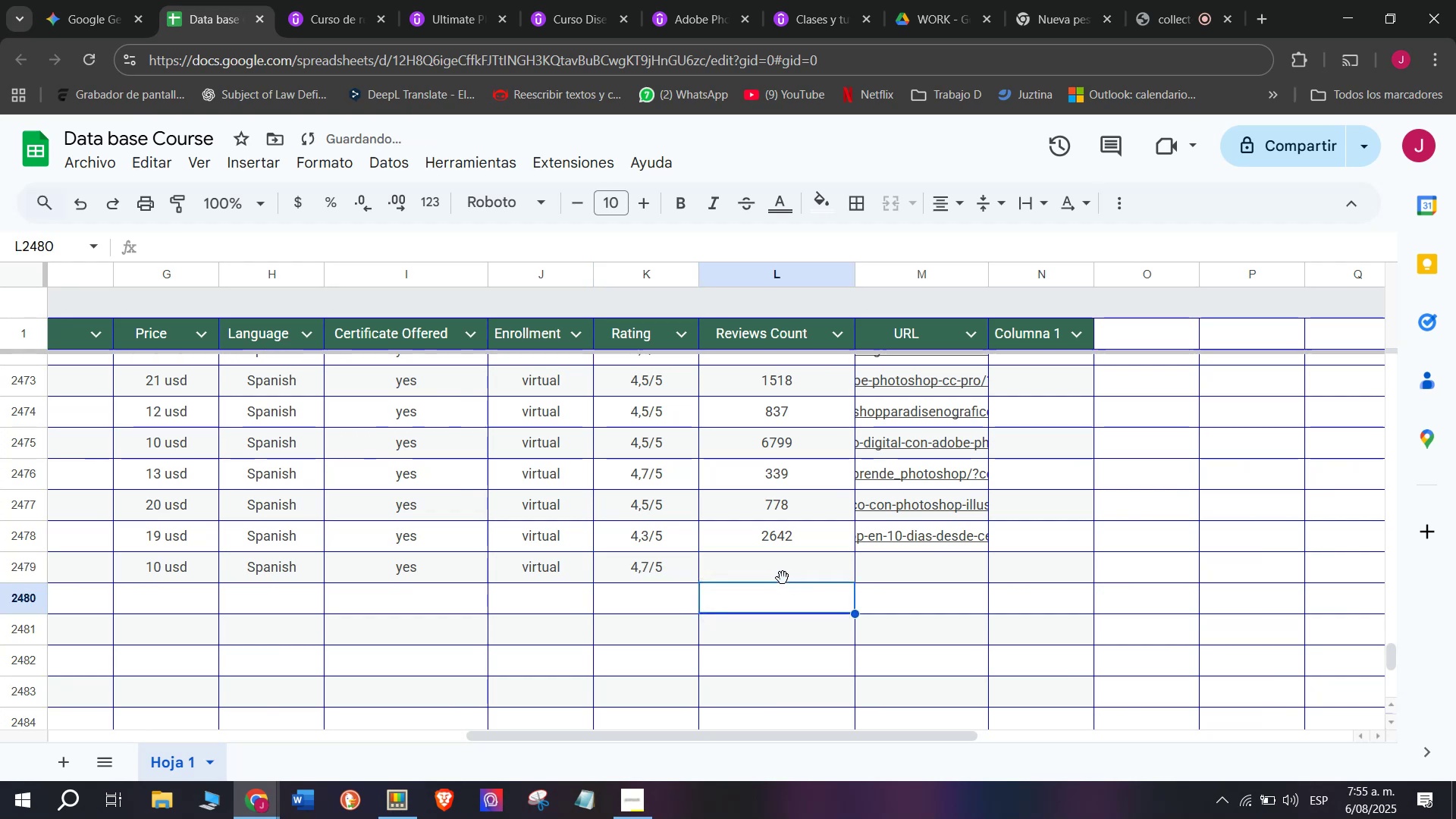 
key(Control+ControlLeft)
 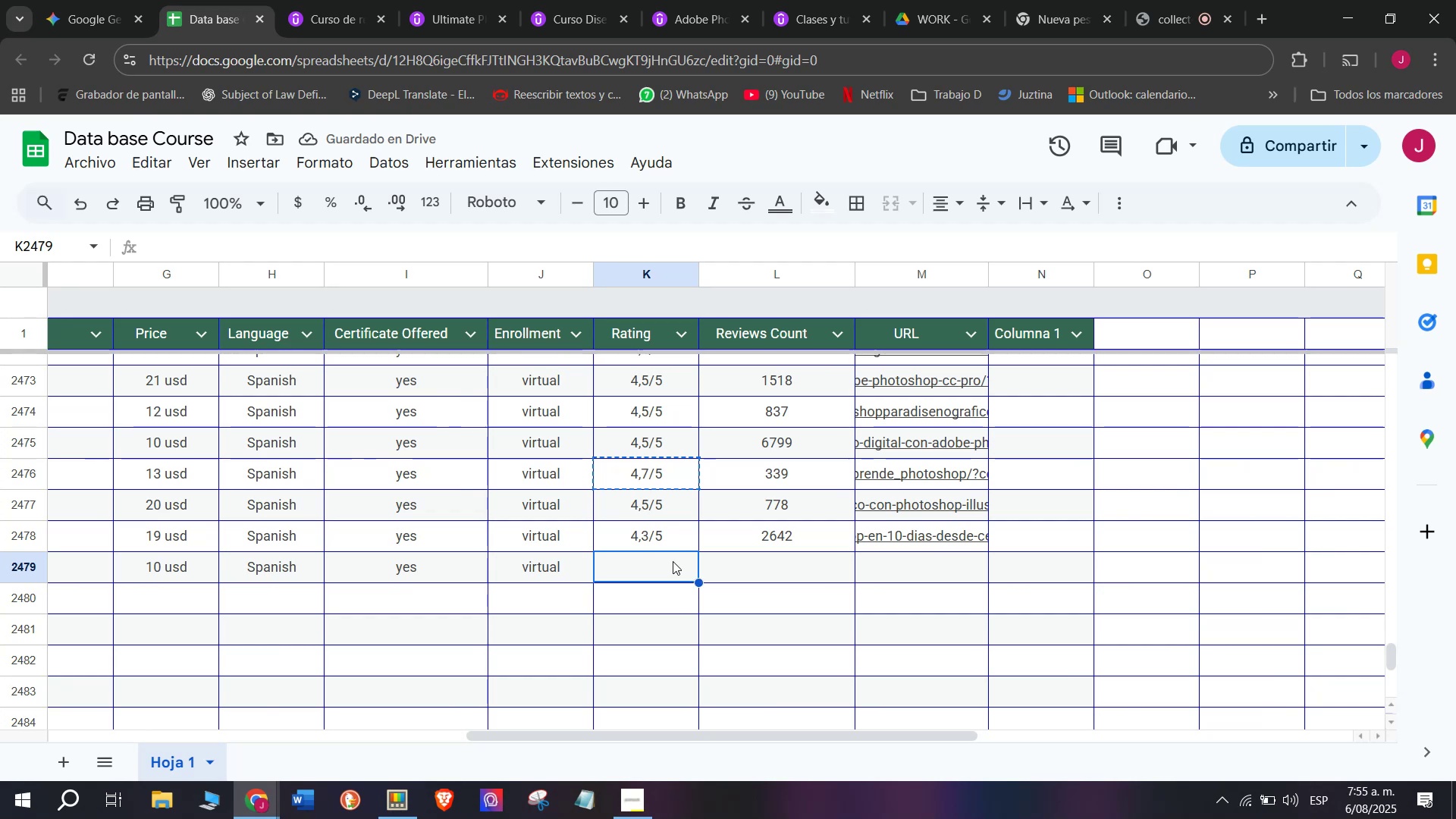 
key(Control+V)
 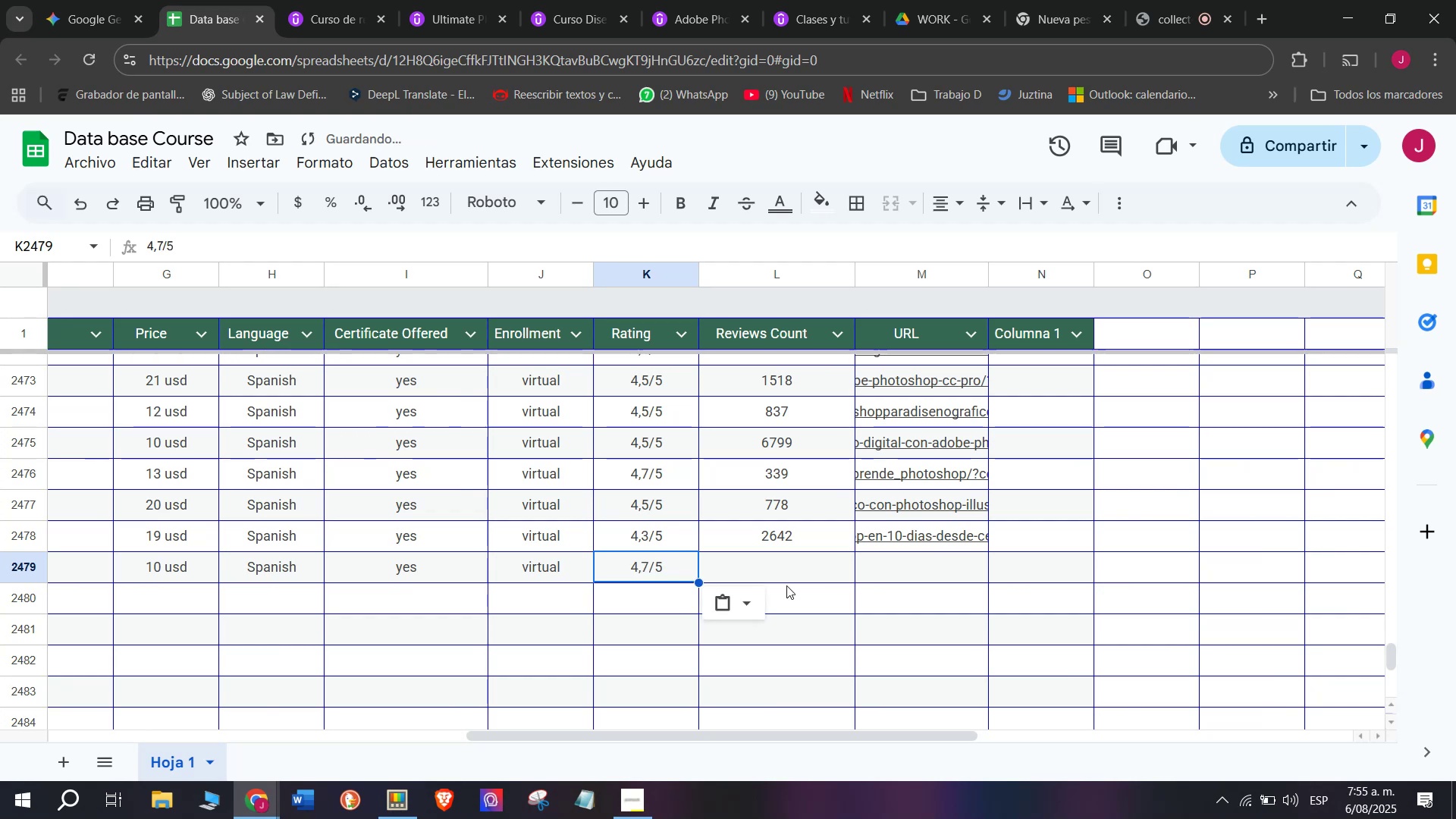 
double_click([786, 585])
 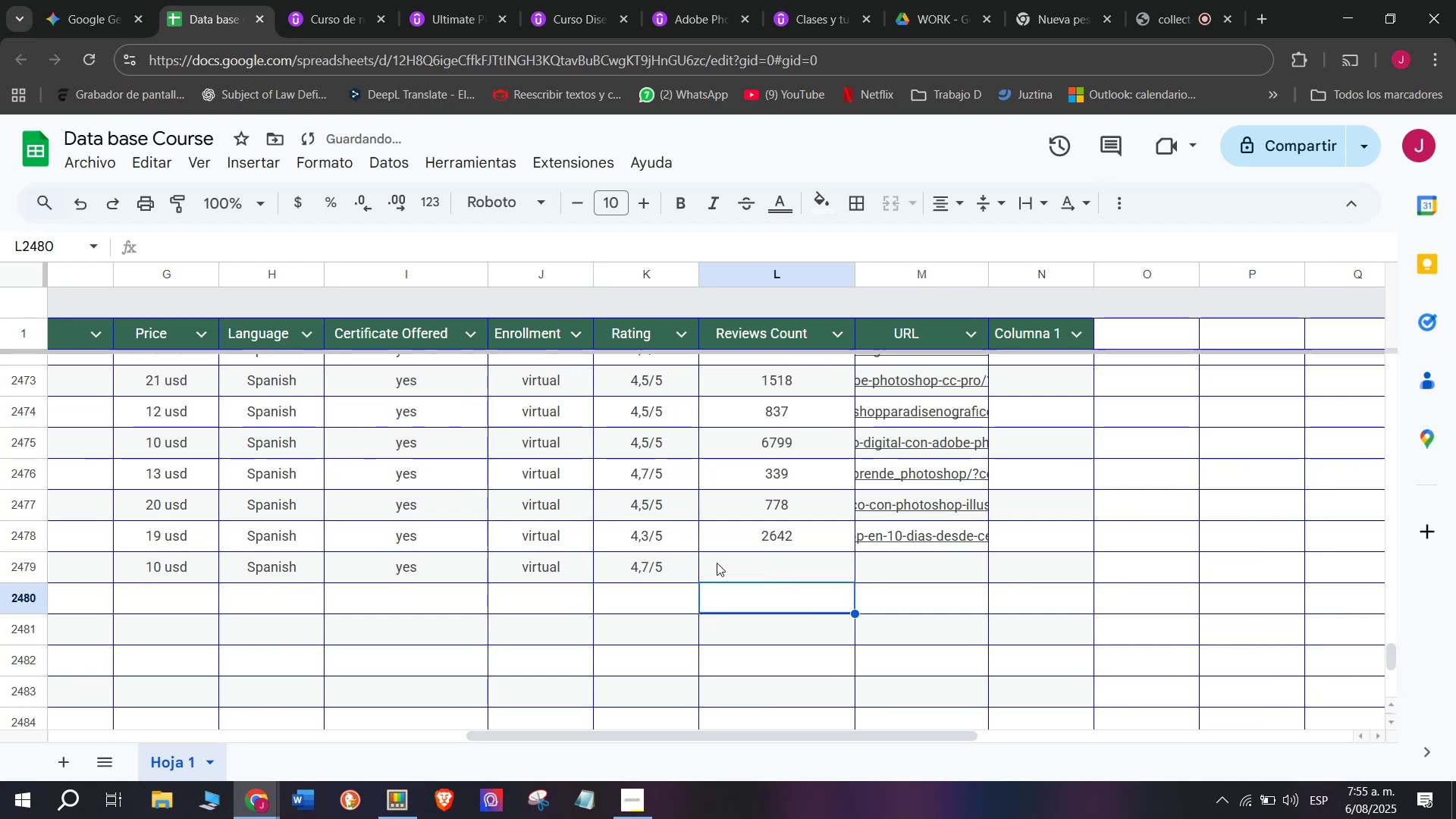 
left_click([752, 572])
 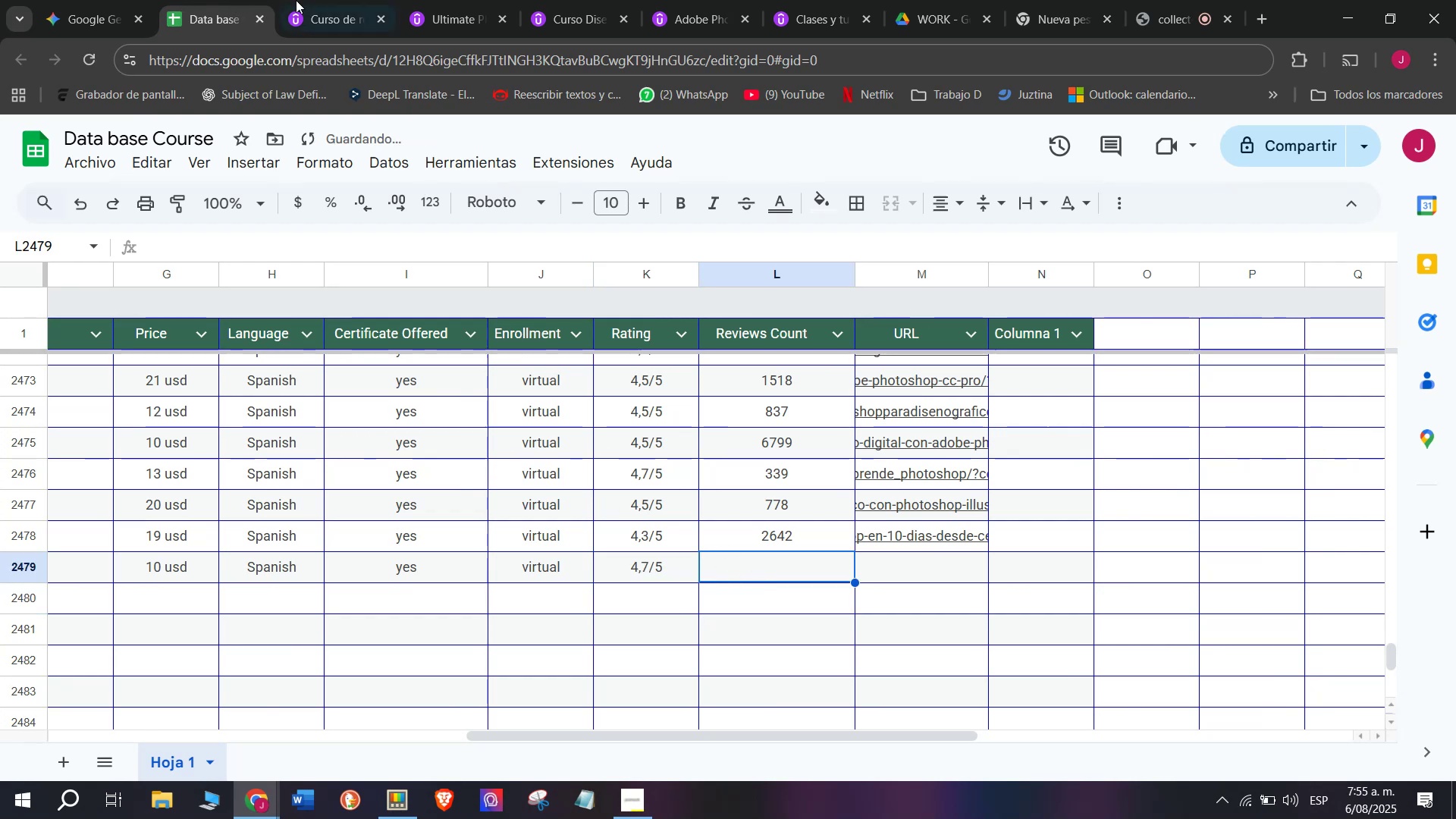 
left_click([296, 0])
 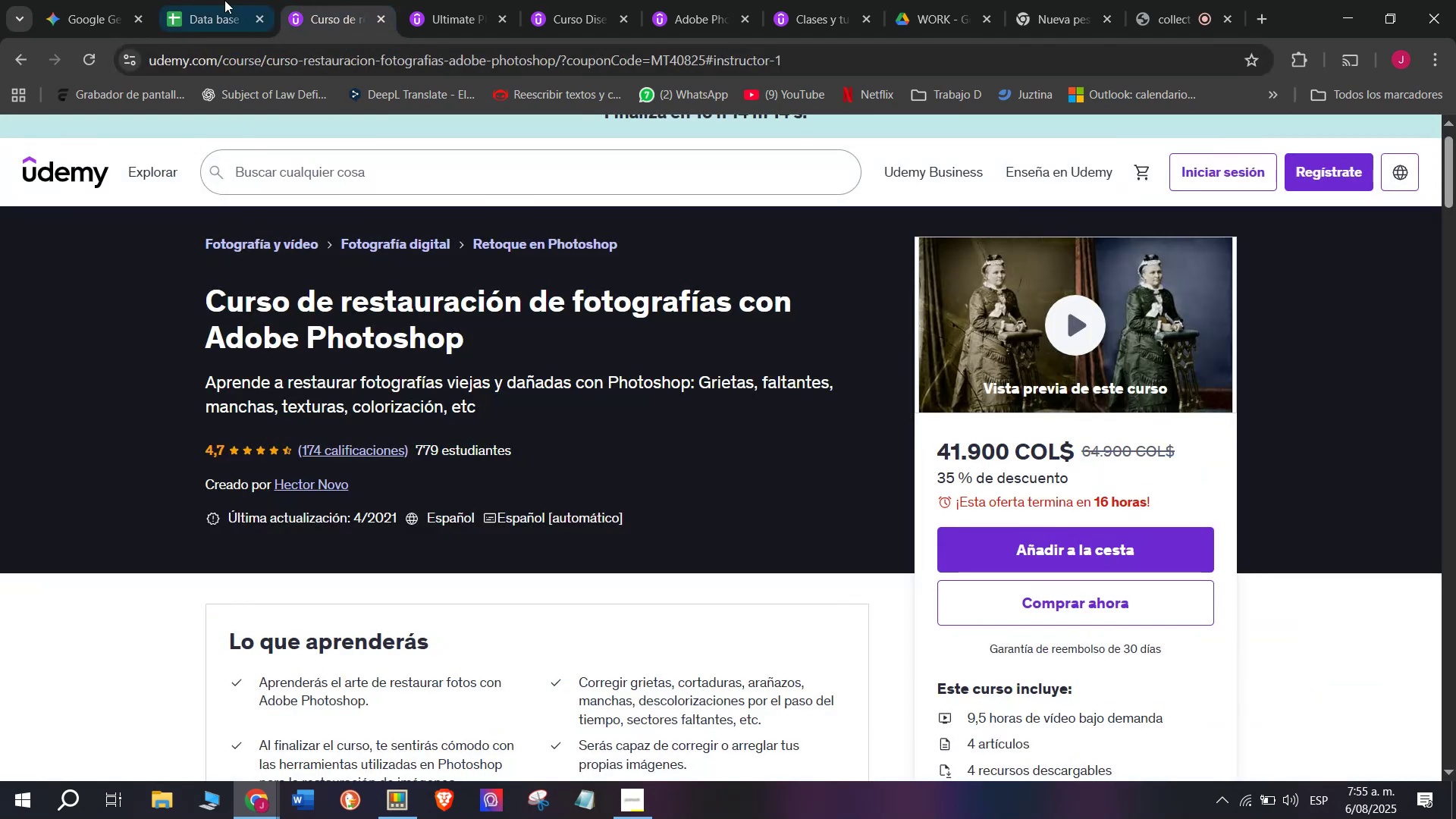 
left_click([220, 0])
 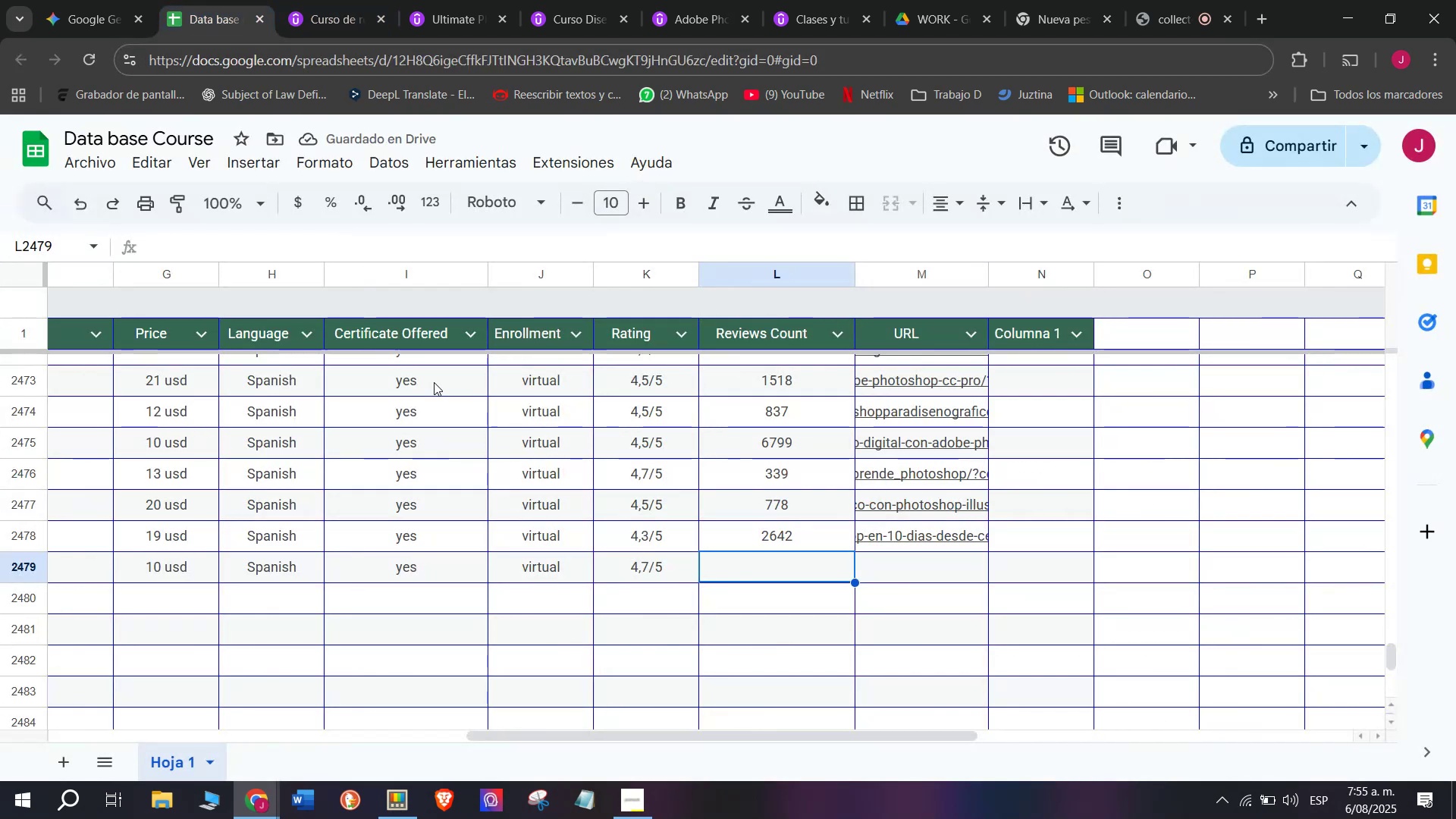 
type(174)
 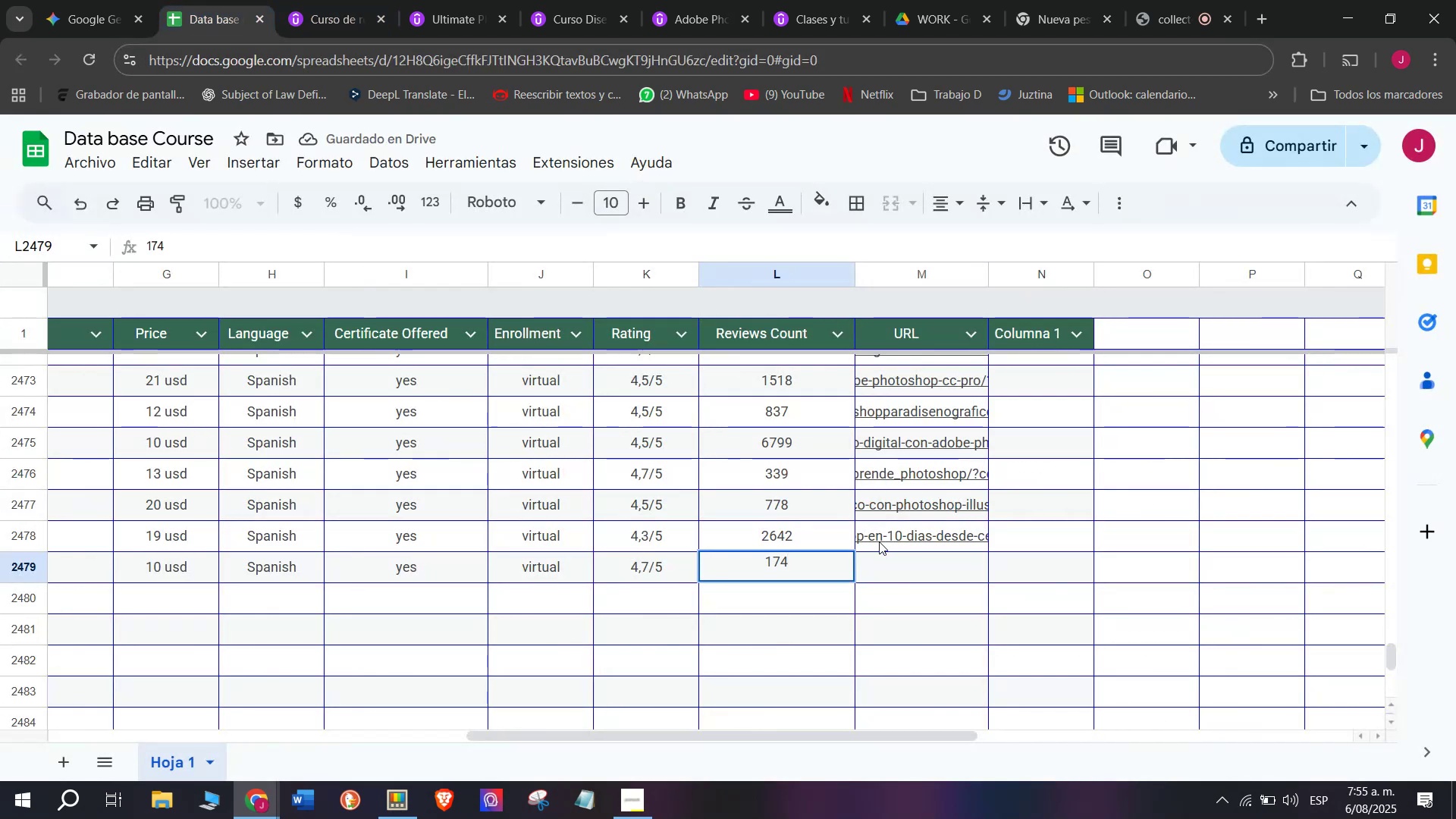 
left_click([904, 566])
 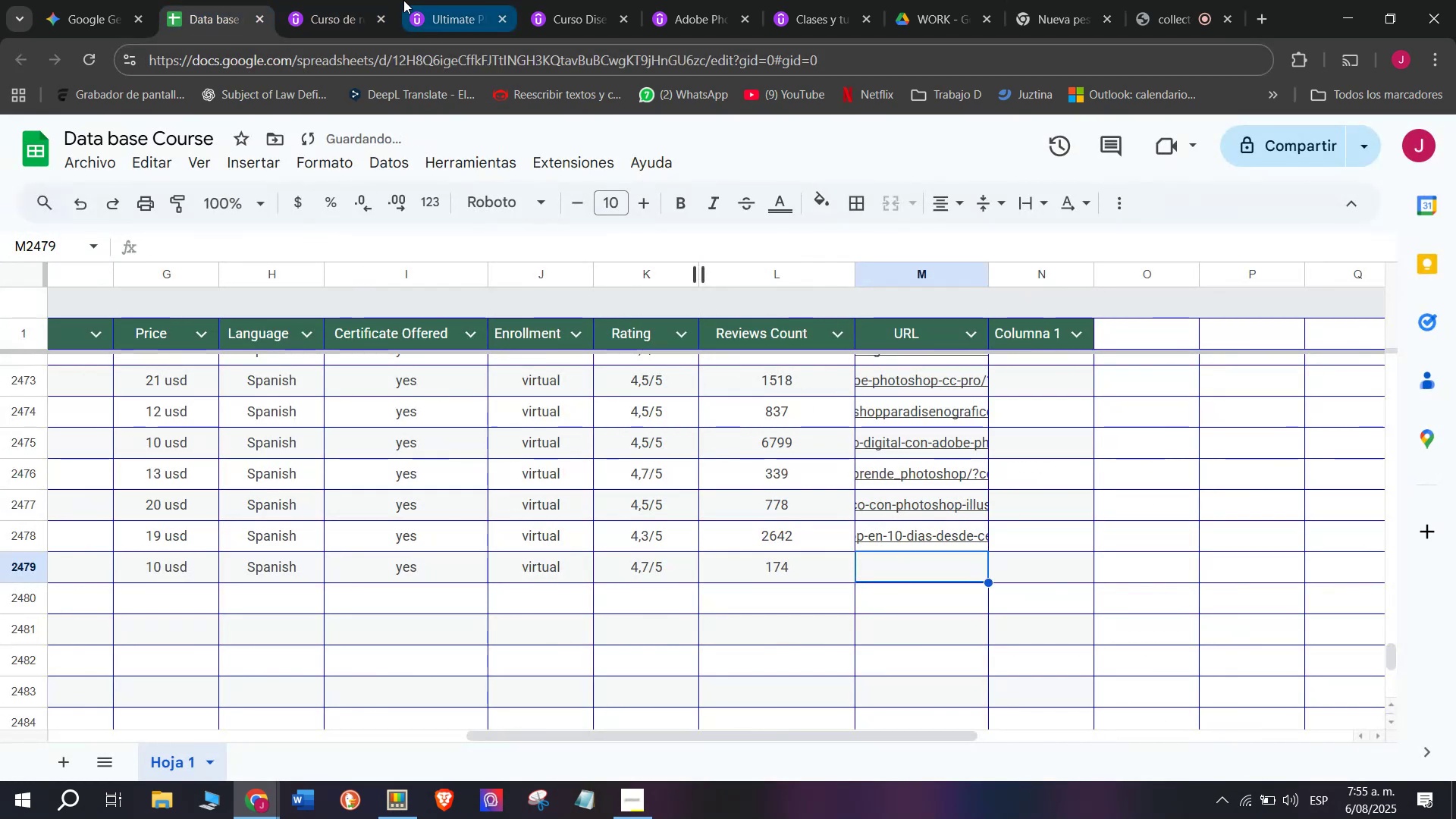 
left_click([351, 0])
 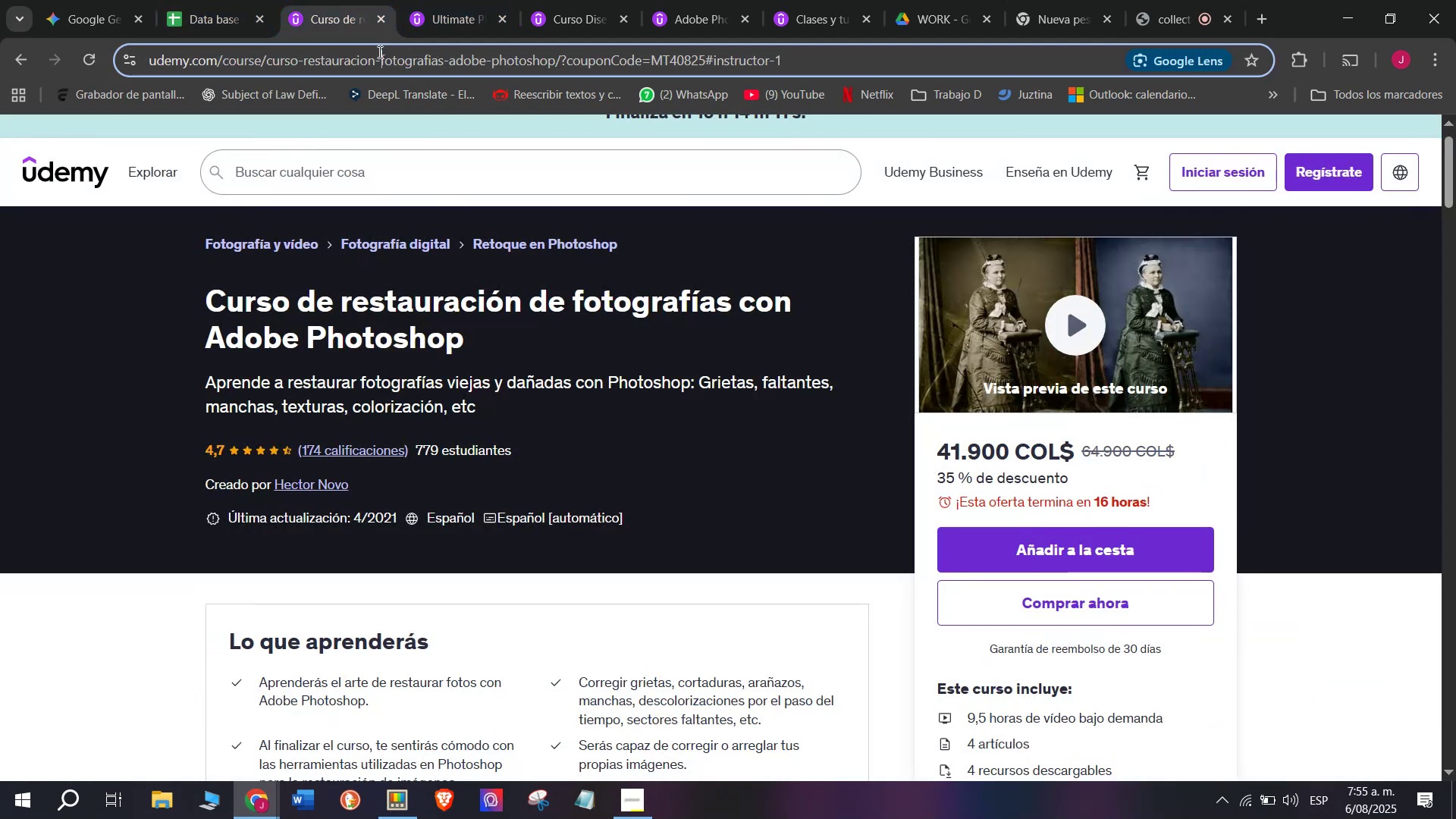 
double_click([378, 52])
 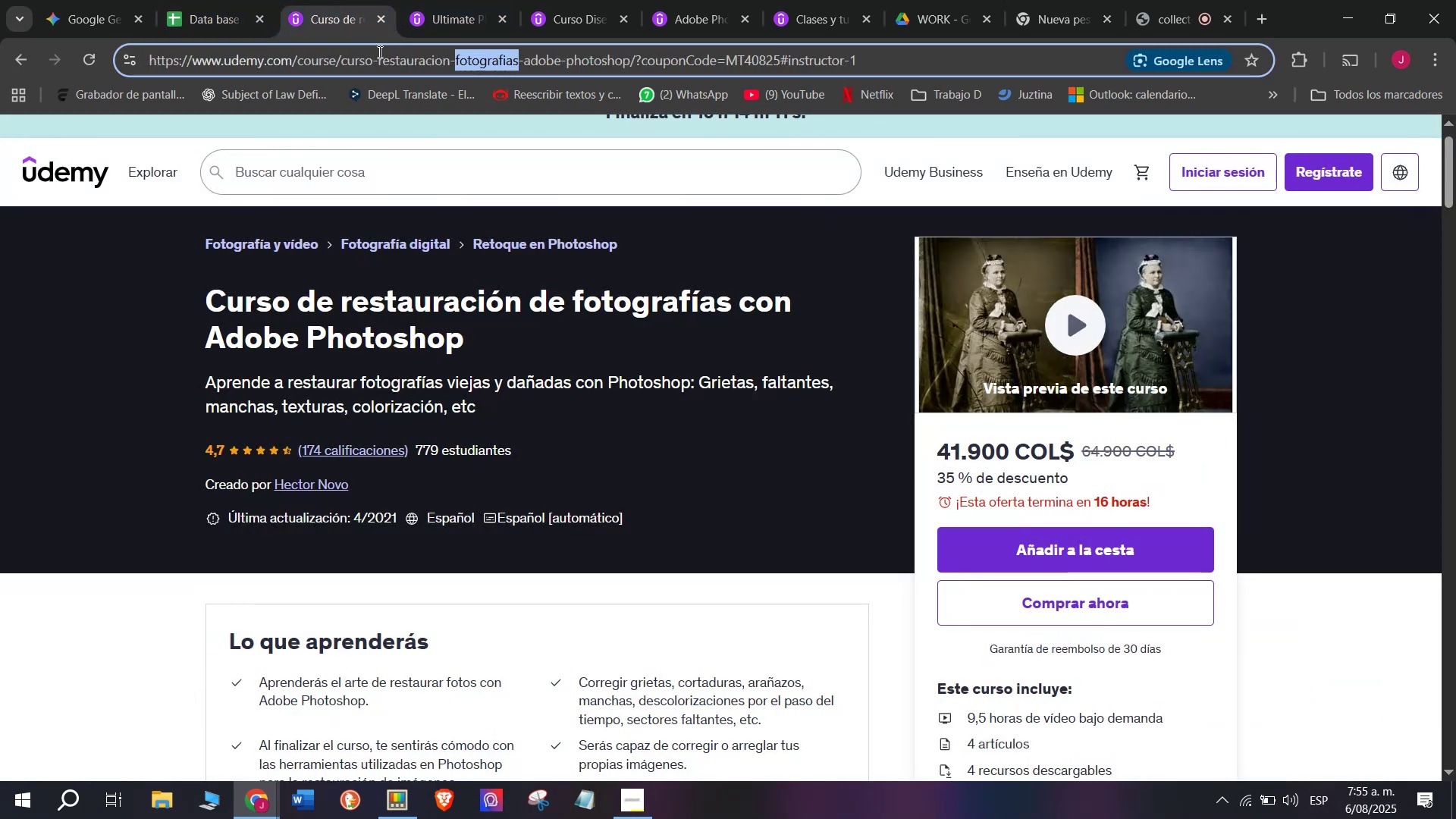 
triple_click([378, 52])
 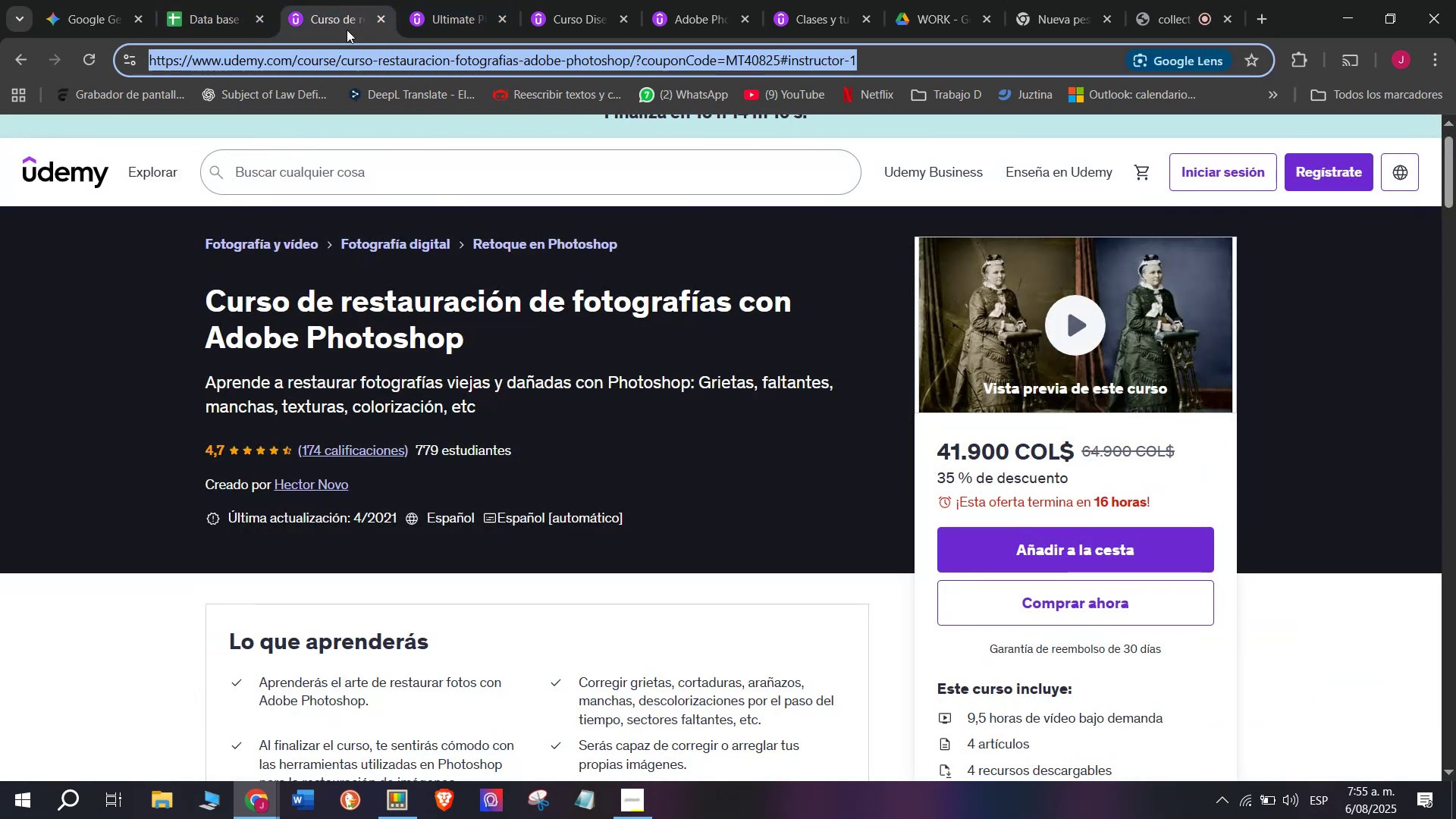 
key(Break)
 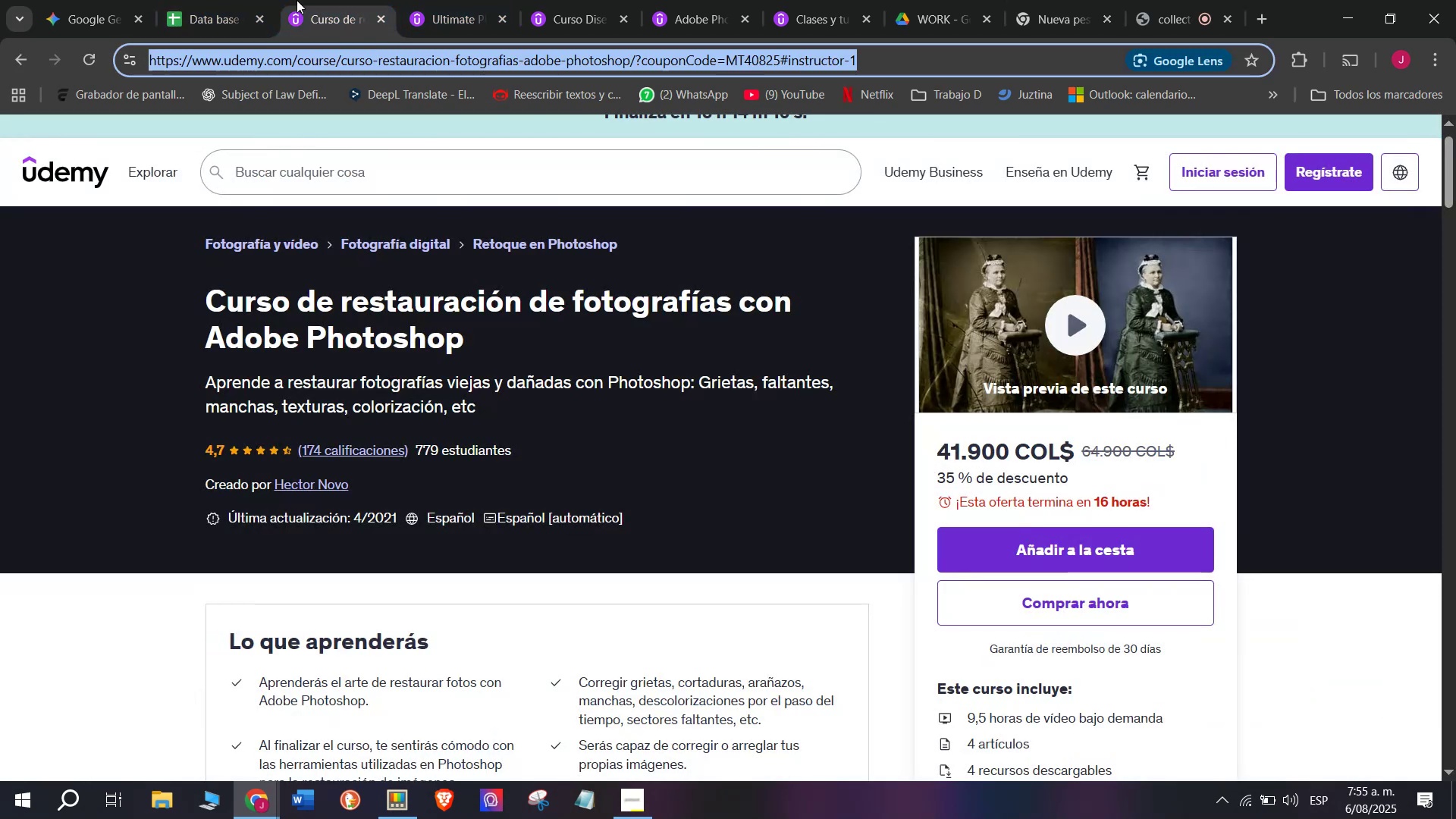 
key(Control+ControlLeft)
 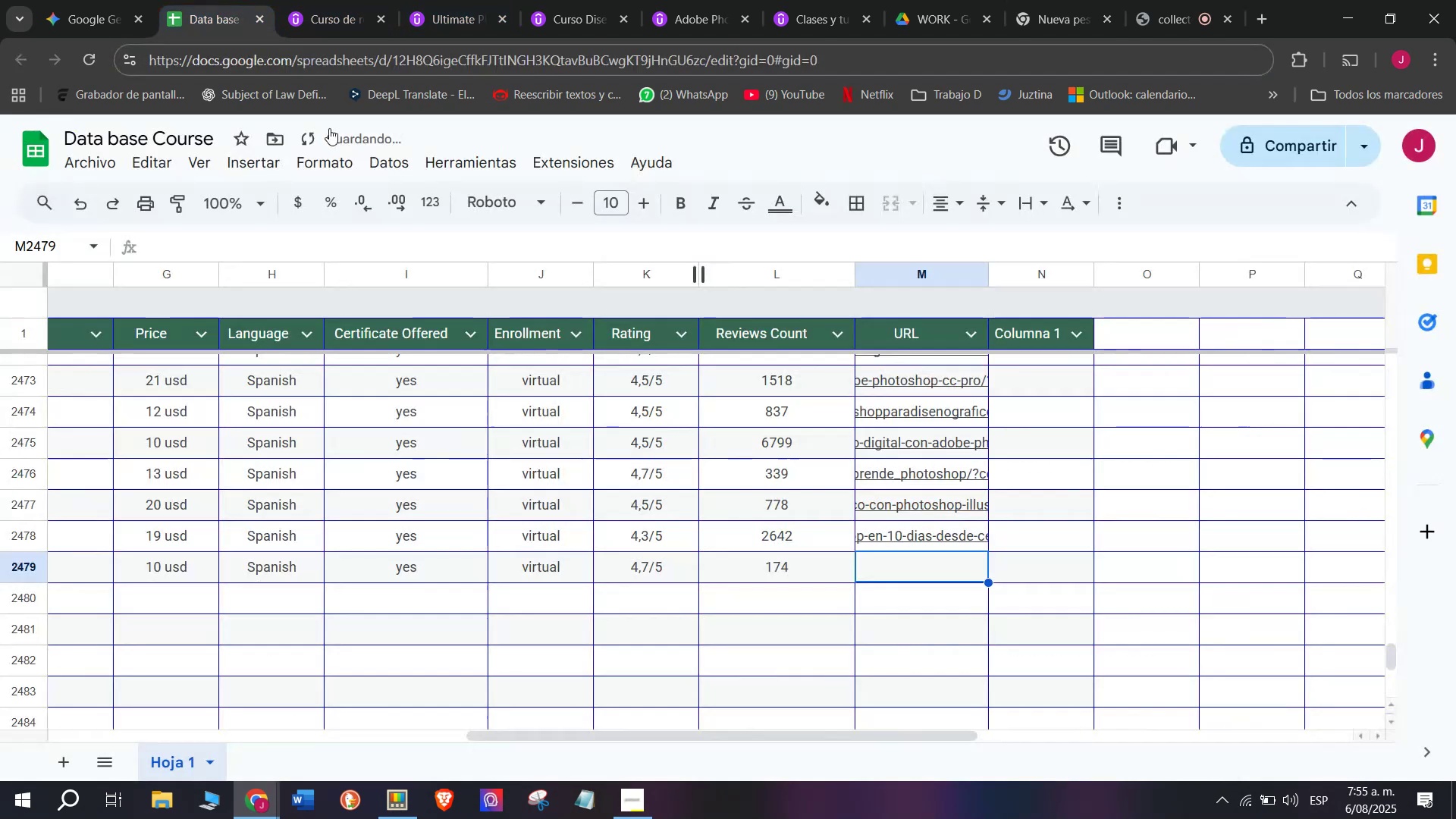 
key(Control+C)
 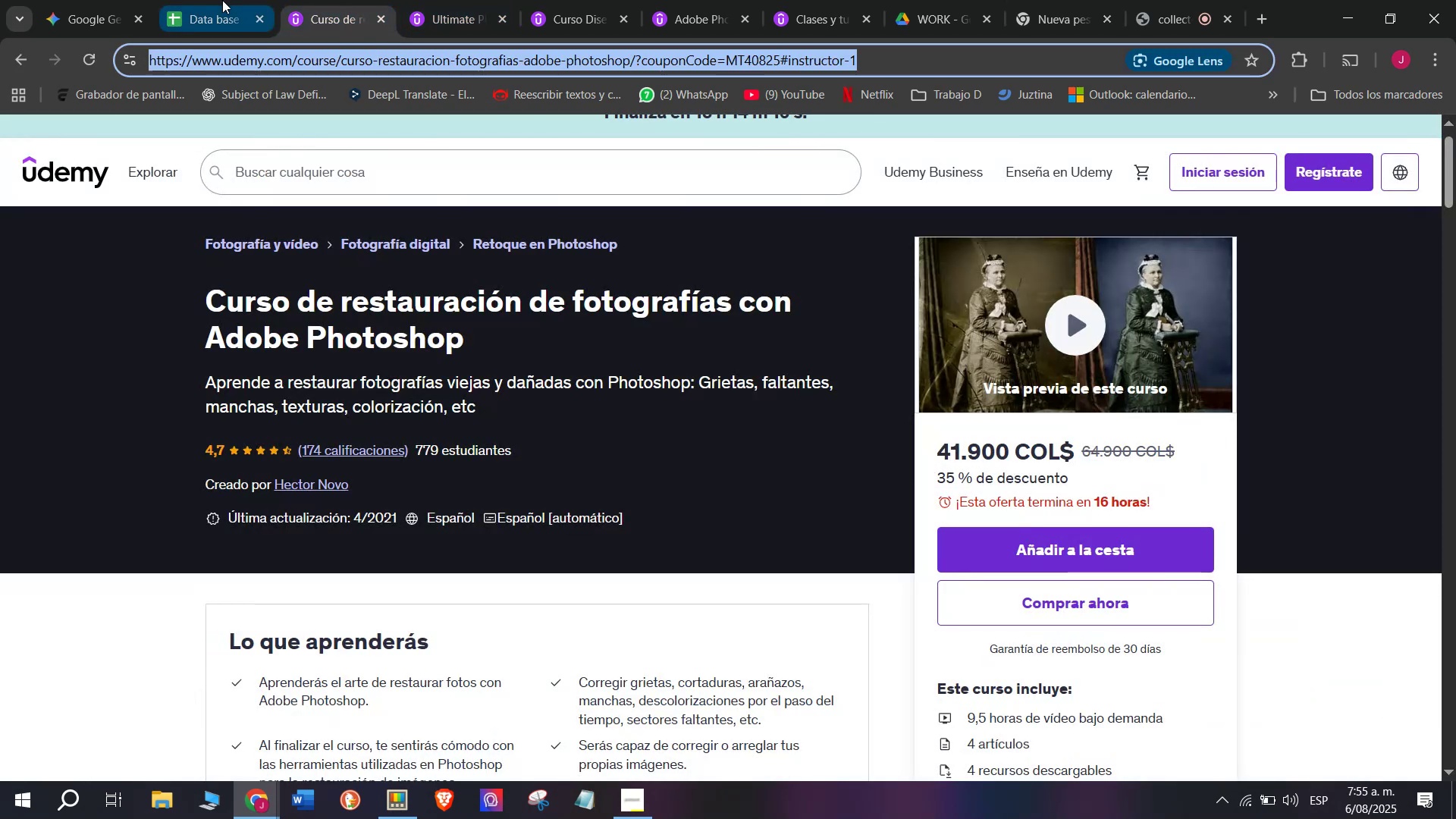 
triple_click([222, 0])
 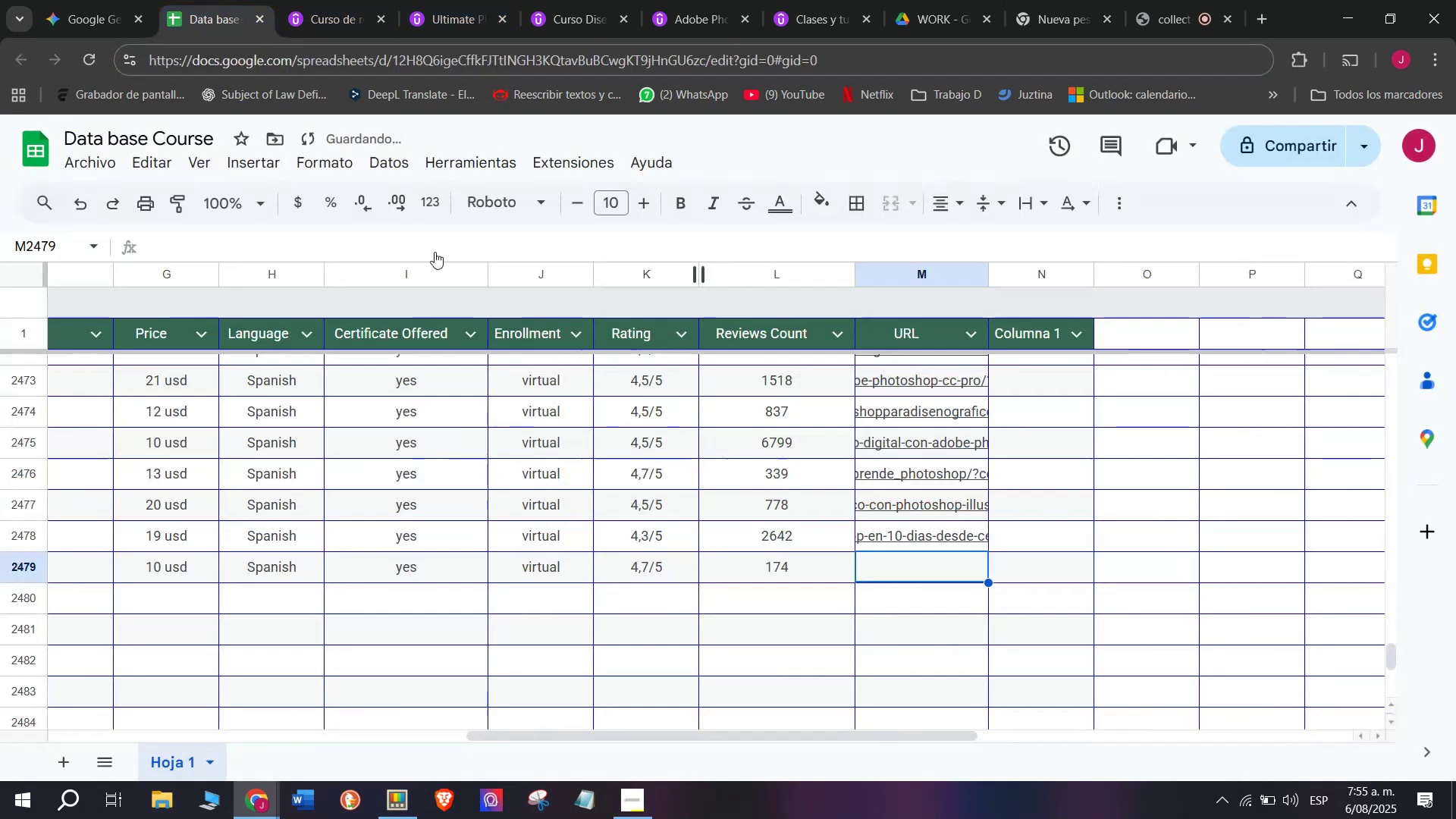 
key(Z)
 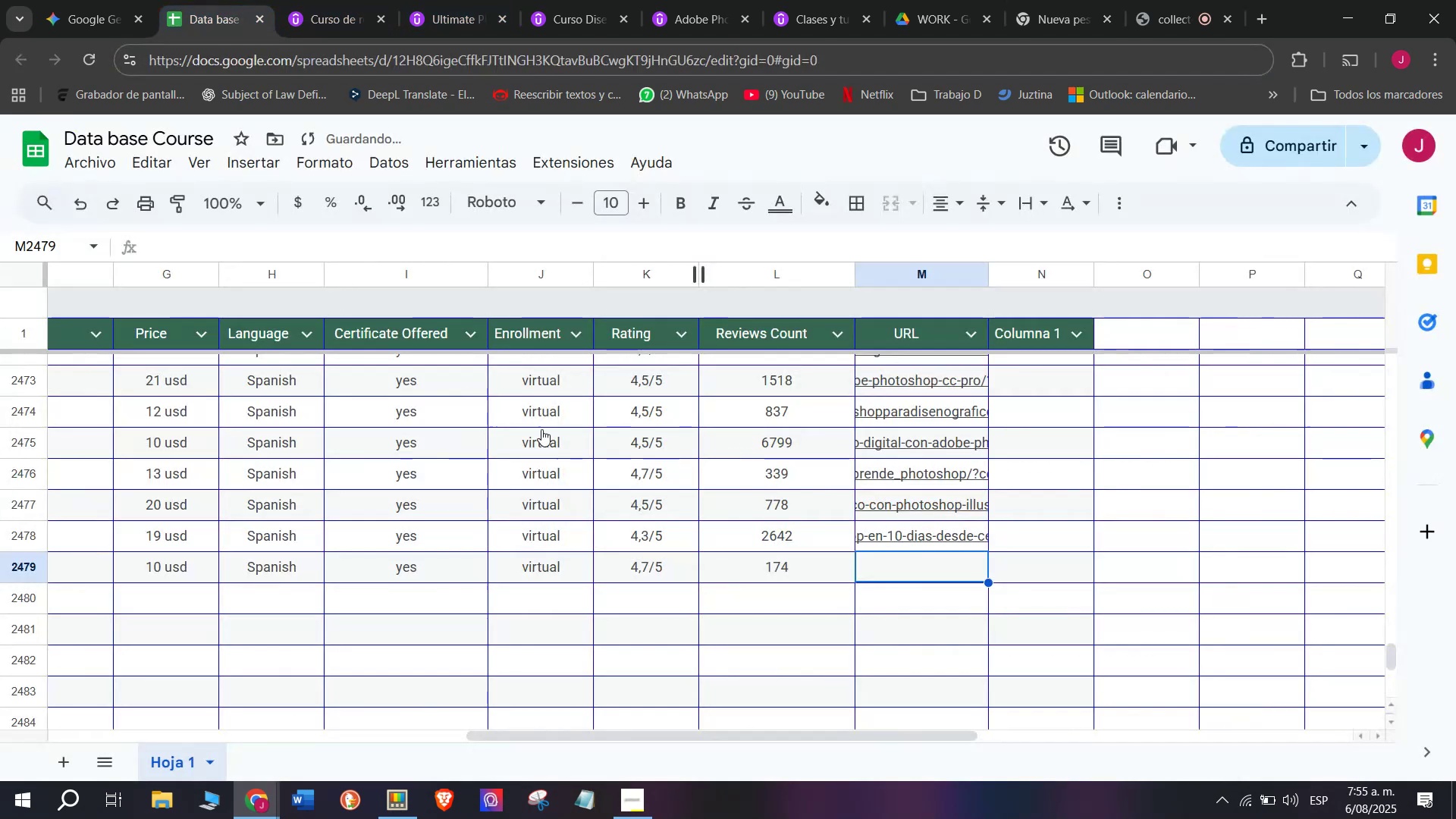 
key(Control+ControlLeft)
 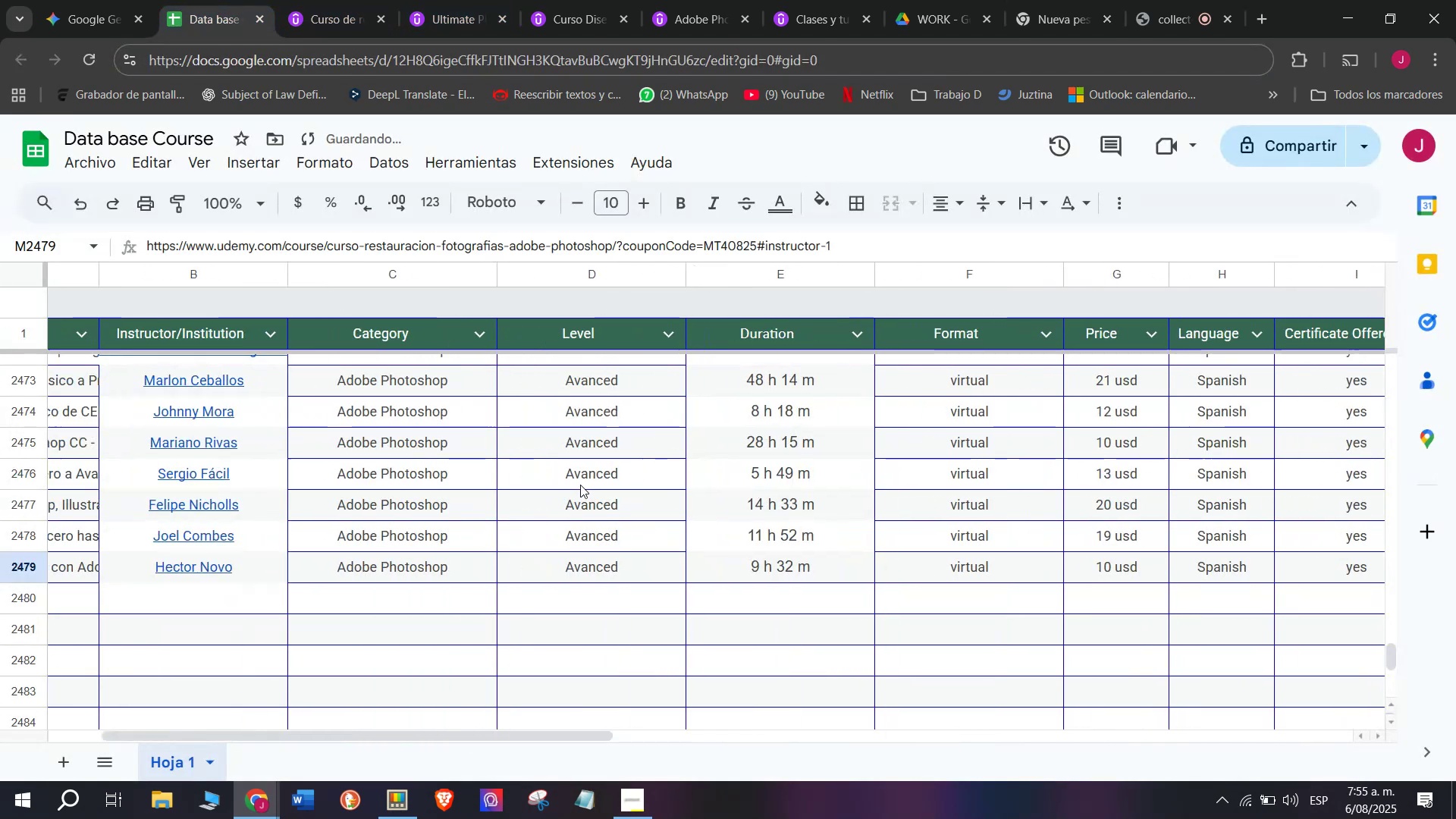 
key(Control+V)
 